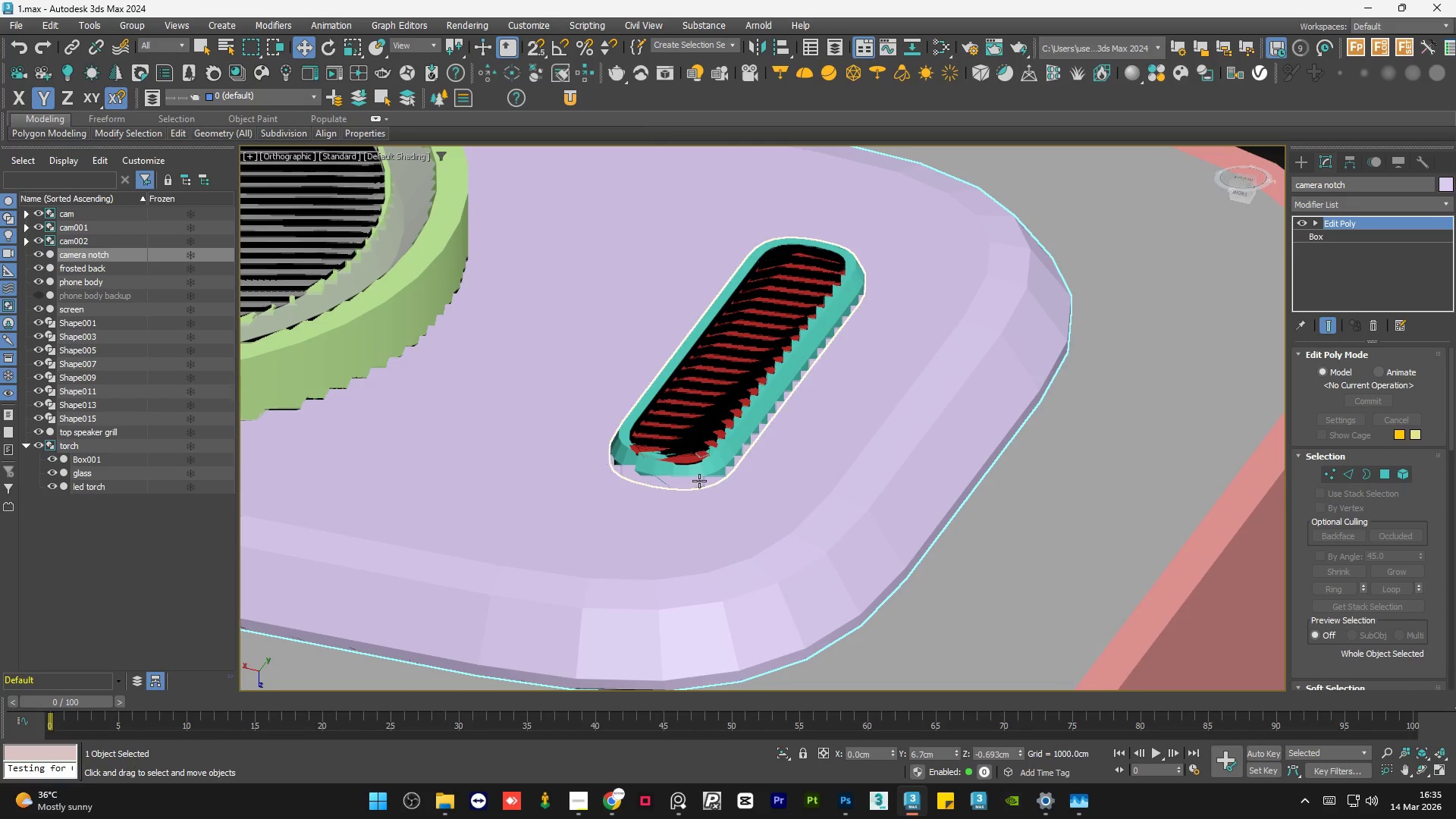 
left_click([699, 481])
 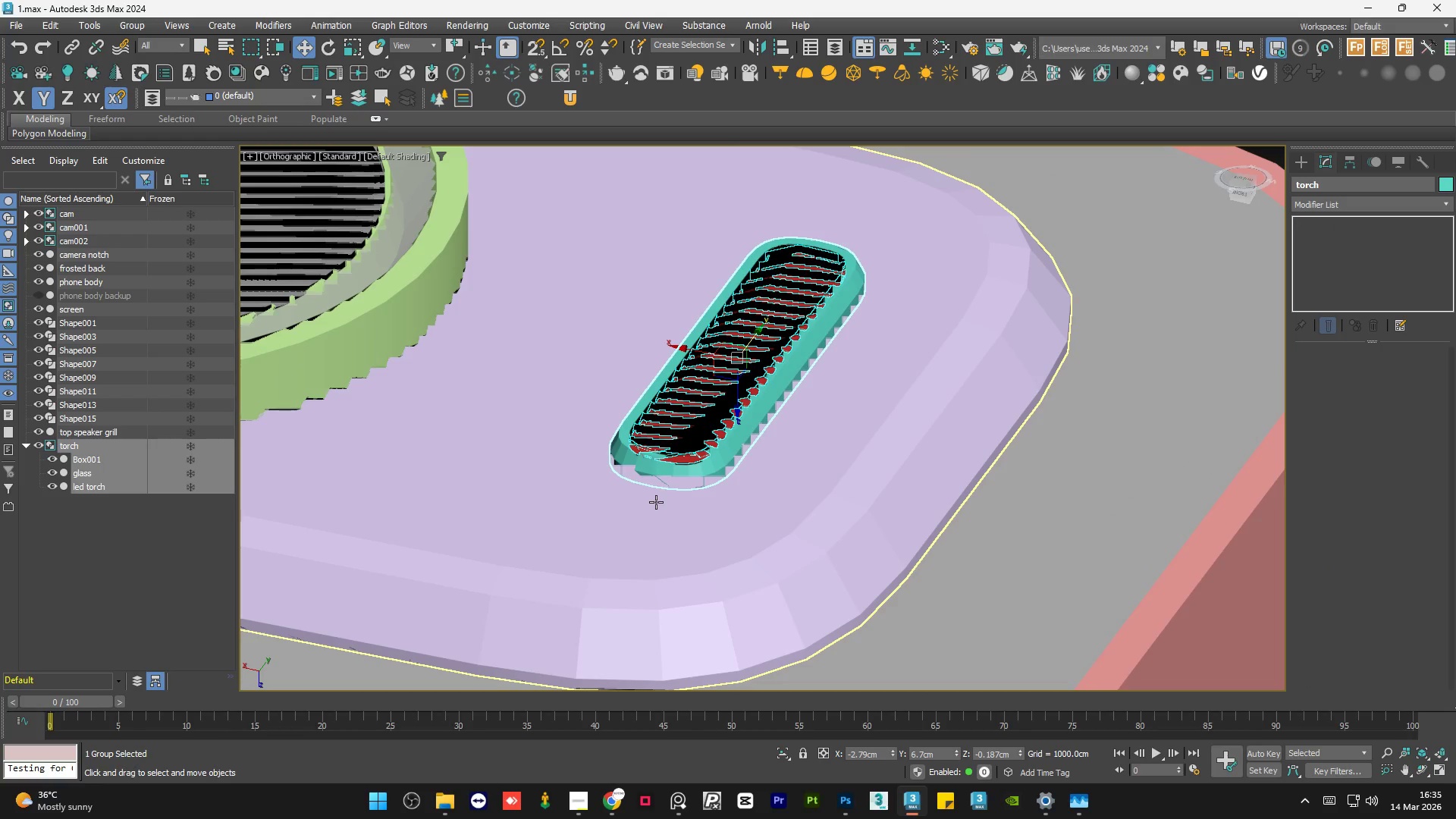 
scroll: coordinate [651, 495], scroll_direction: up, amount: 4.0
 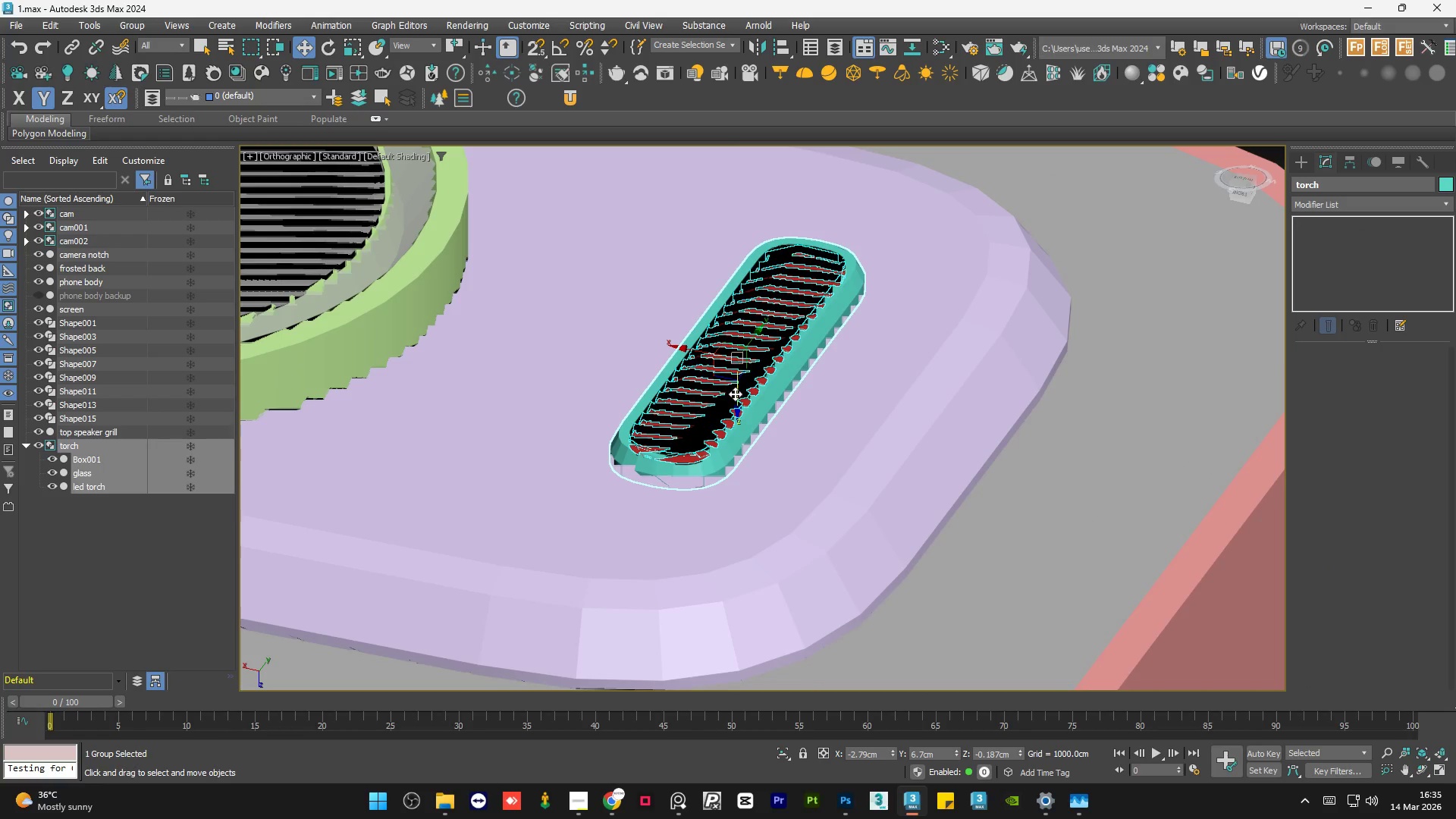 
left_click_drag(start_coordinate=[735, 395], to_coordinate=[735, 381])
 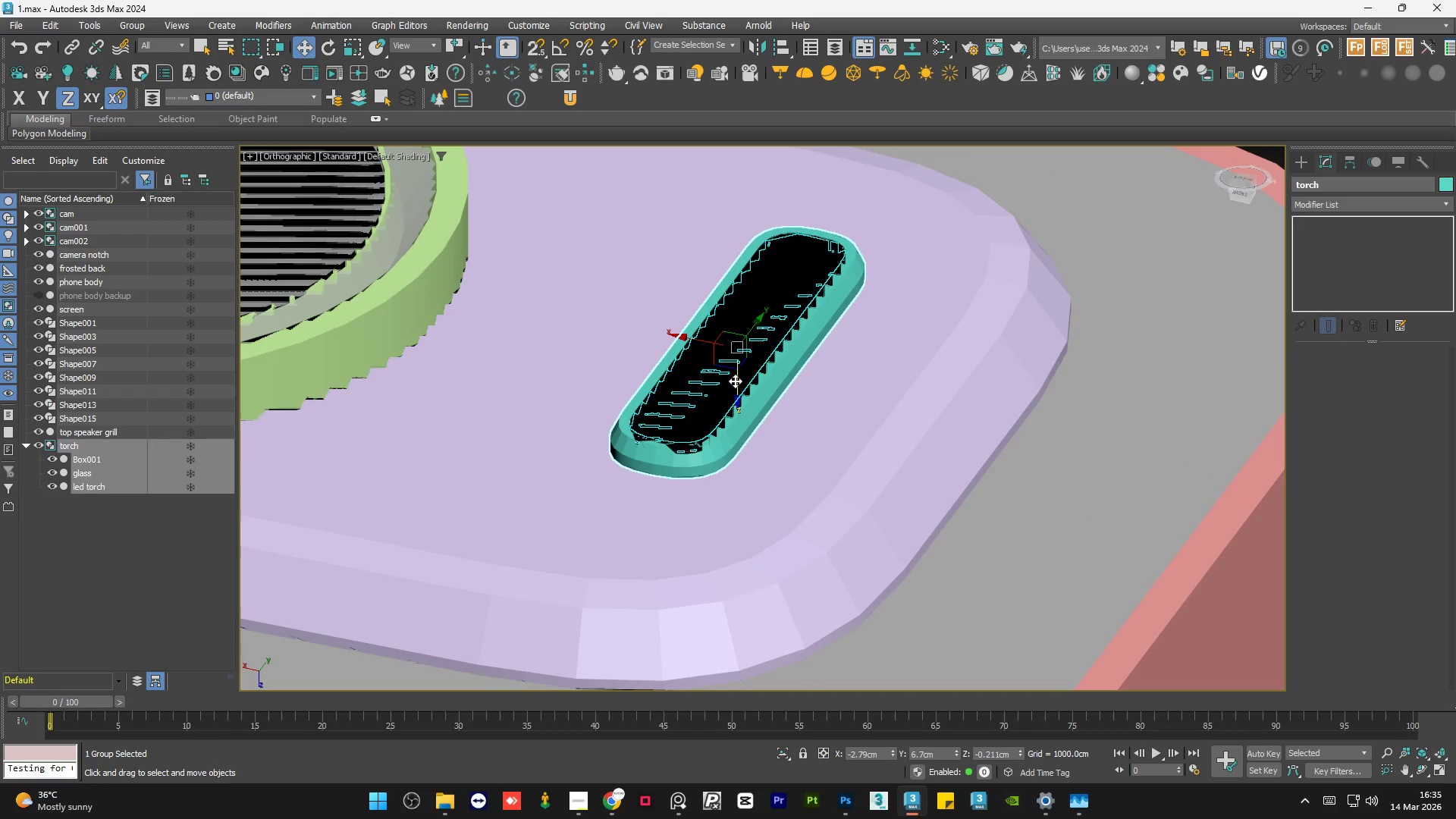 
key(Control+Z)
 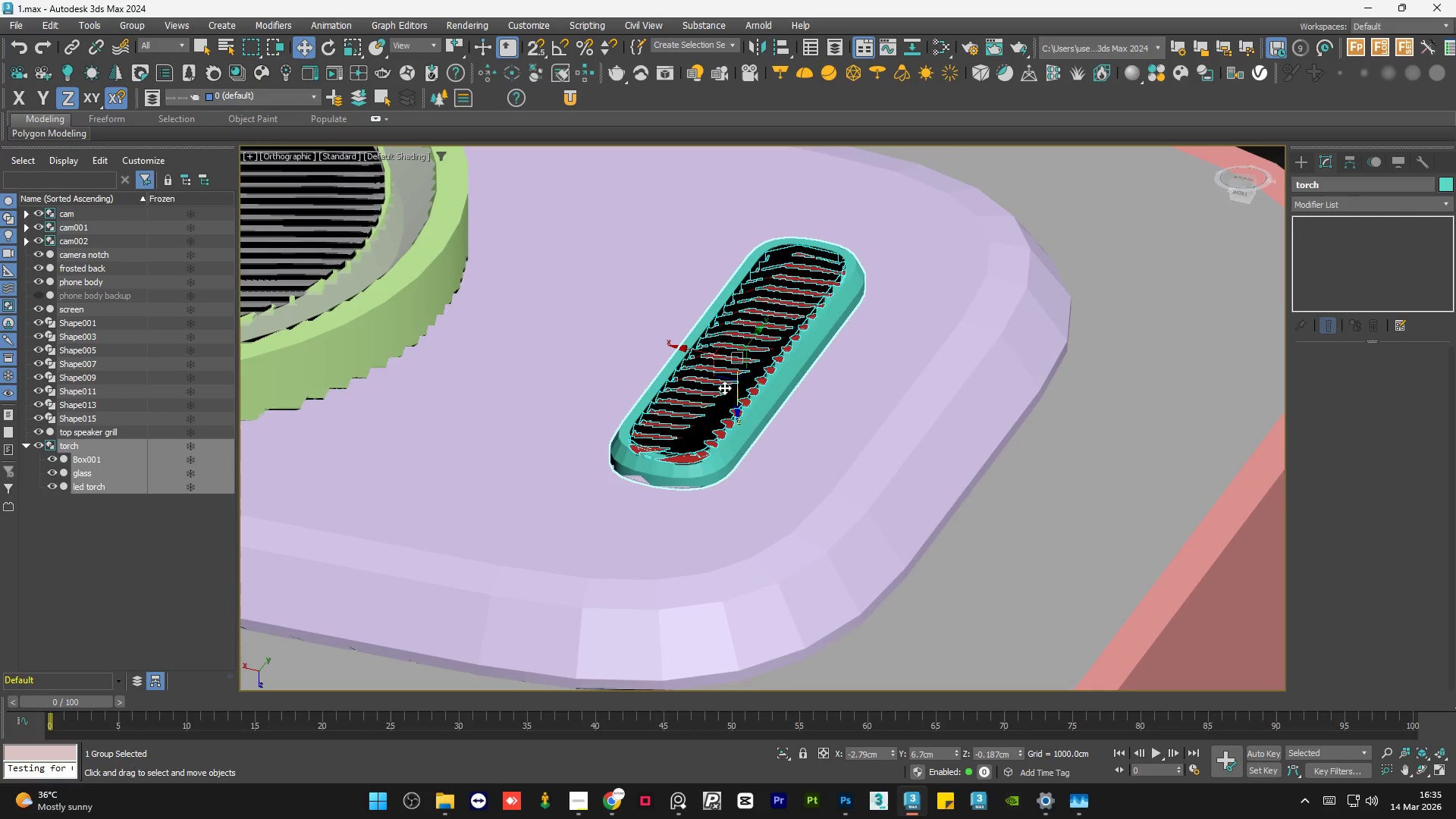 
scroll: coordinate [724, 388], scroll_direction: down, amount: 3.0
 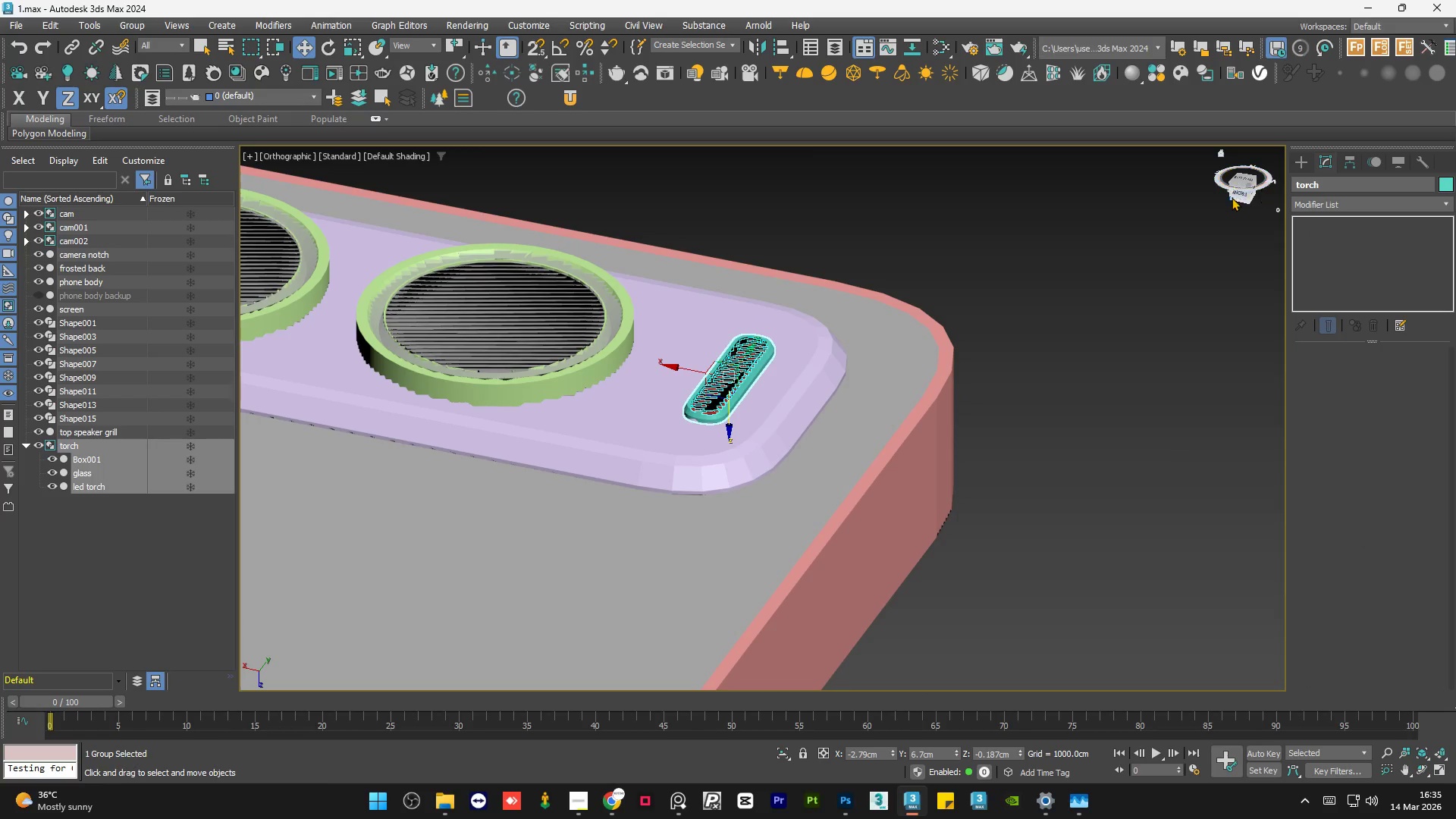 
left_click([1238, 193])
 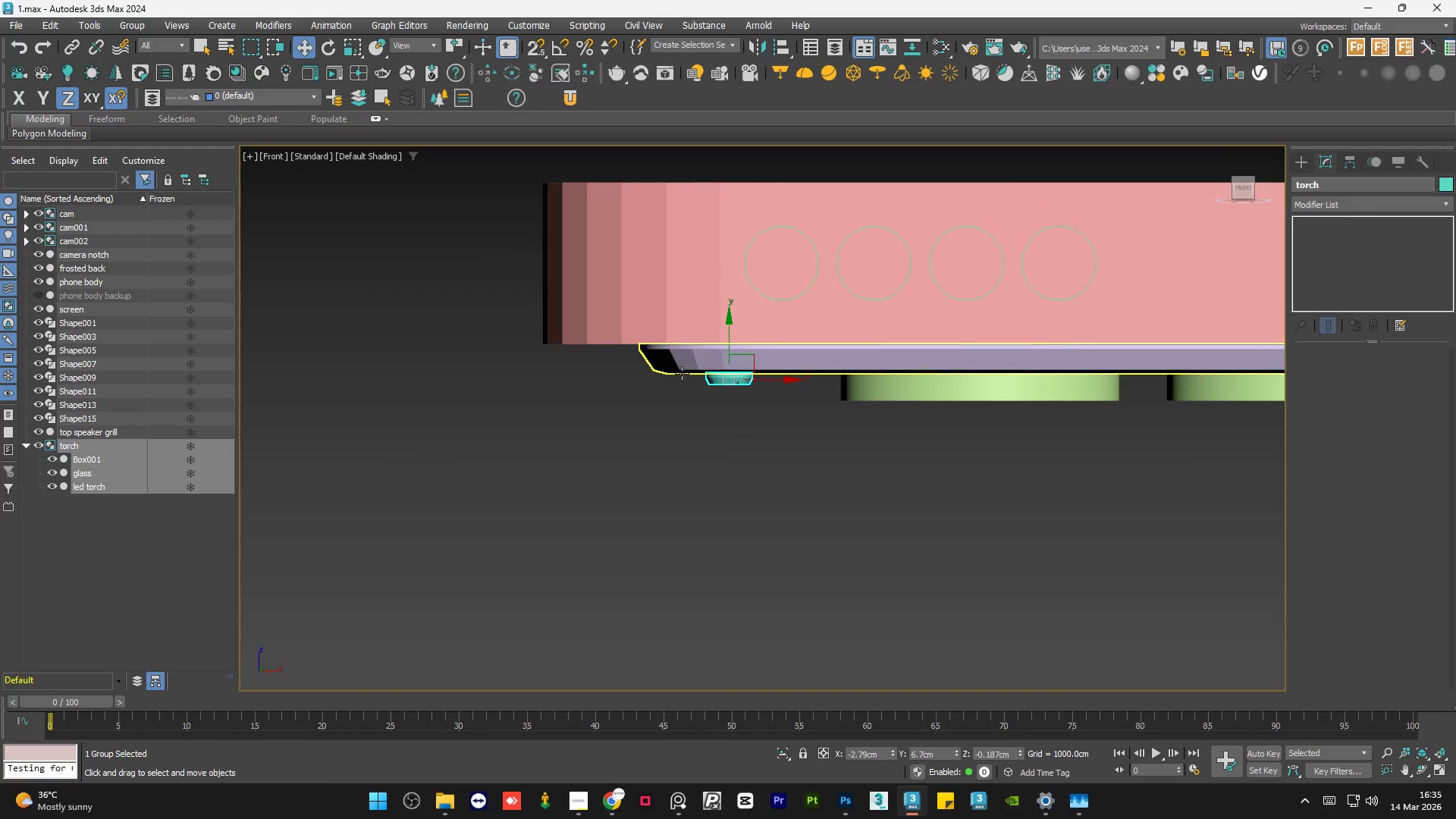 
left_click([799, 453])
 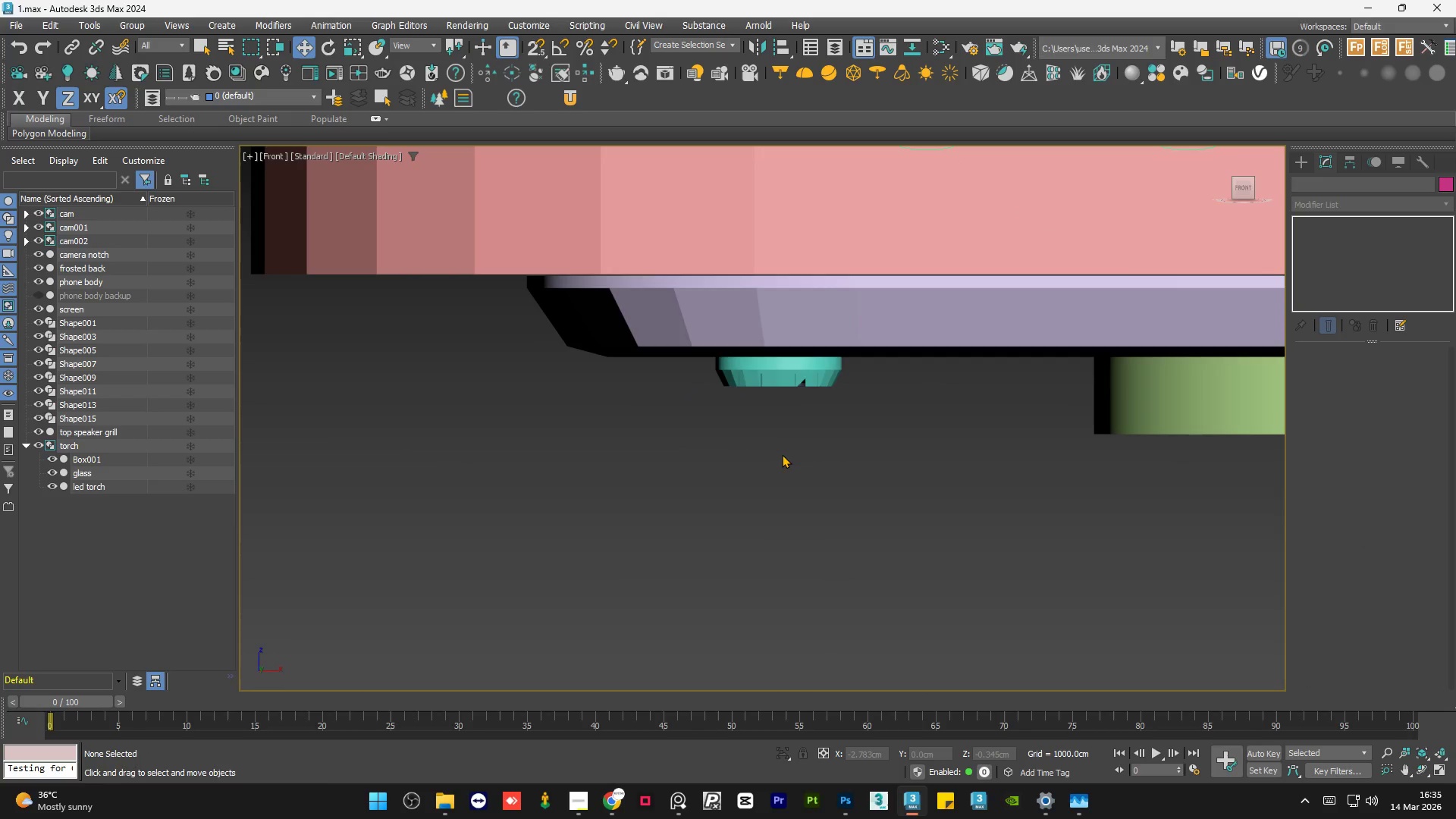 
scroll: coordinate [792, 427], scroll_direction: up, amount: 9.0
 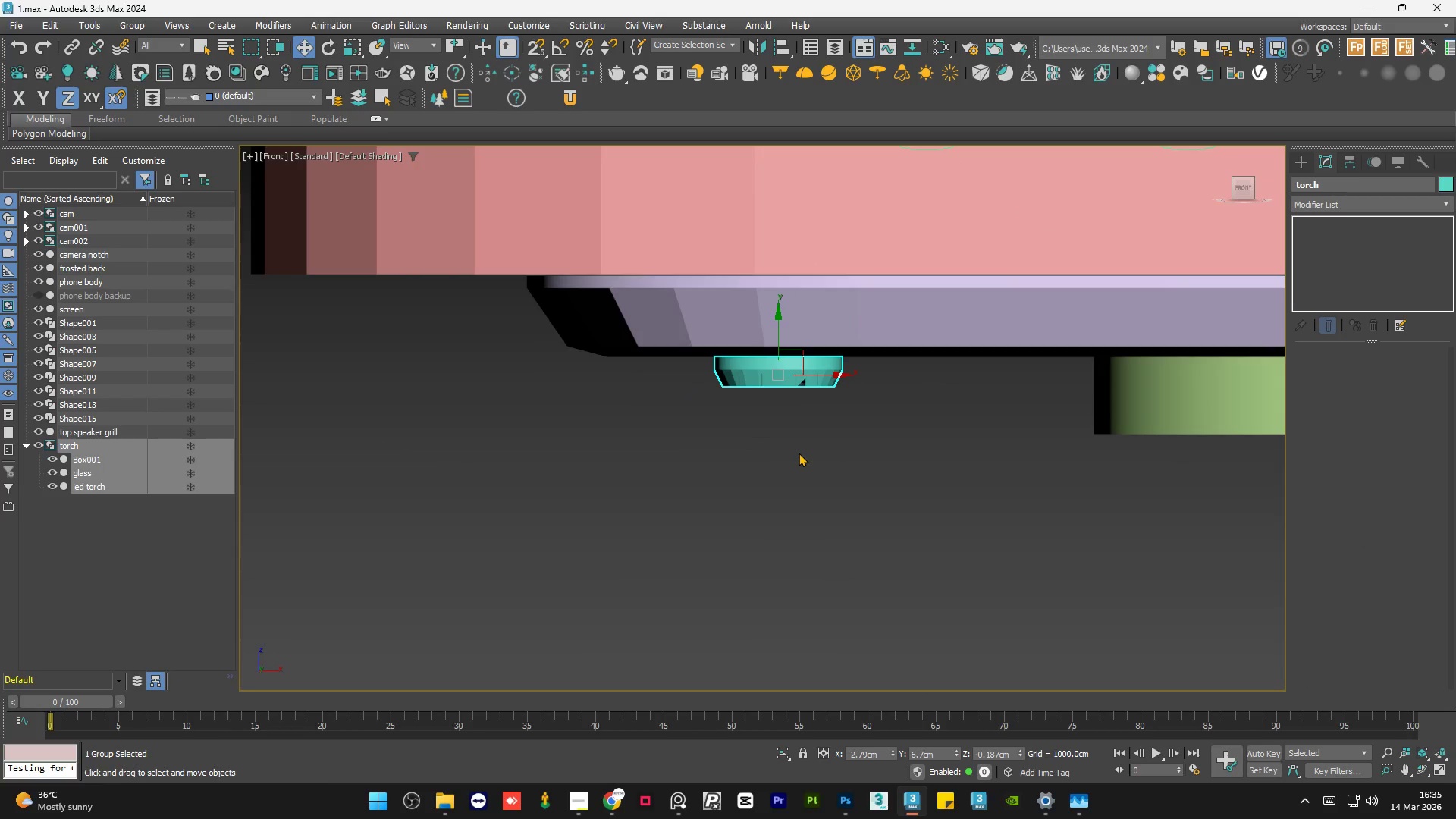 
hold_key(key=AltLeft, duration=1.97)
 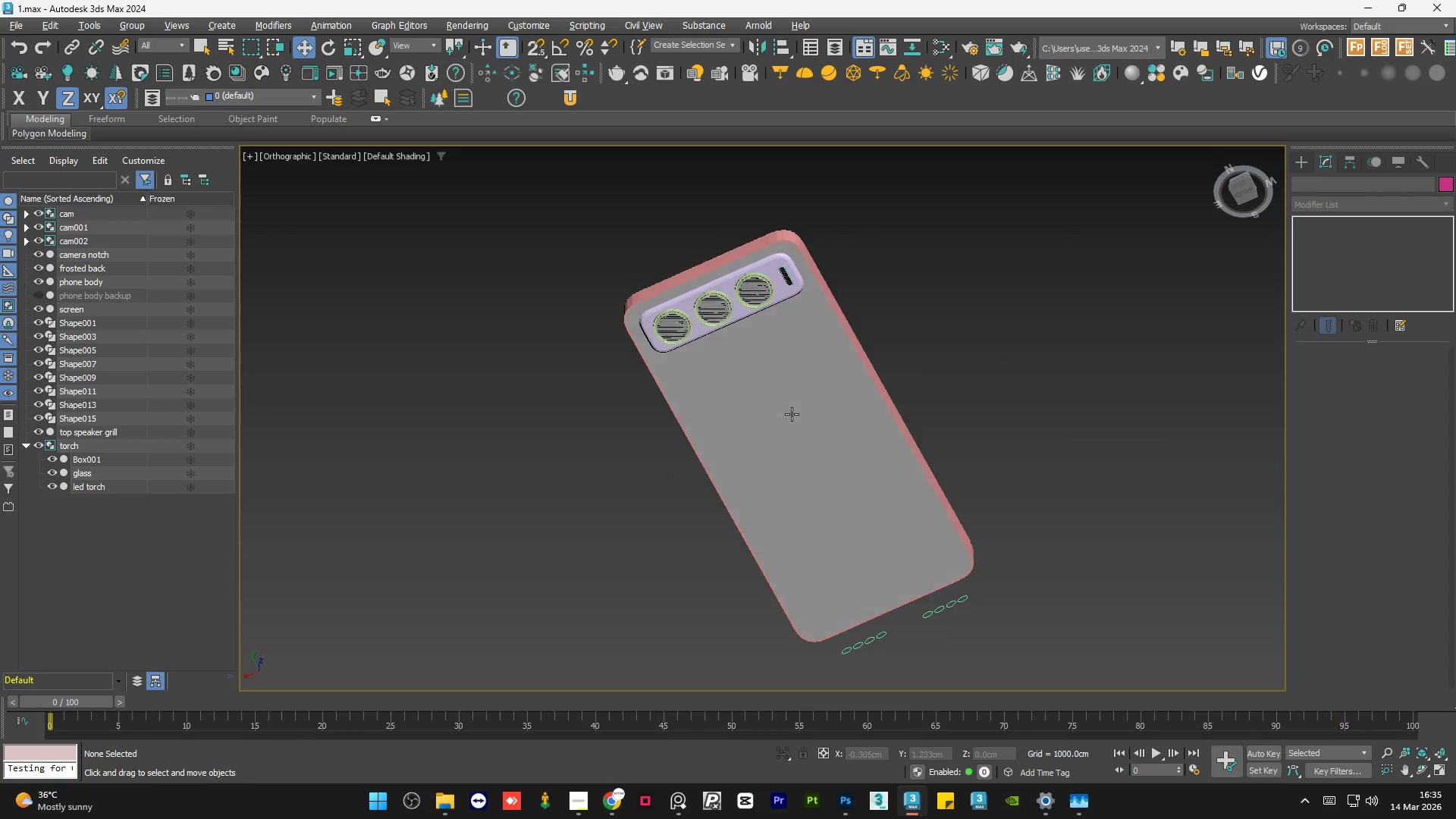 
scroll: coordinate [782, 455], scroll_direction: down, amount: 9.0
 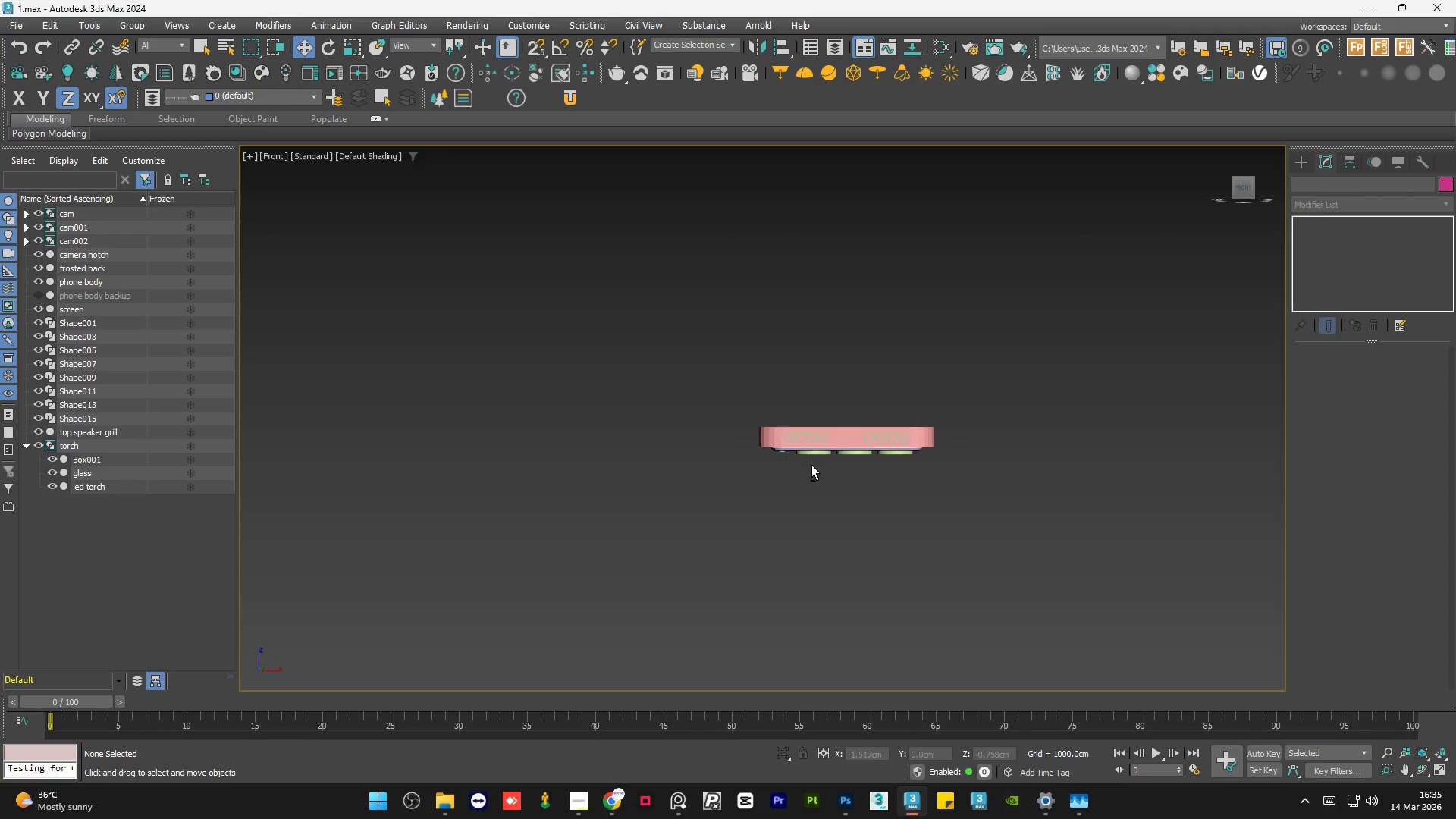 
scroll: coordinate [826, 427], scroll_direction: up, amount: 1.0
 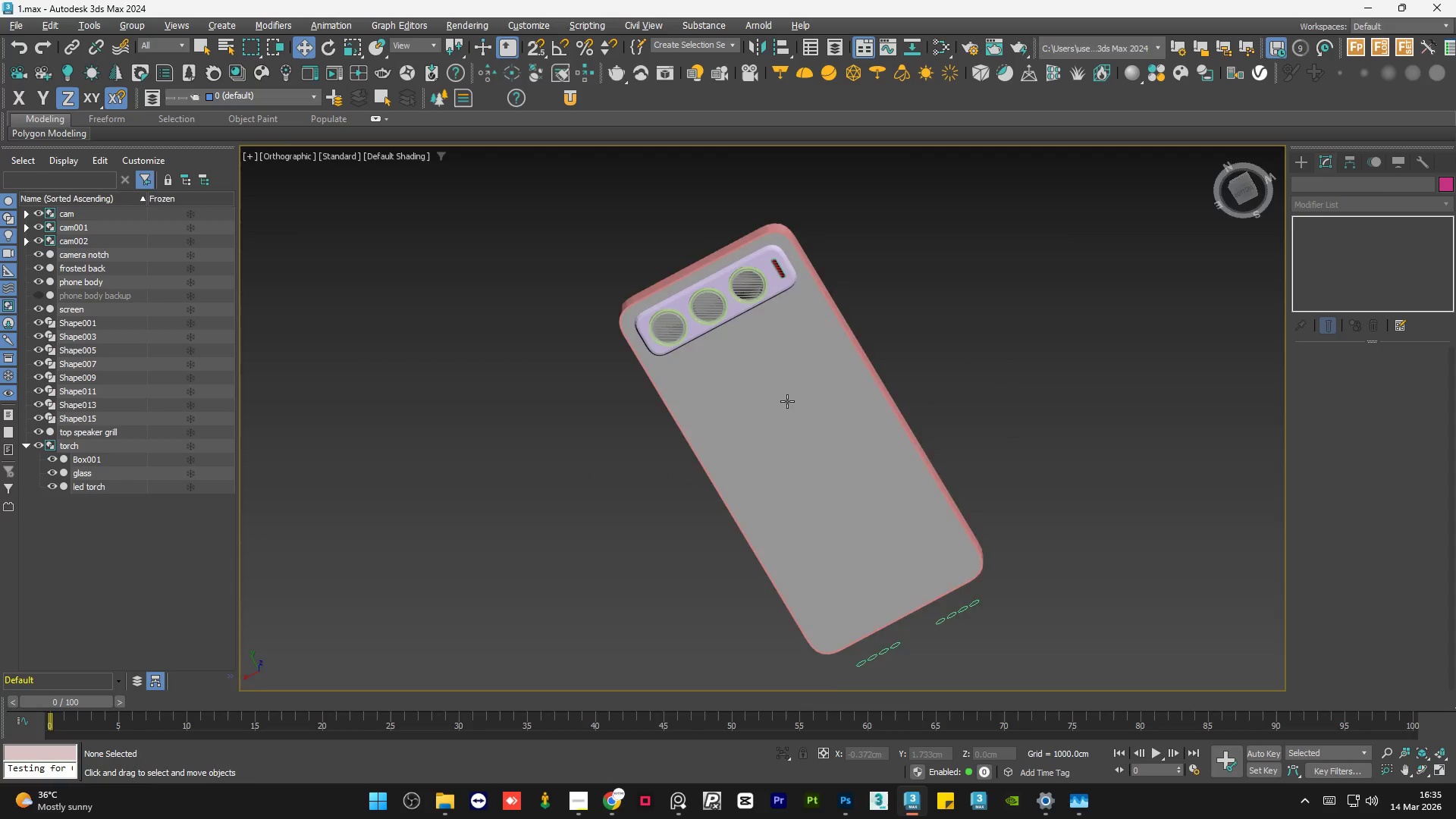 
hold_key(key=AltLeft, duration=1.27)
 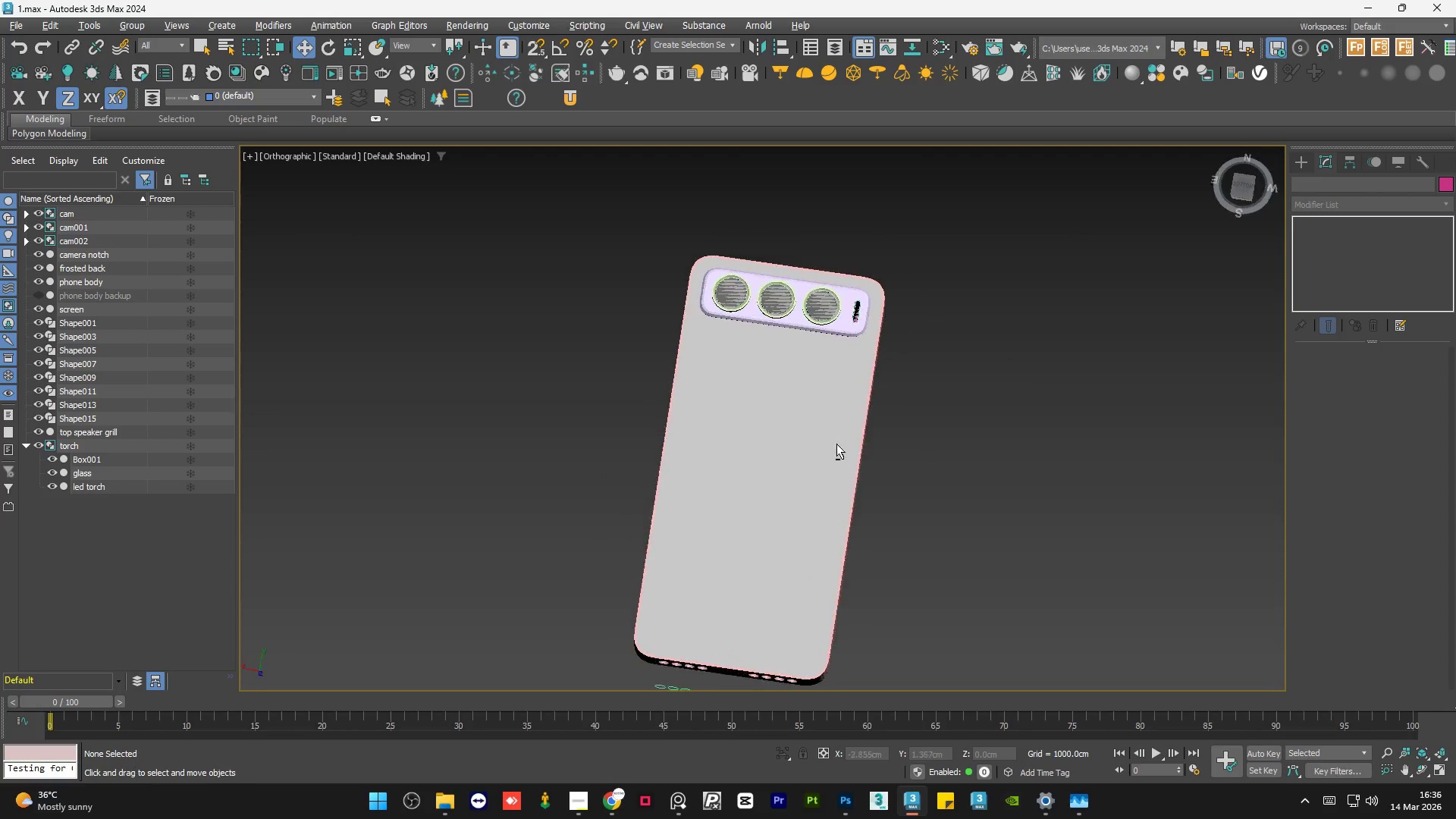 
hold_key(key=AltLeft, duration=1.5)
 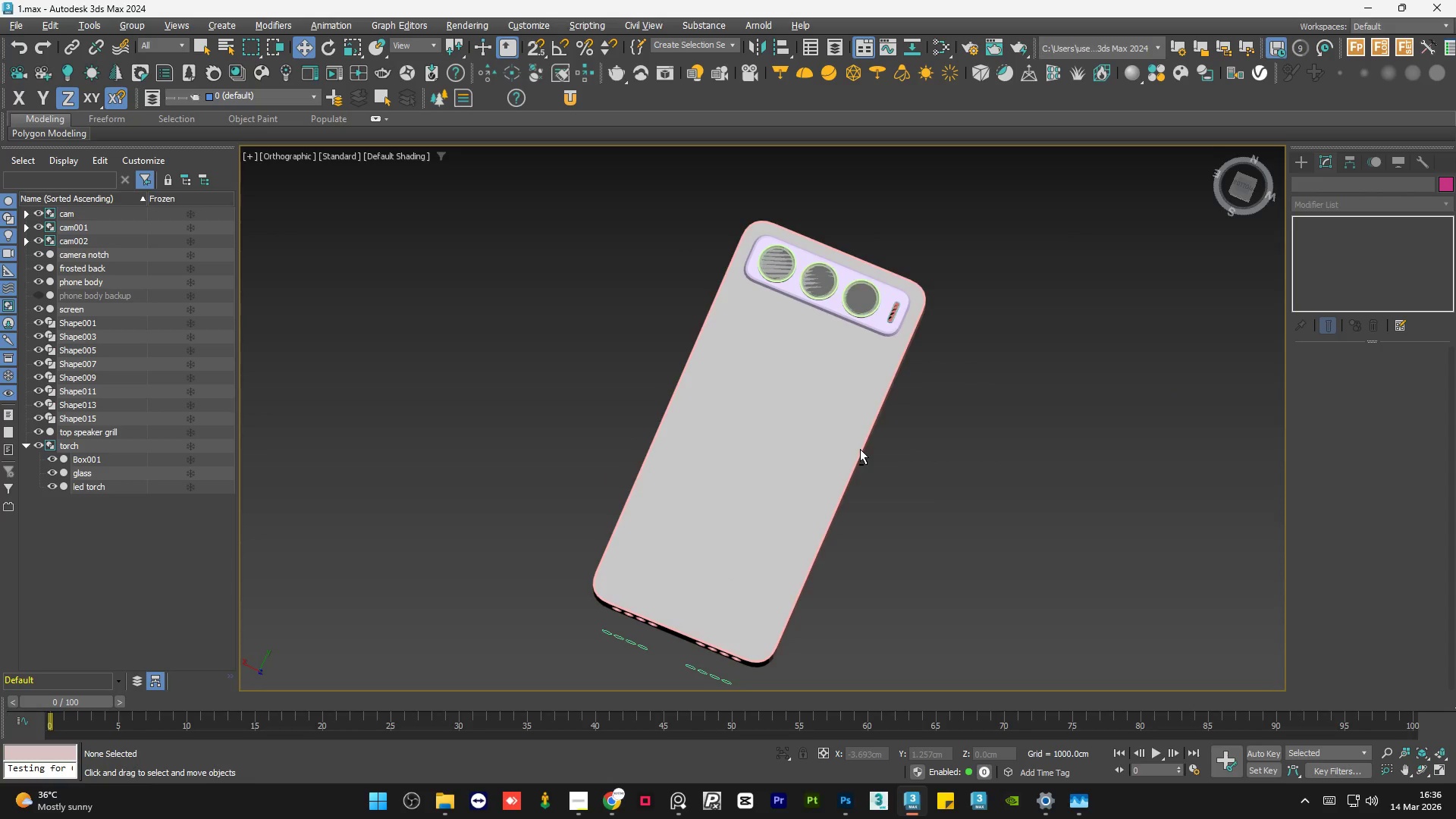 
hold_key(key=AltLeft, duration=0.92)
 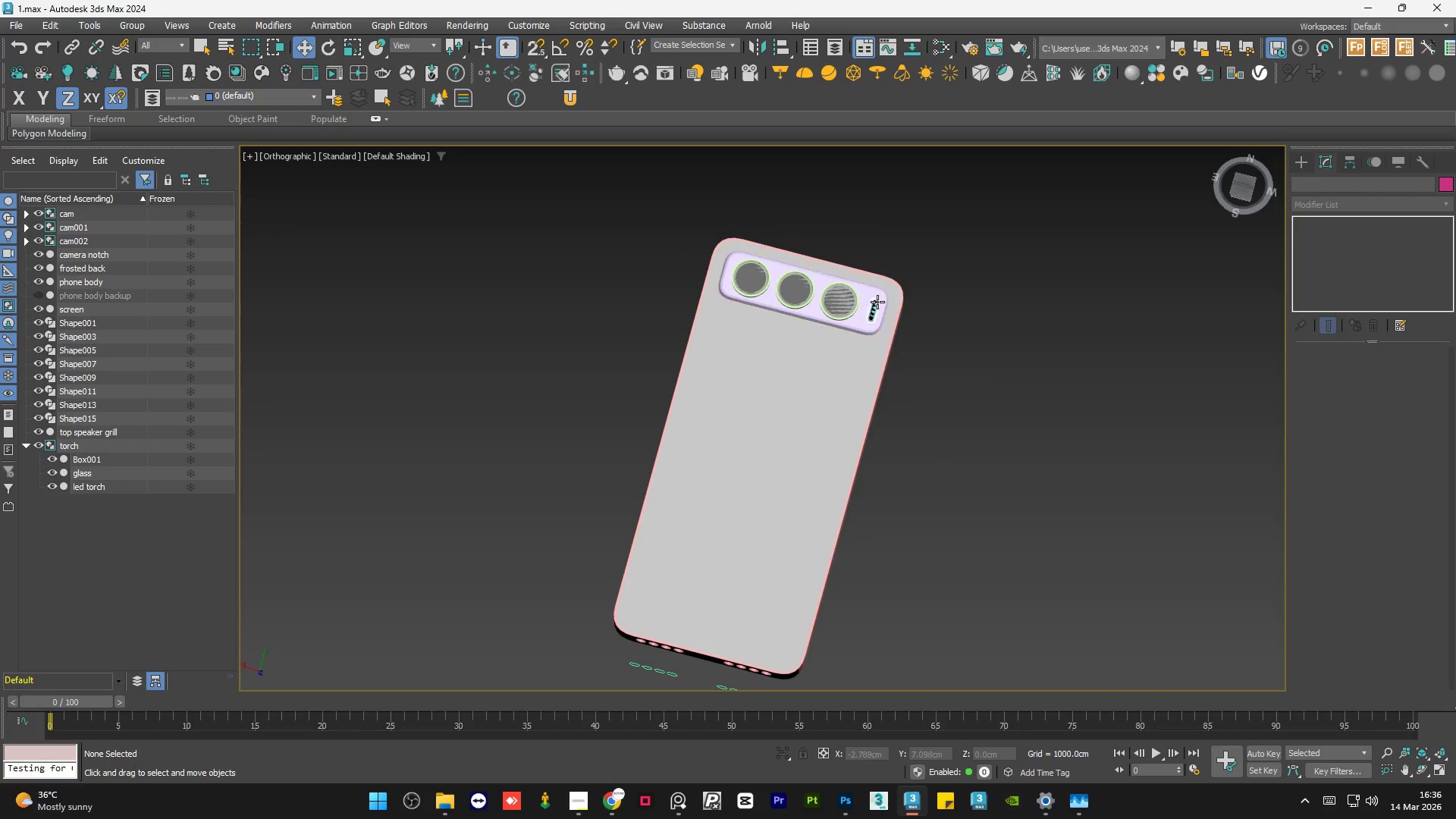 
scroll: coordinate [880, 303], scroll_direction: up, amount: 6.0
 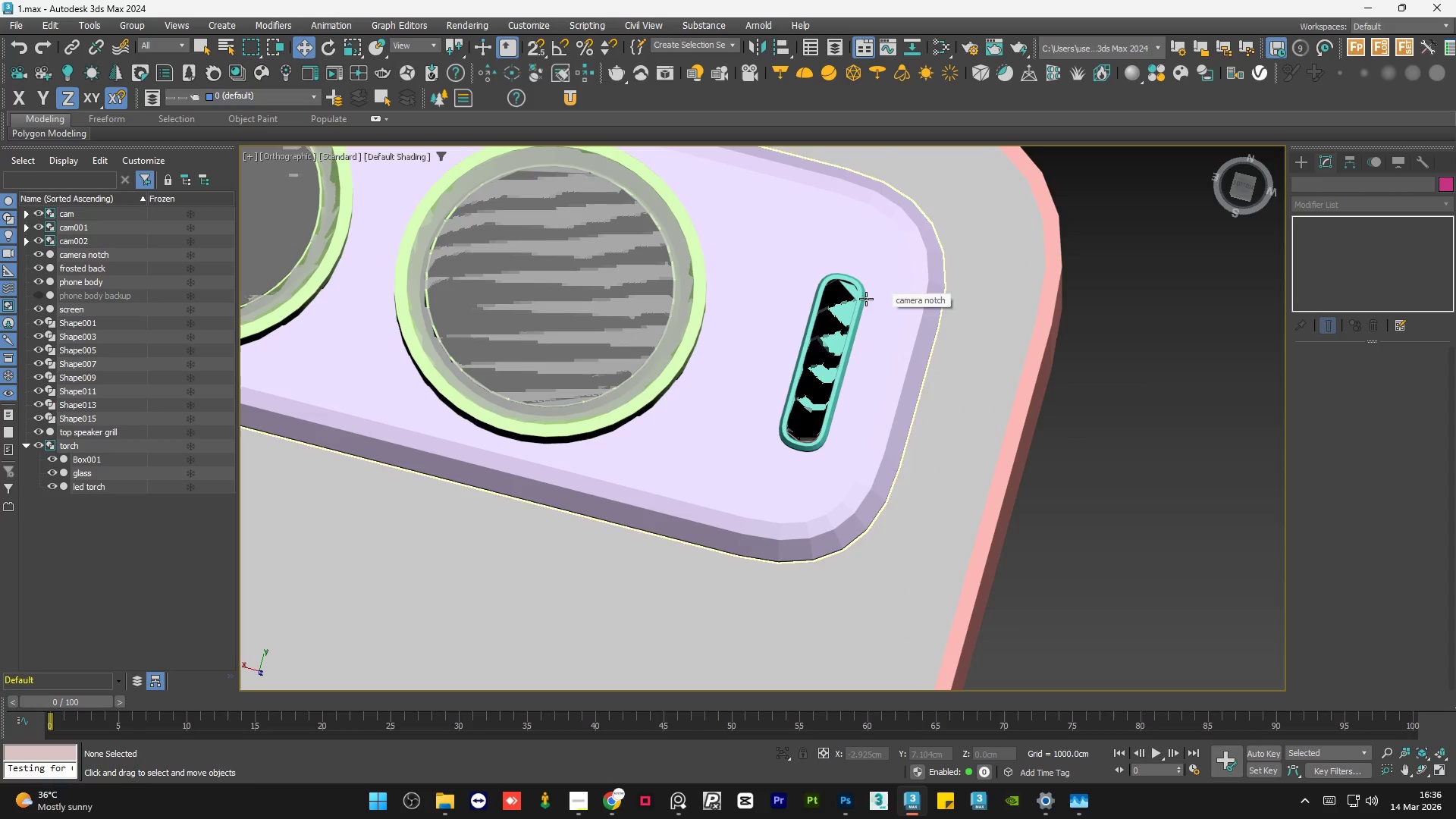 
scroll: coordinate [793, 363], scroll_direction: none, amount: 0.0
 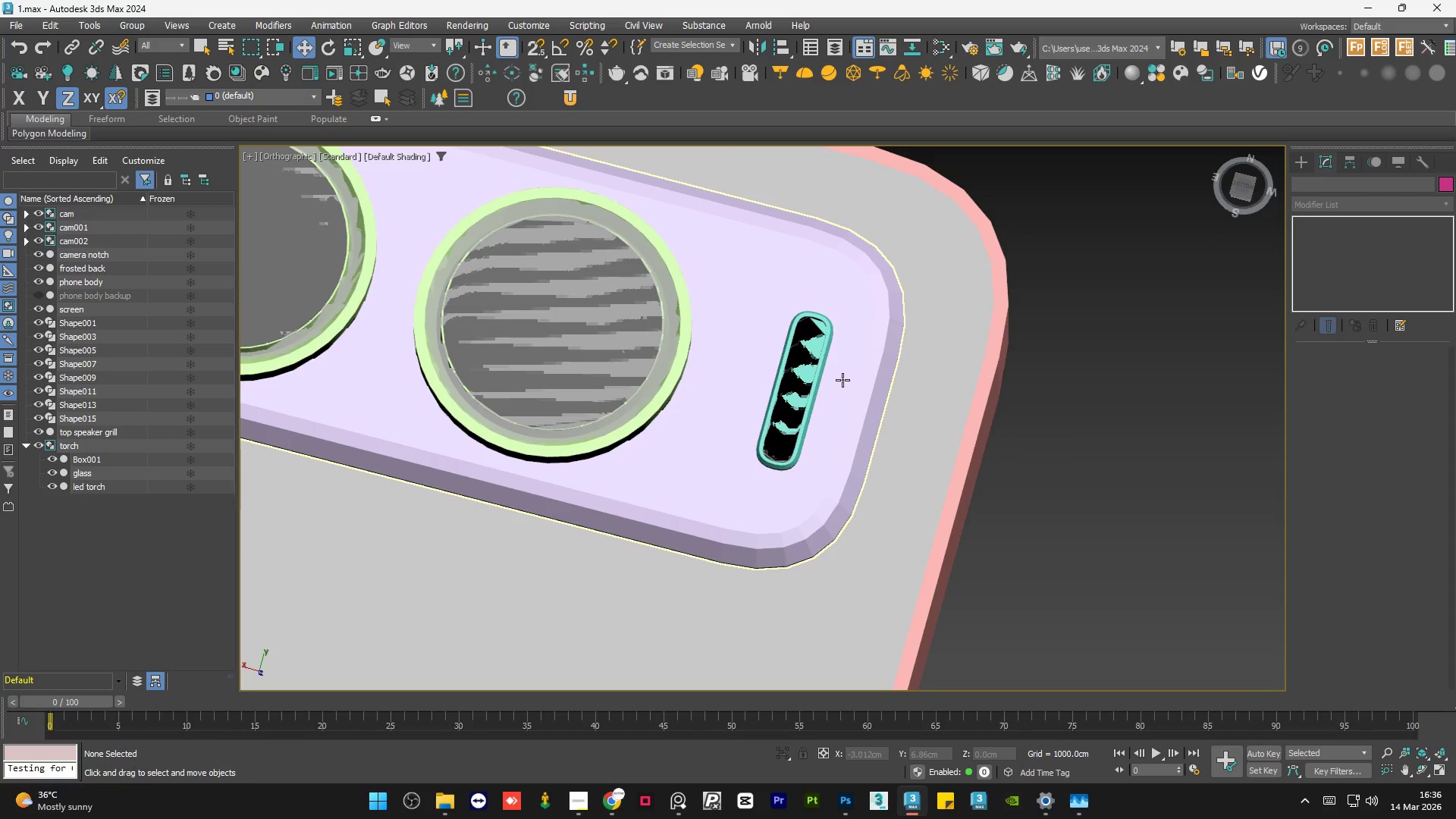 
left_click([843, 380])
 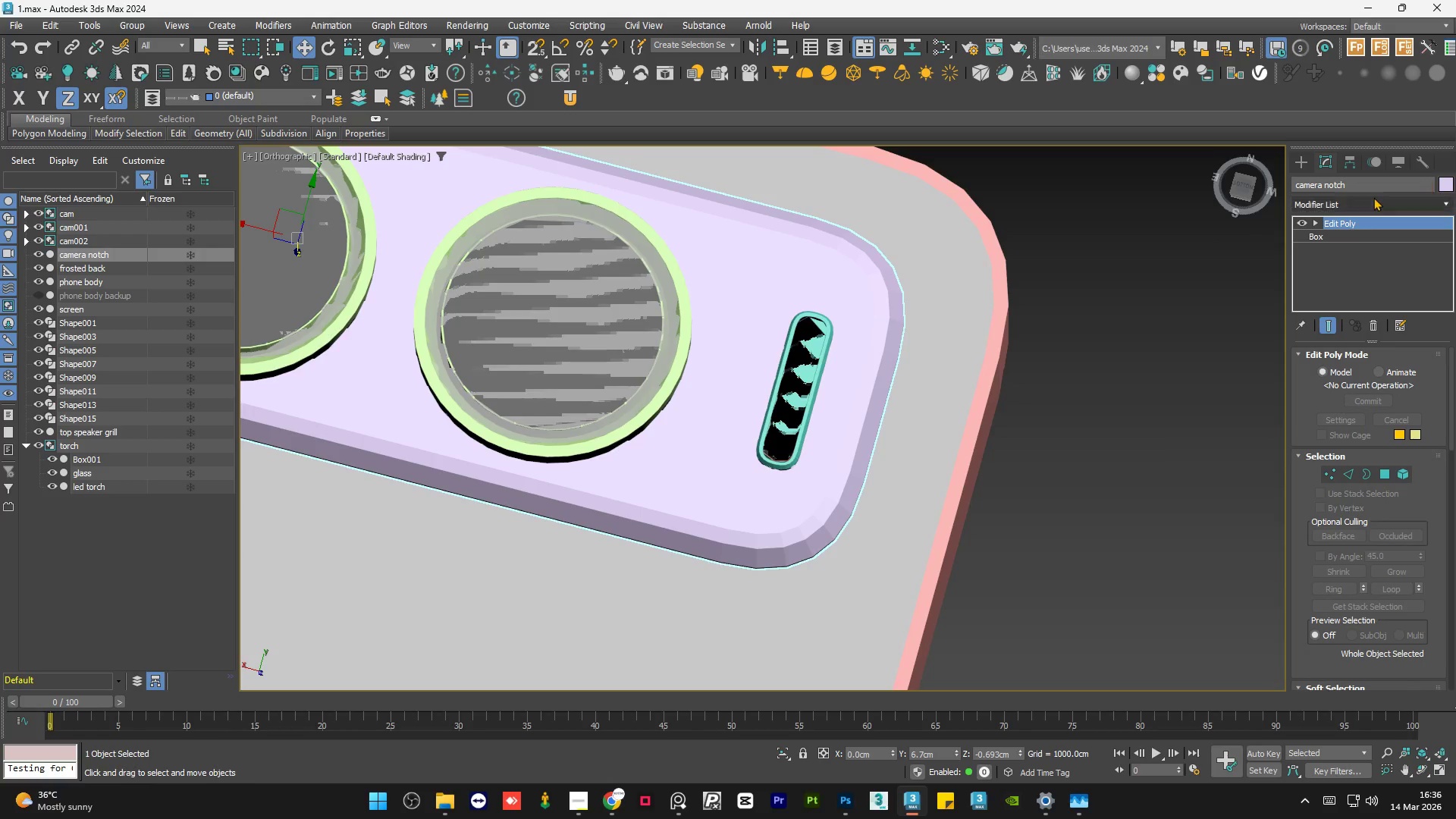 
left_click([1369, 200])
 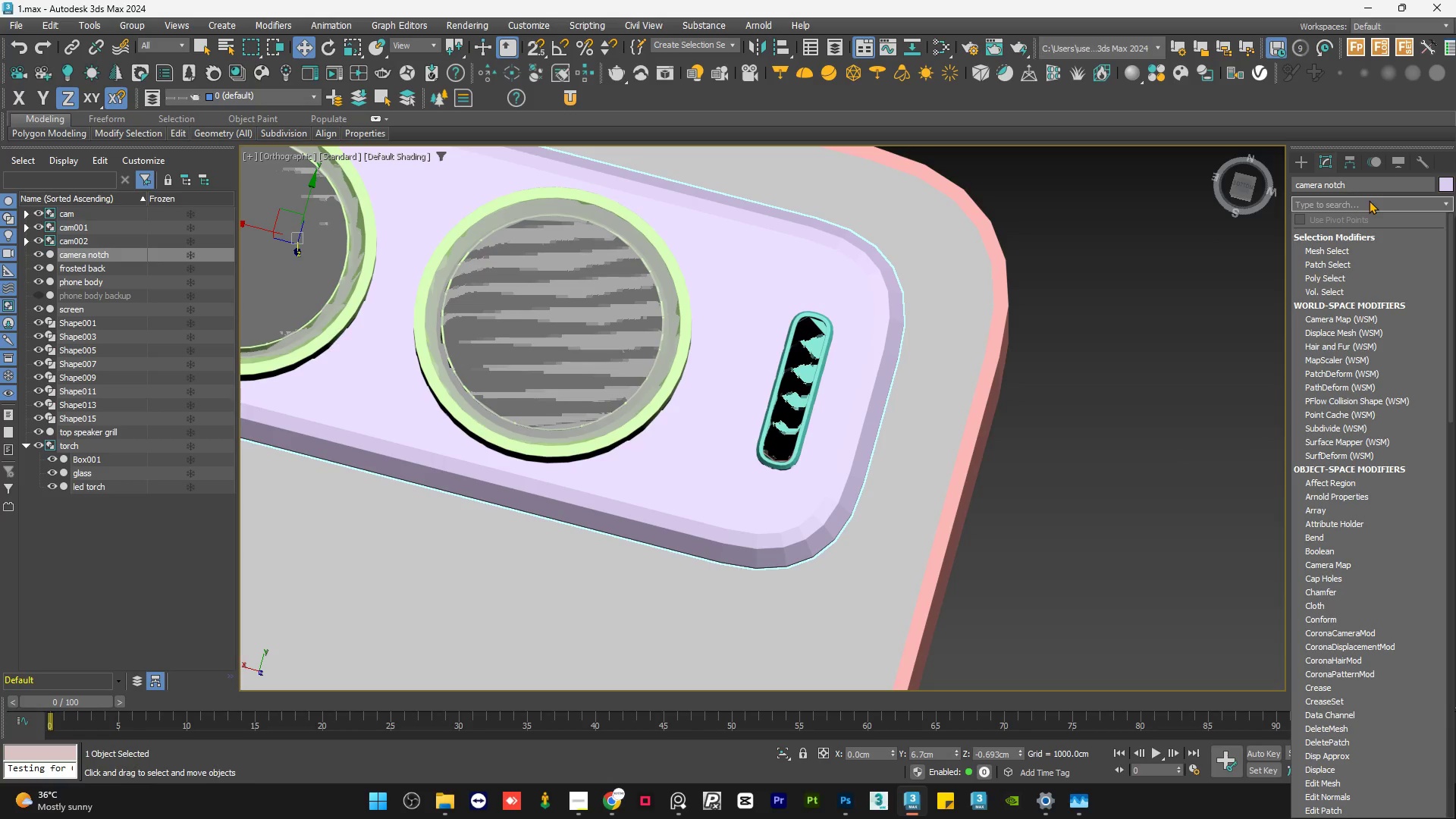 
type(mes)
 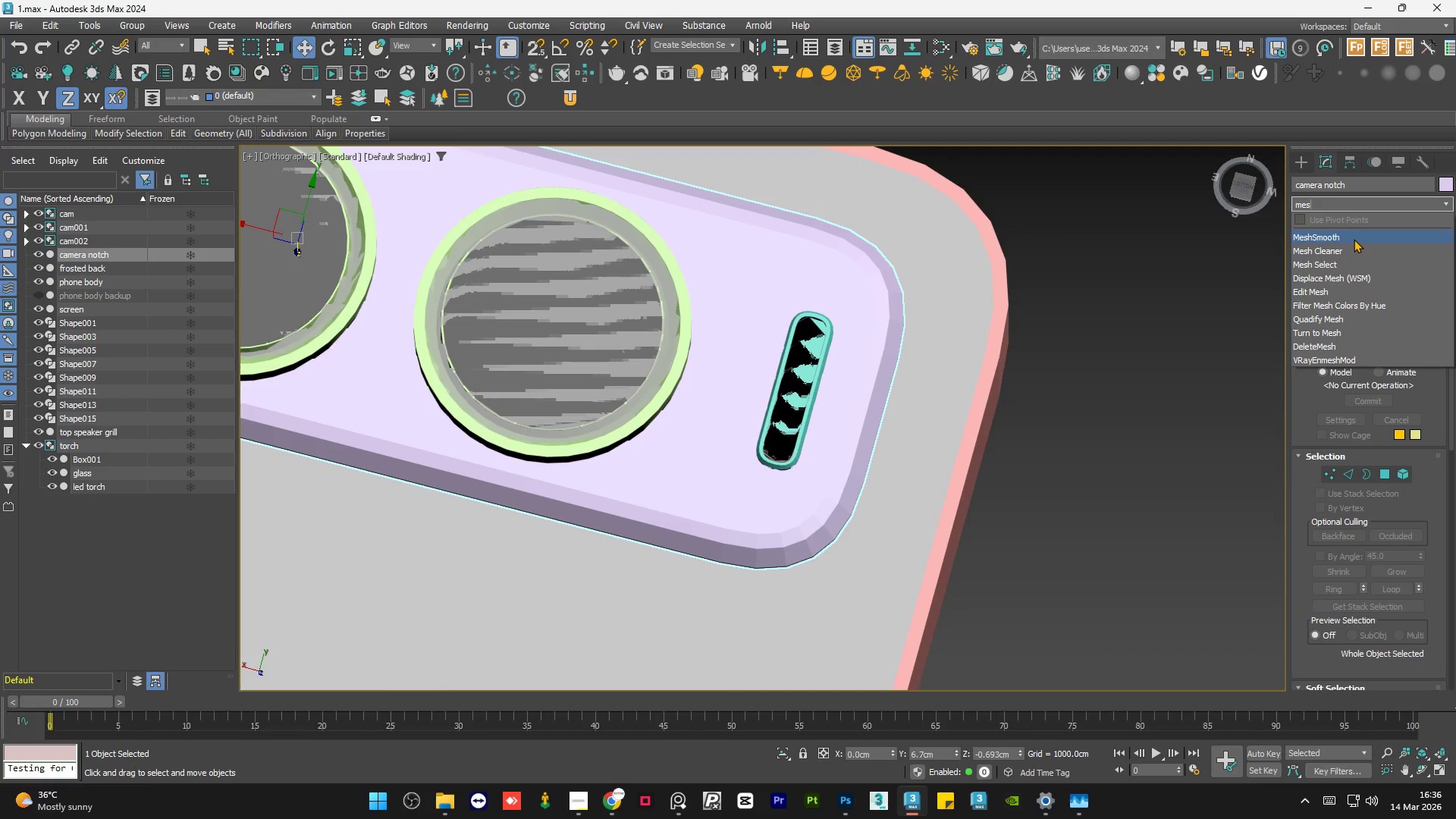 
left_click([1354, 239])
 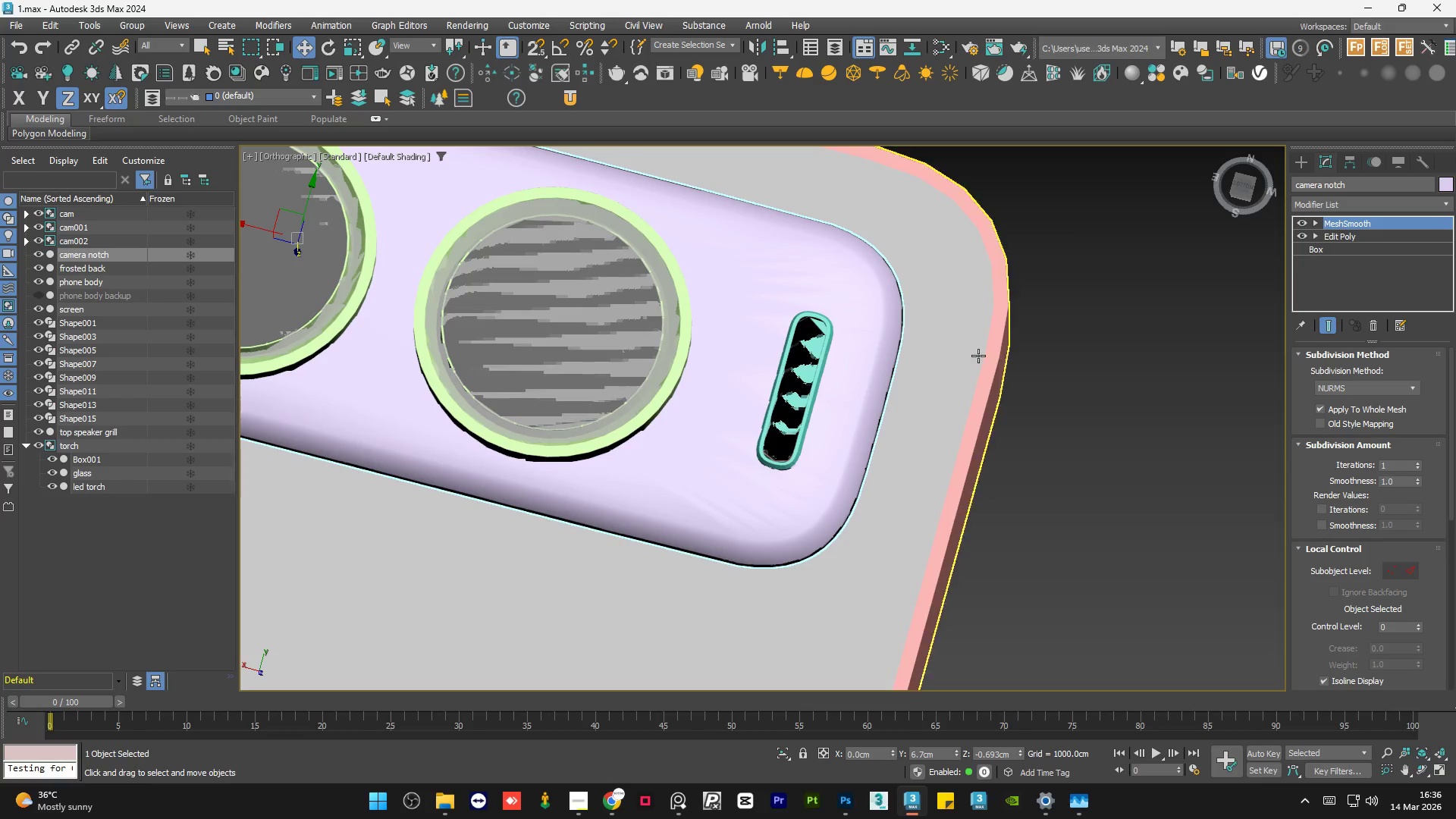 
hold_key(key=AltLeft, duration=1.52)
 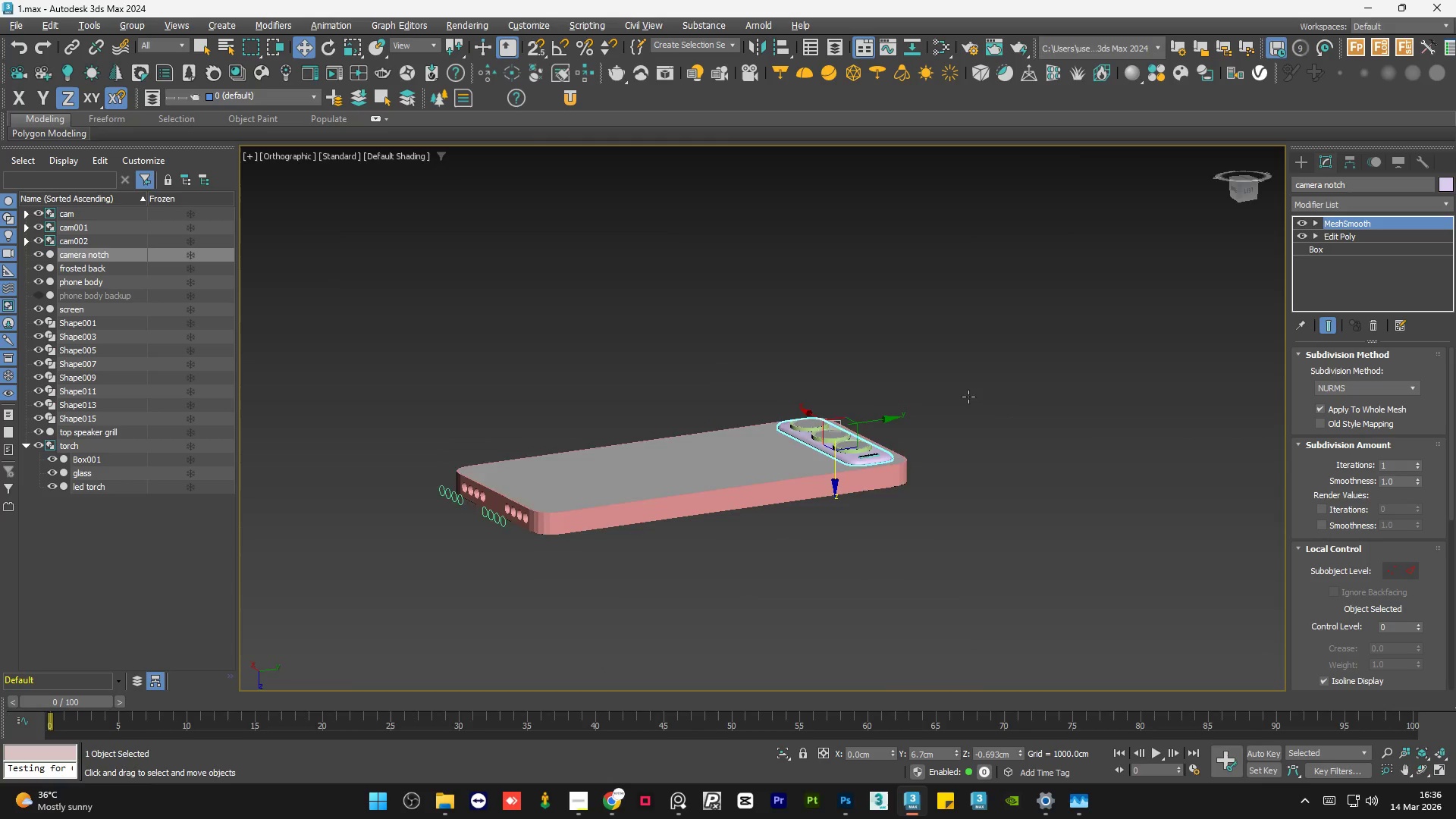 
scroll: coordinate [902, 475], scroll_direction: down, amount: 6.0
 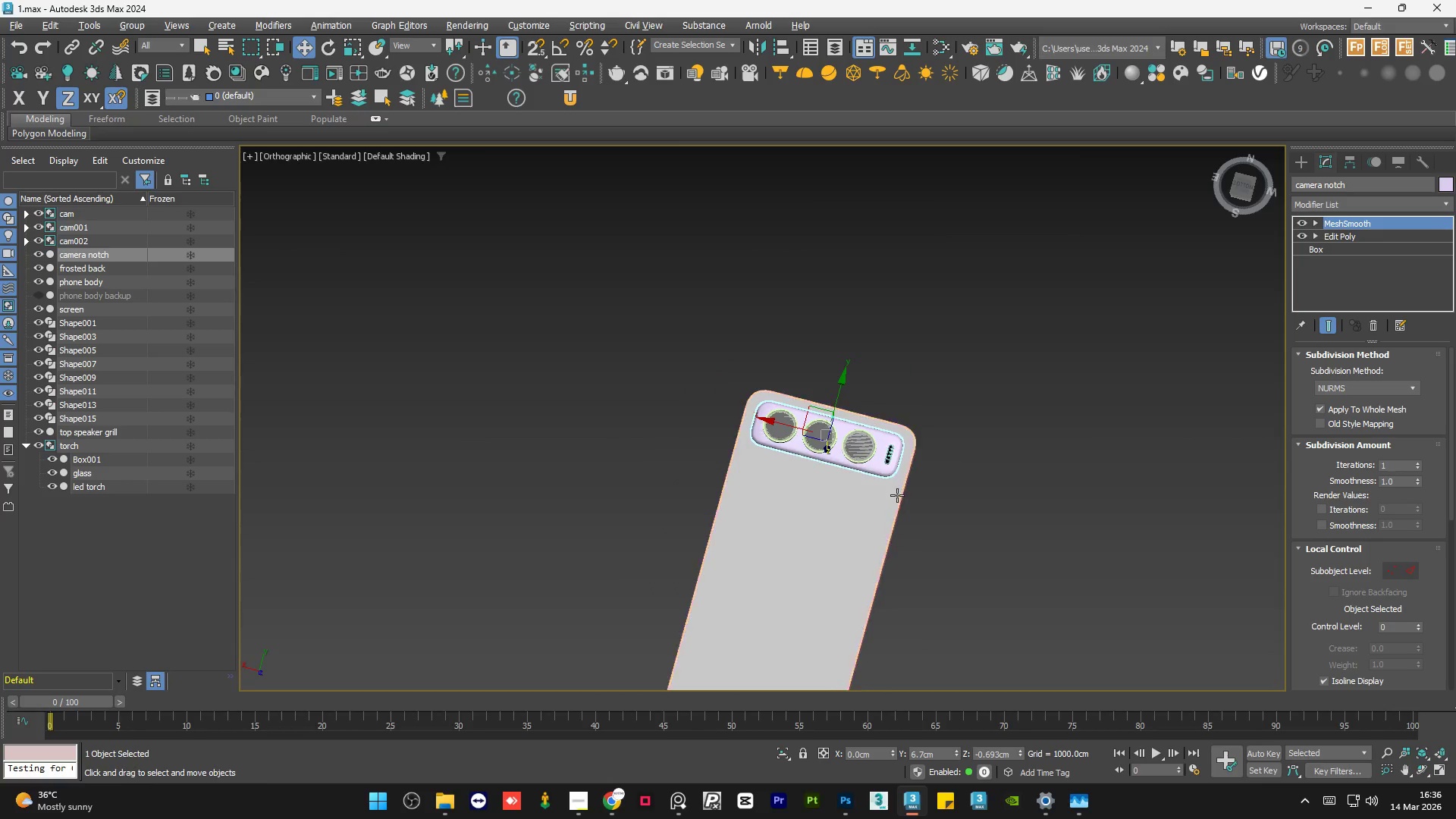 
scroll: coordinate [847, 426], scroll_direction: up, amount: 1.0
 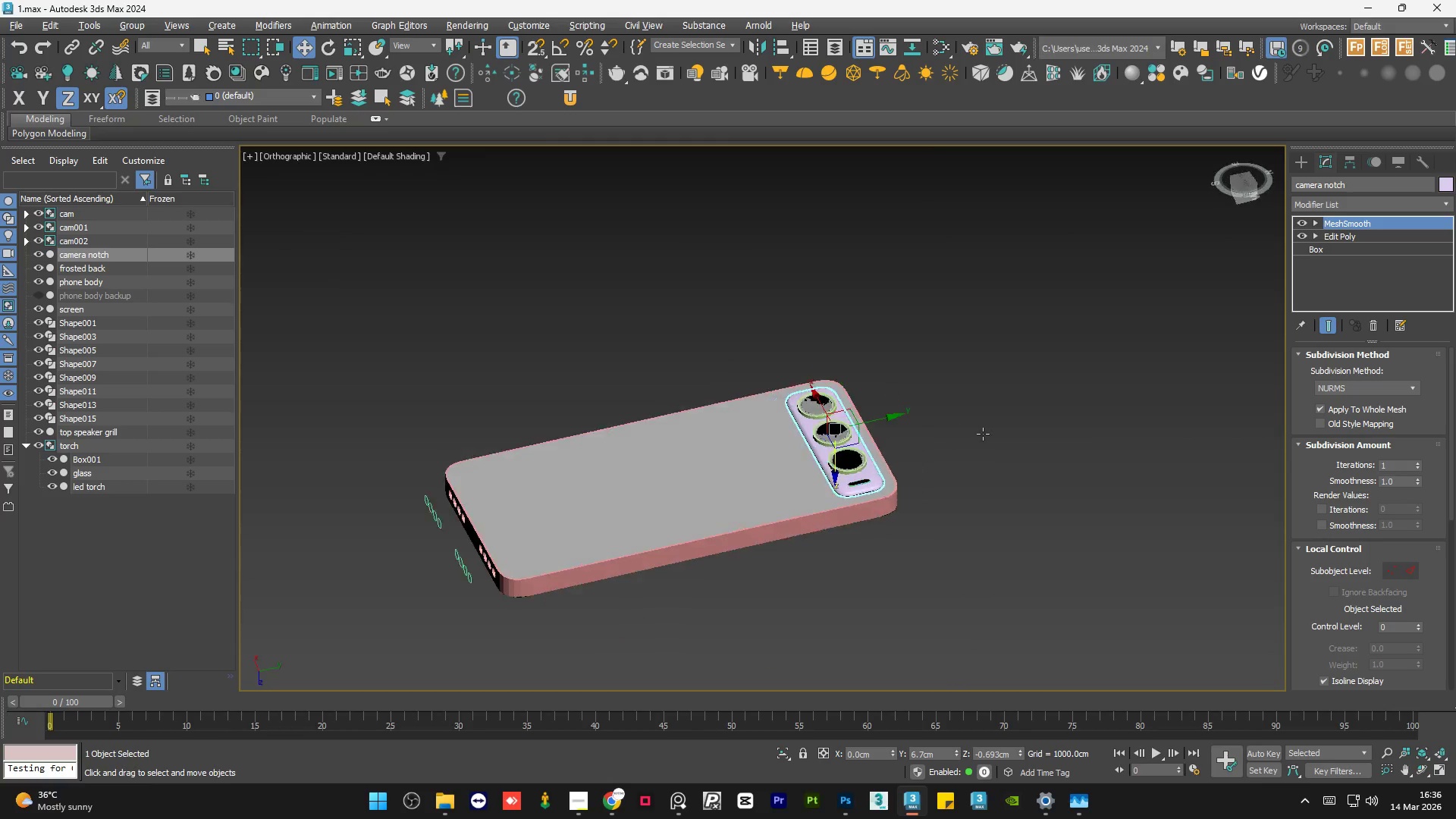 
hold_key(key=AltLeft, duration=1.5)
 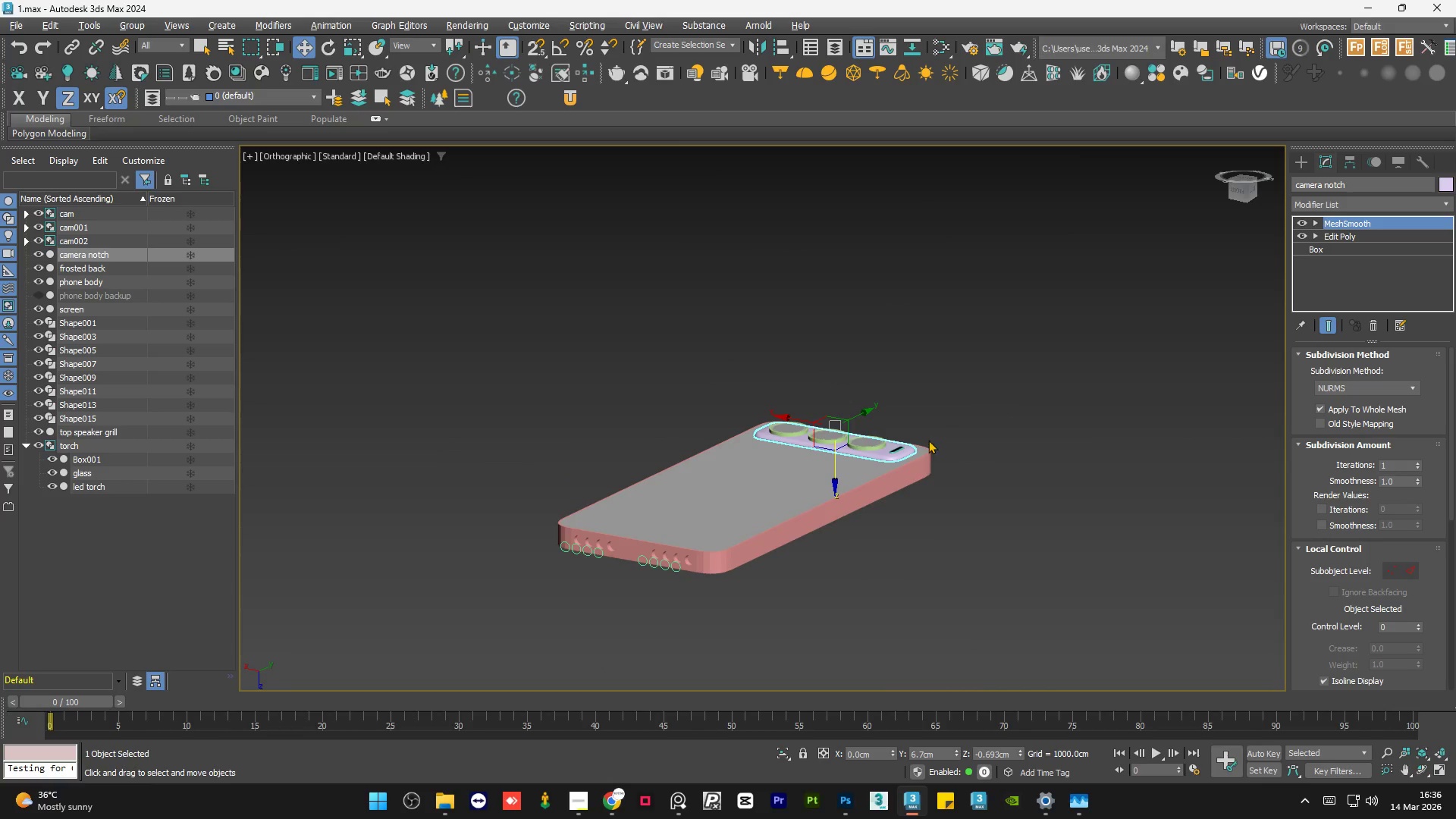 
hold_key(key=AltLeft, duration=0.42)
 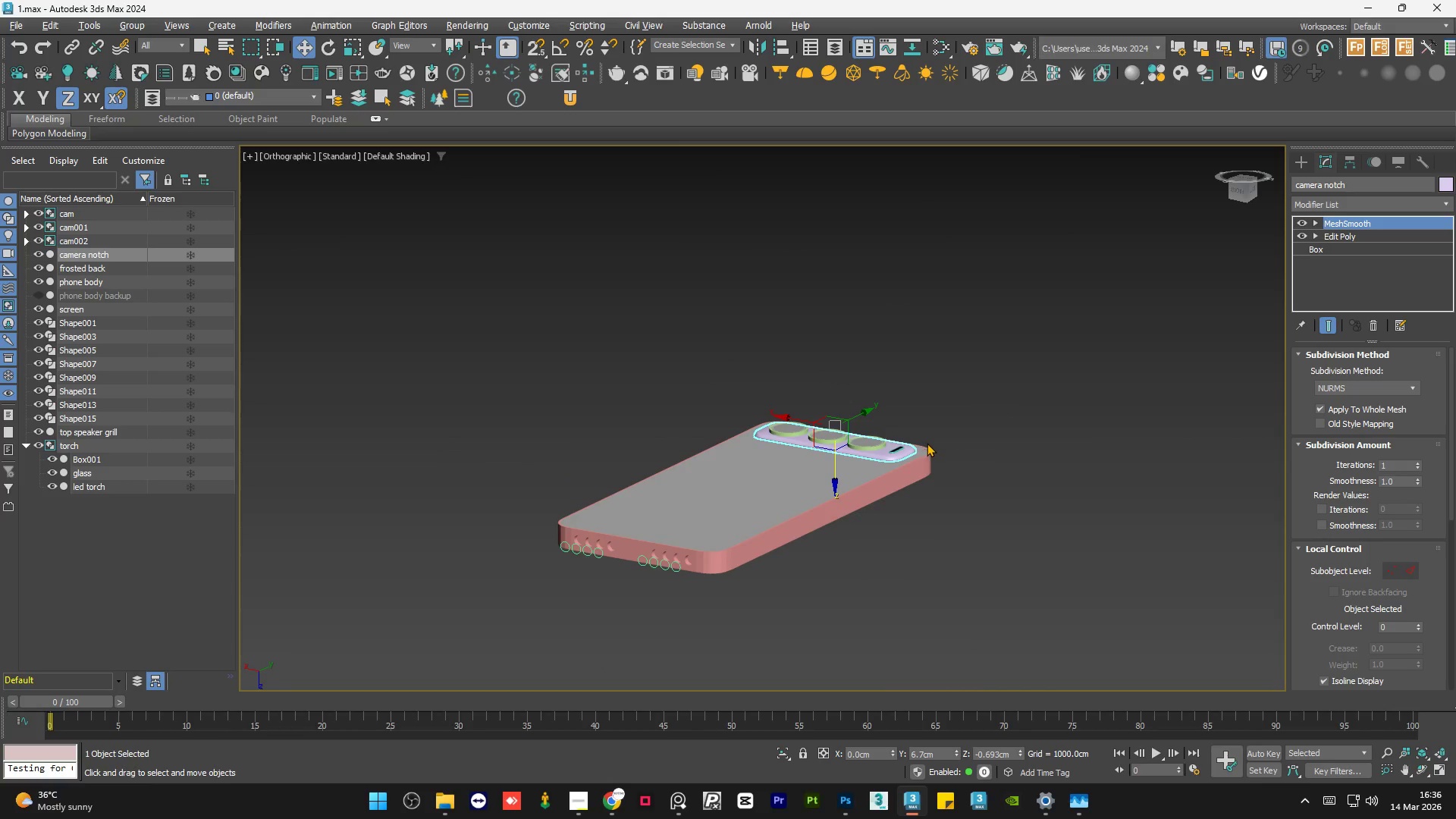 
scroll: coordinate [909, 453], scroll_direction: up, amount: 7.0
 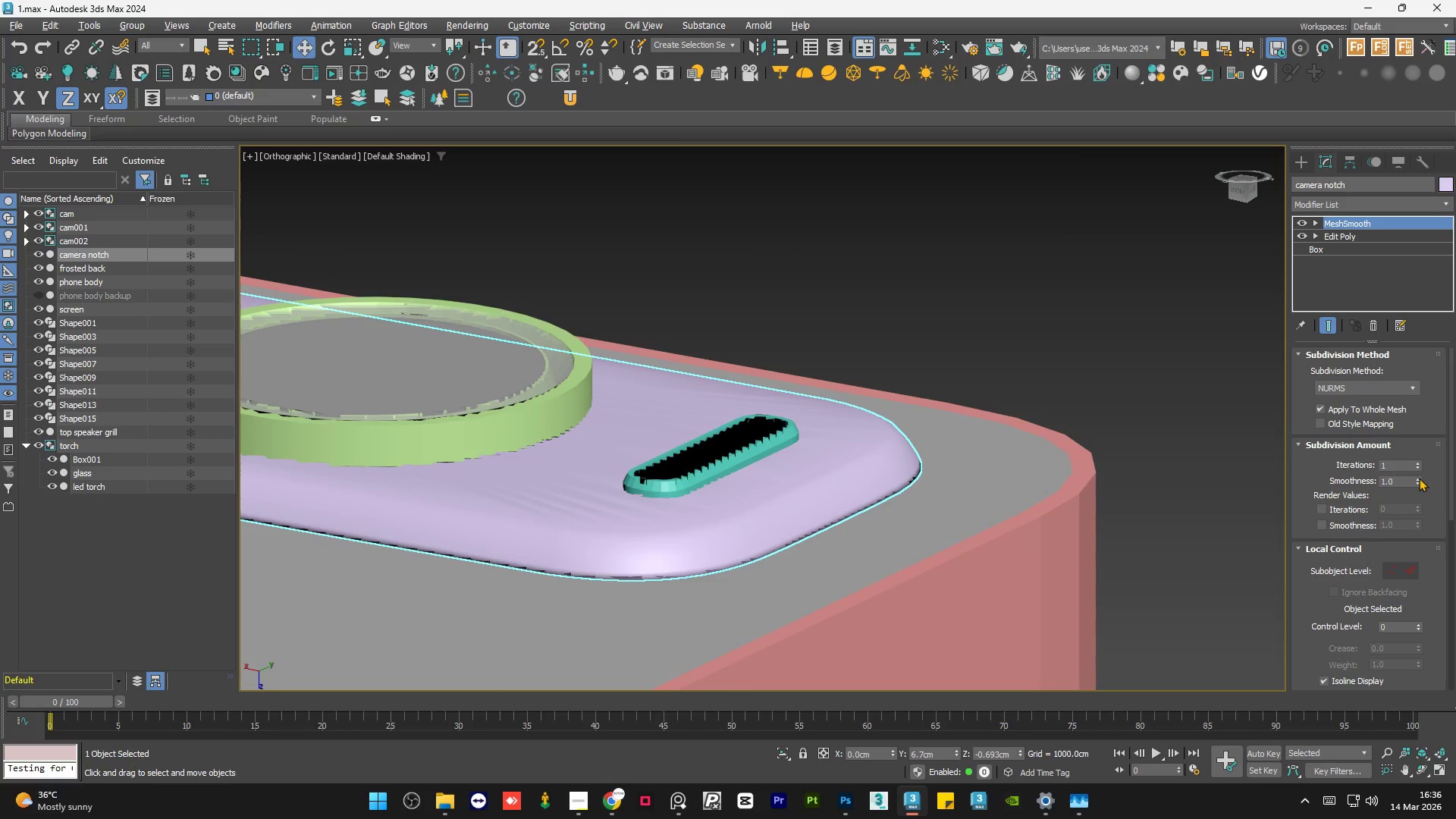 
left_click_drag(start_coordinate=[1415, 477], to_coordinate=[1420, 510])
 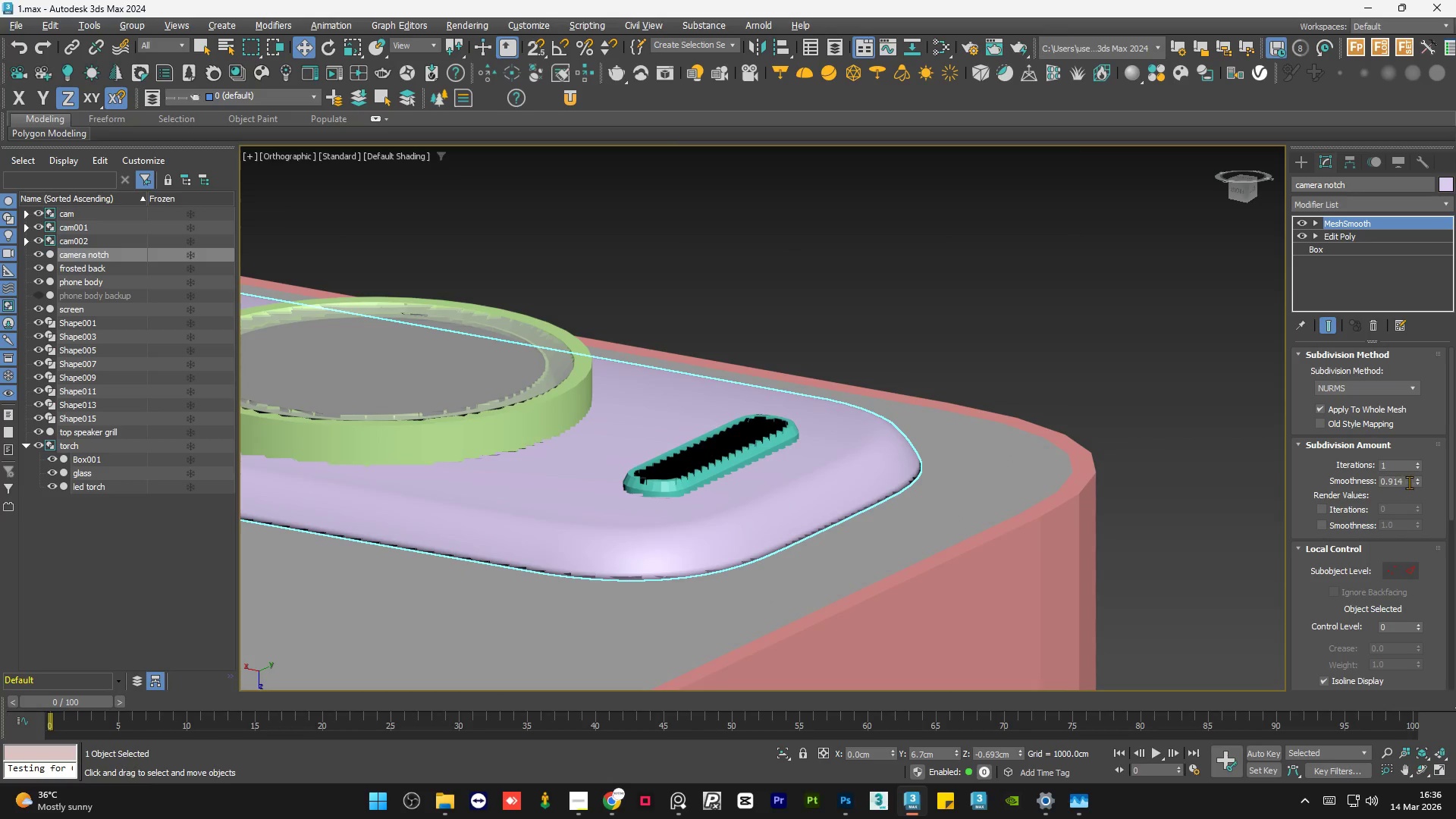 
double_click([1409, 482])
 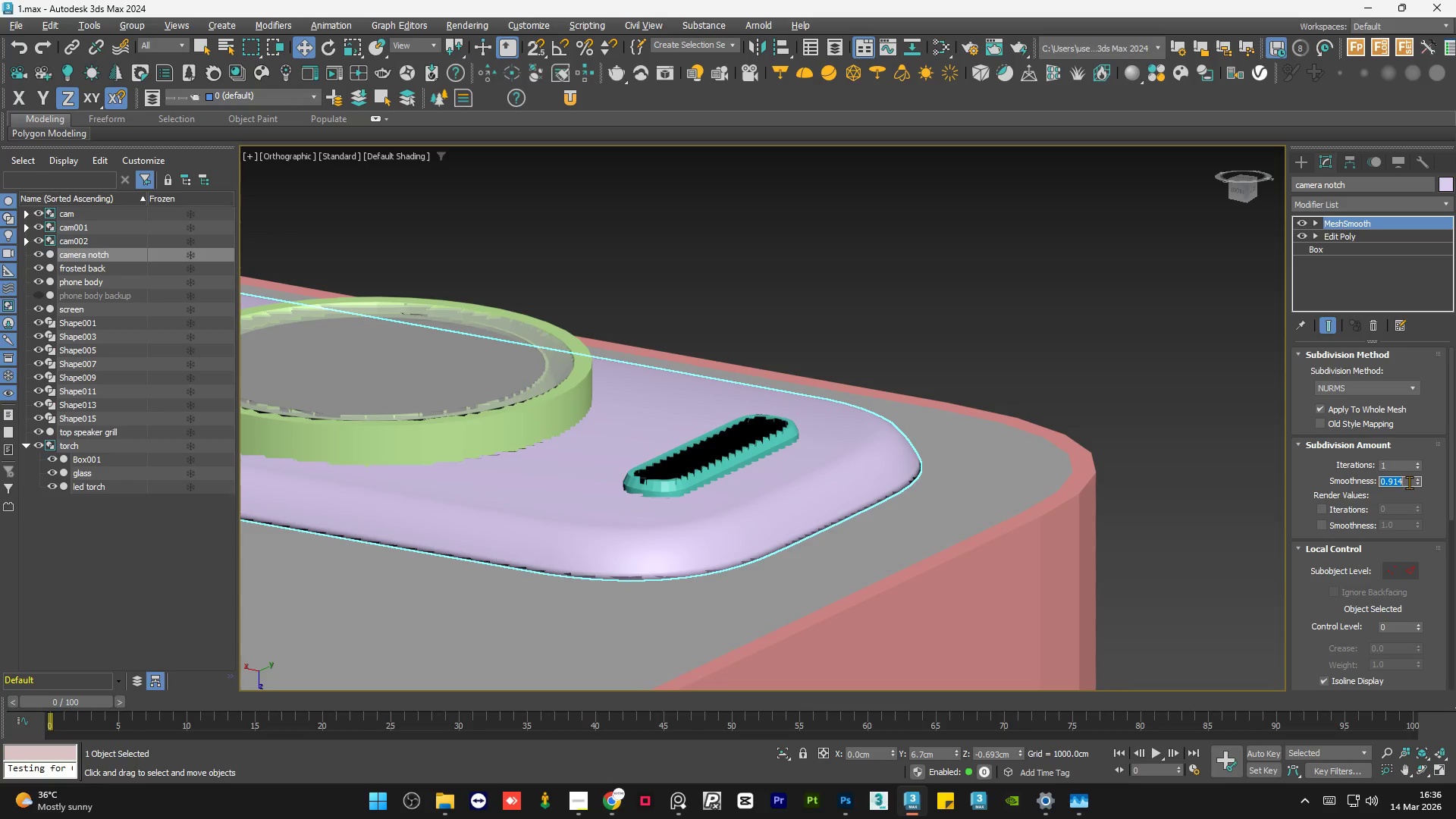 
key(NumpadDecimal)
 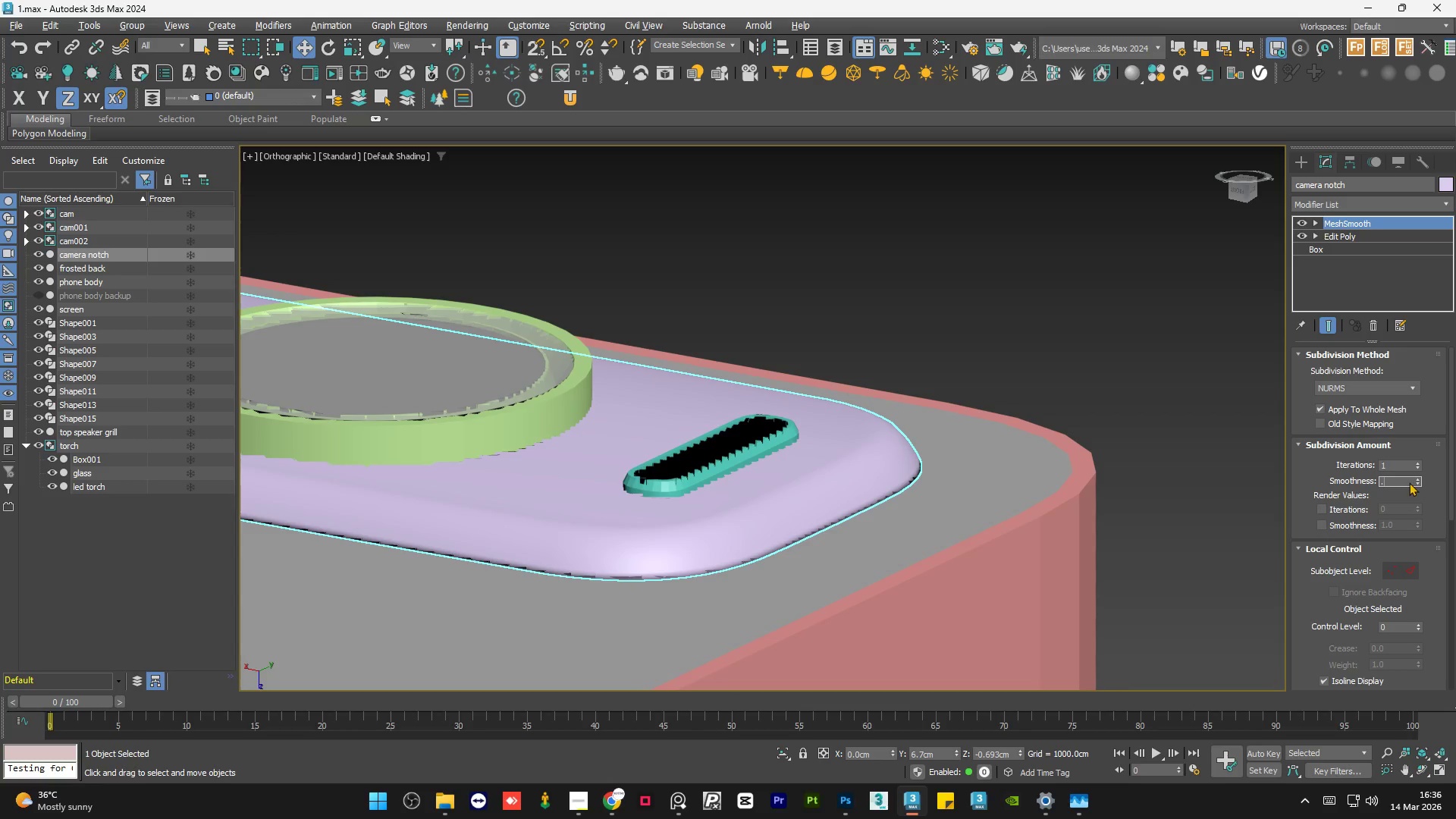 
key(Numpad2)
 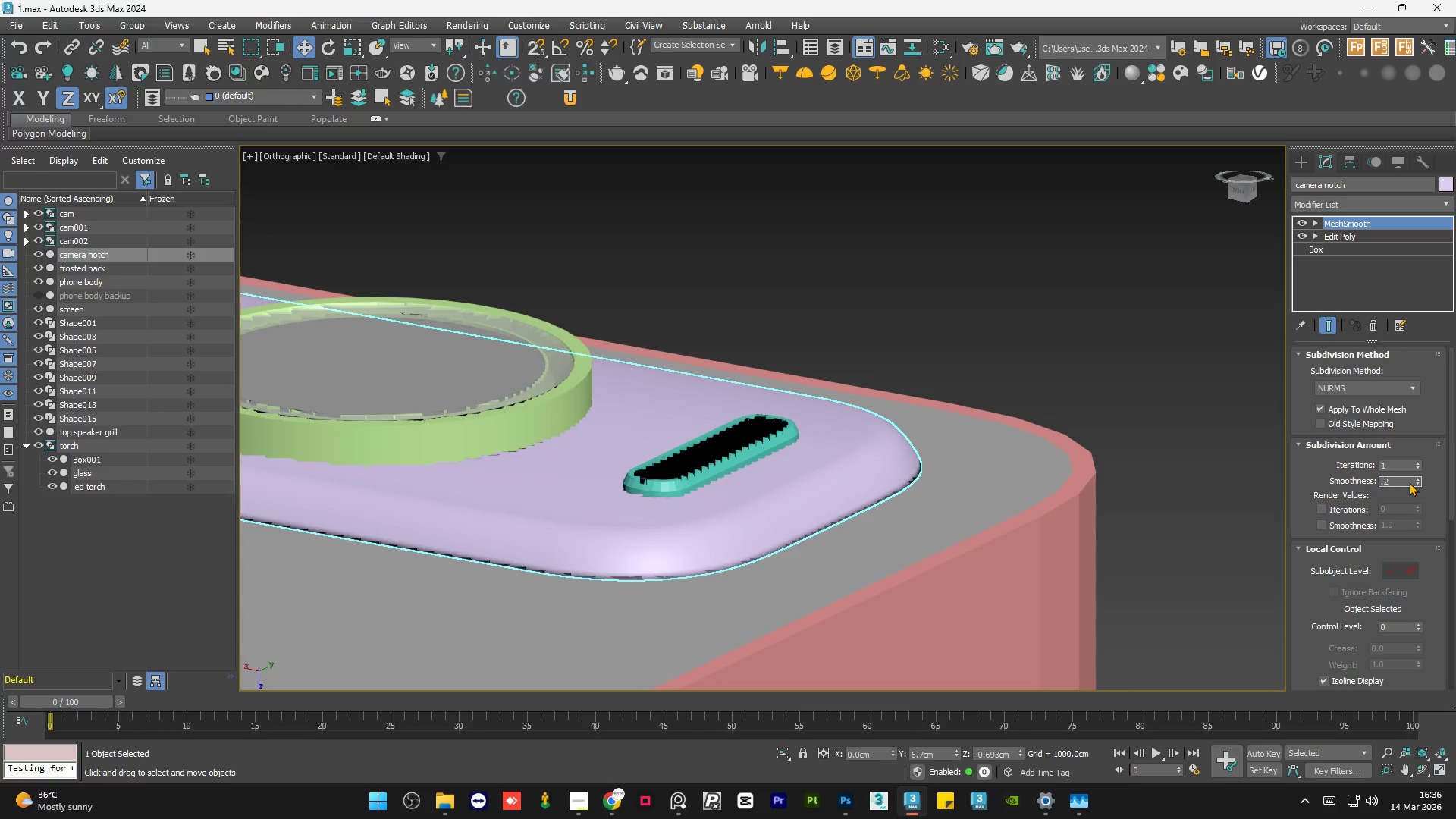 
key(NumpadEnter)
 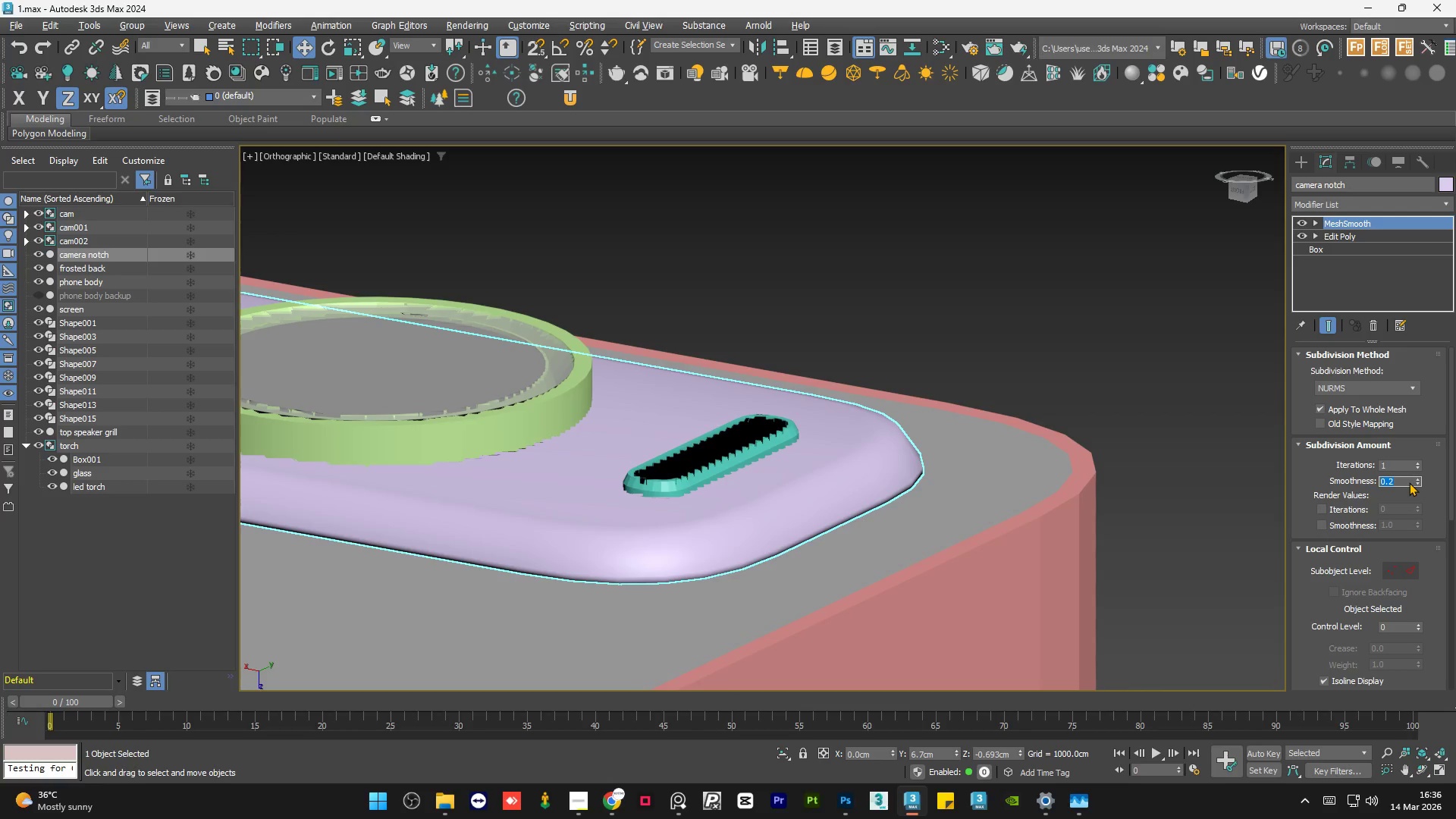 
key(NumpadDecimal)
 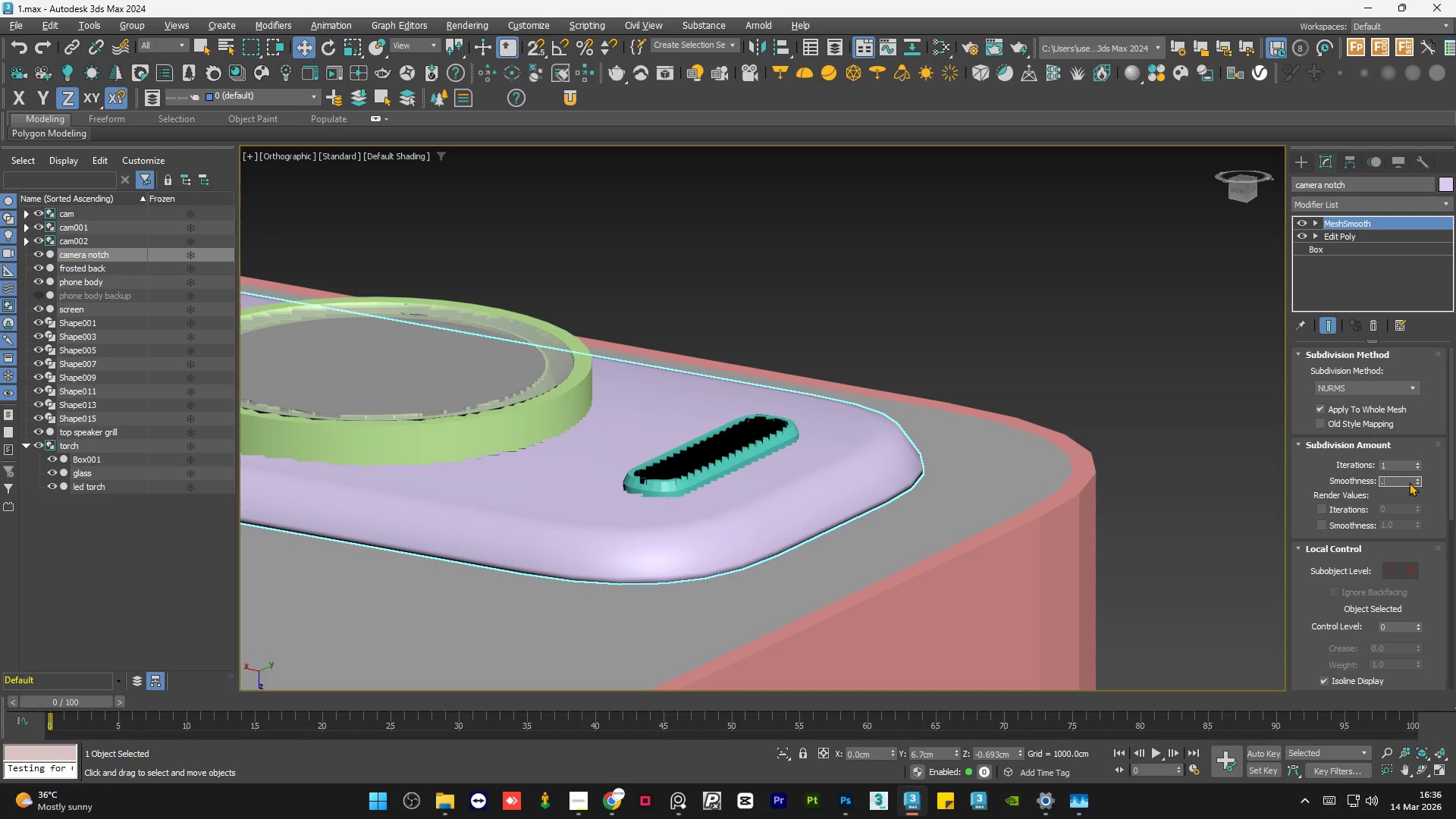 
key(Numpad2)
 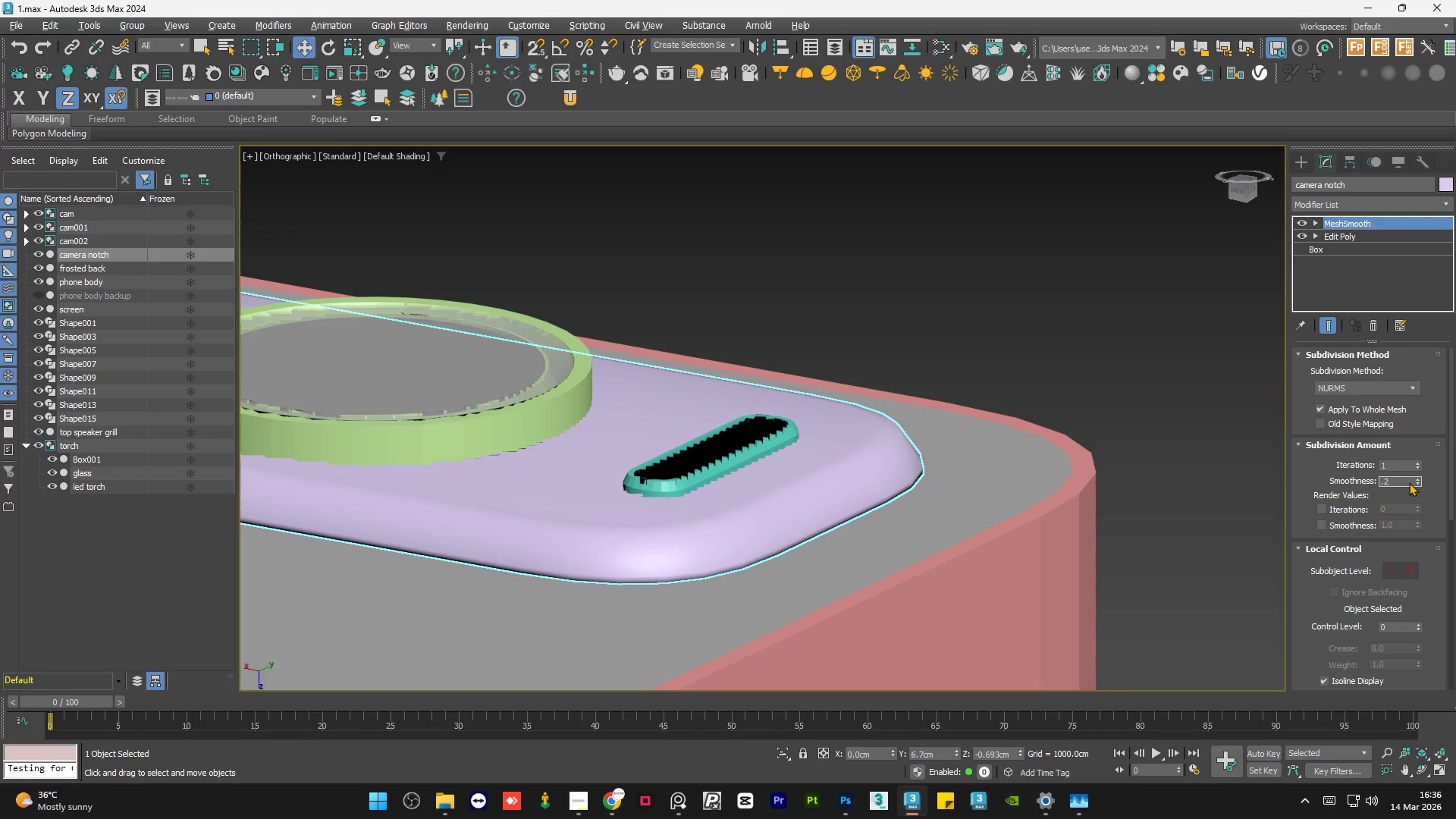 
key(Backspace)
 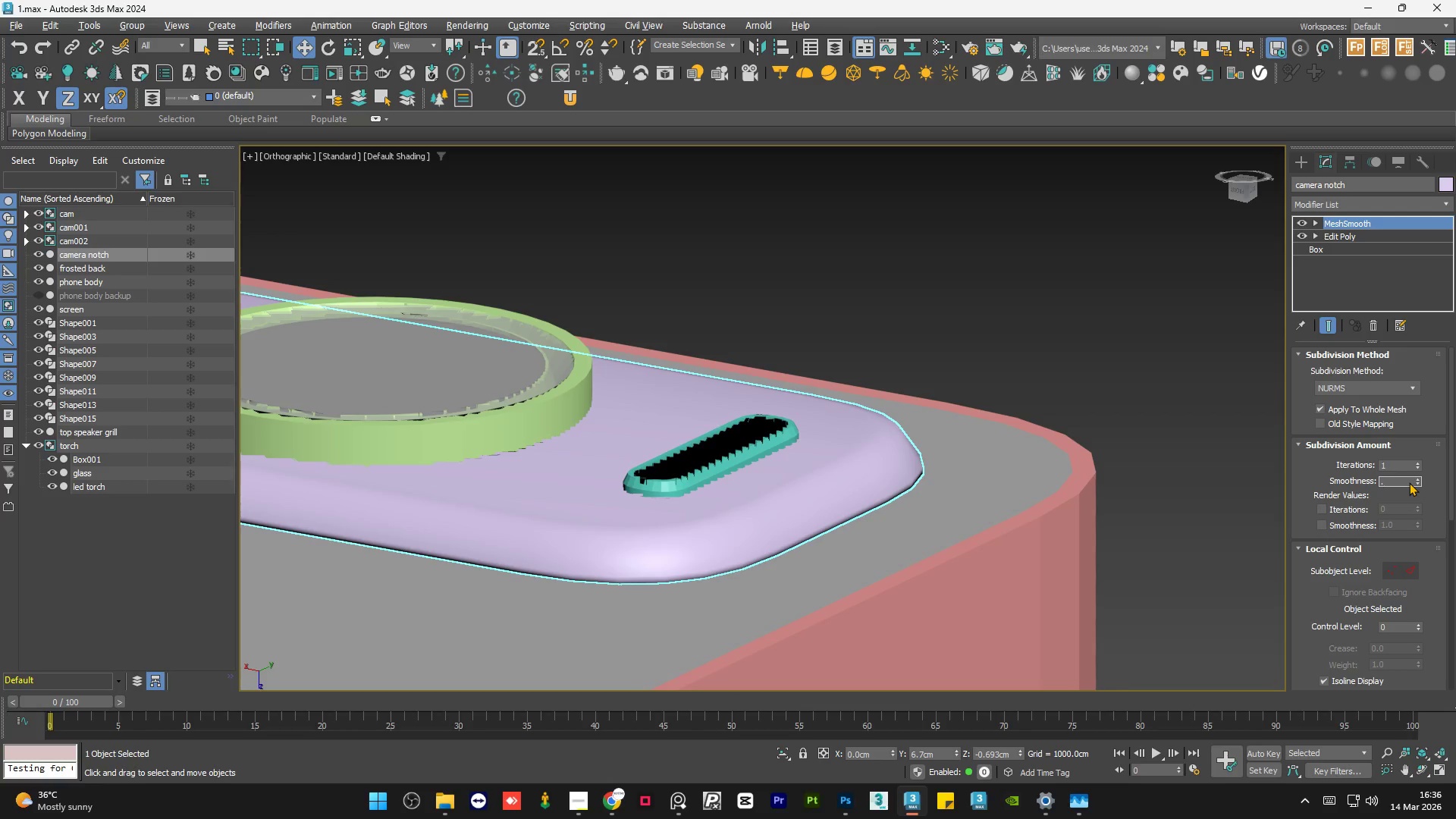 
key(Numpad1)
 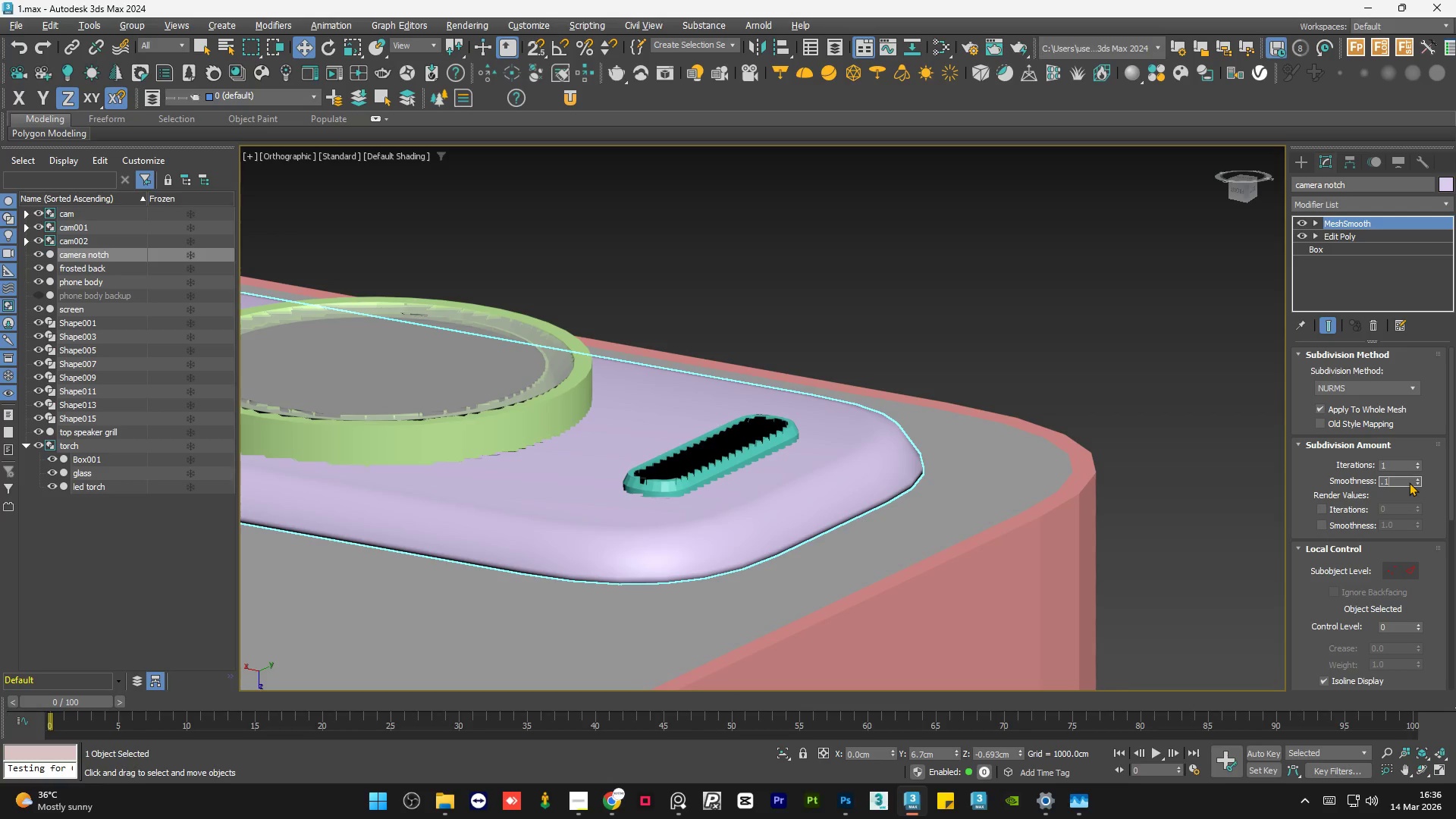 
key(NumpadEnter)
 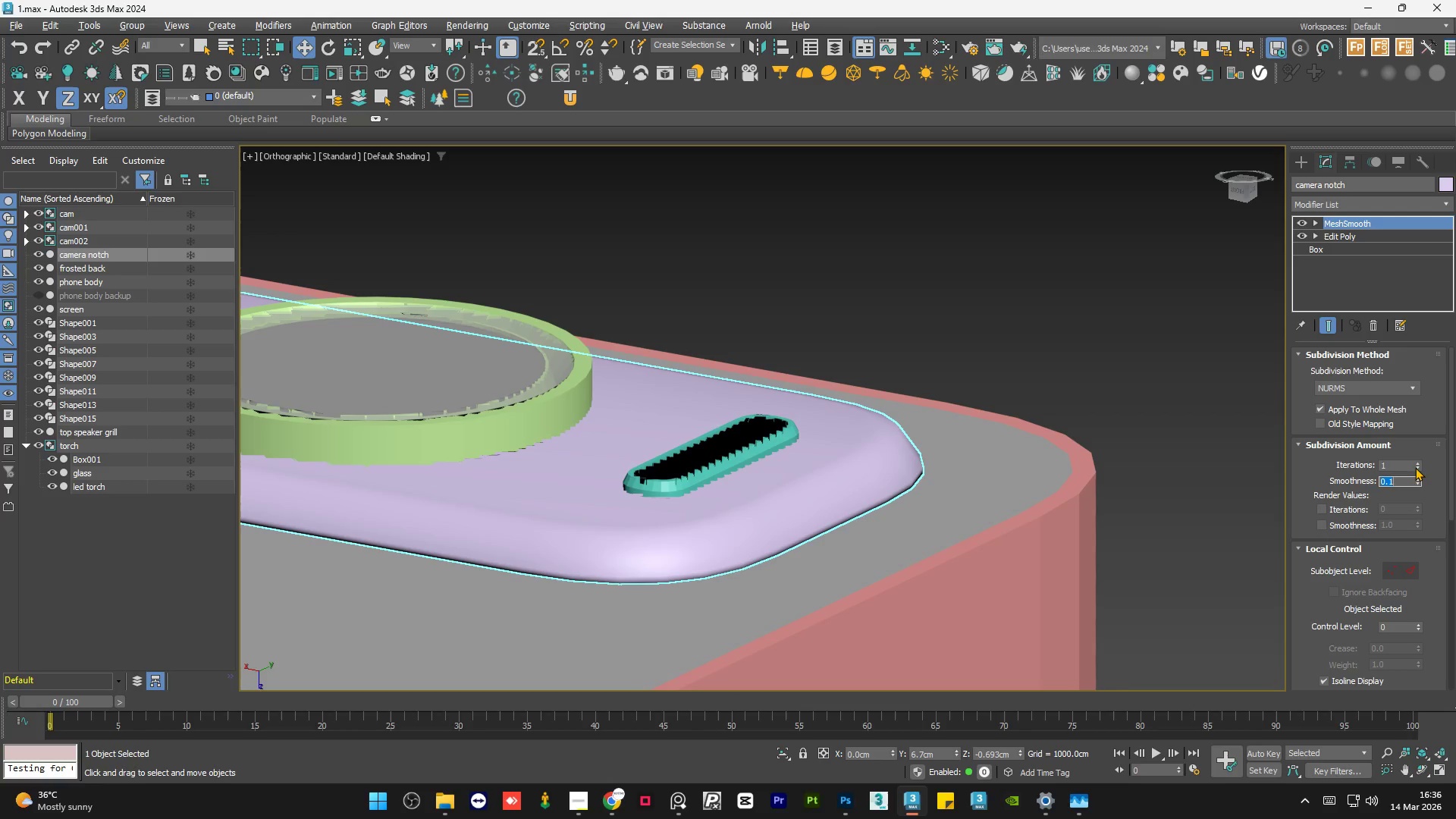 
left_click([1415, 460])
 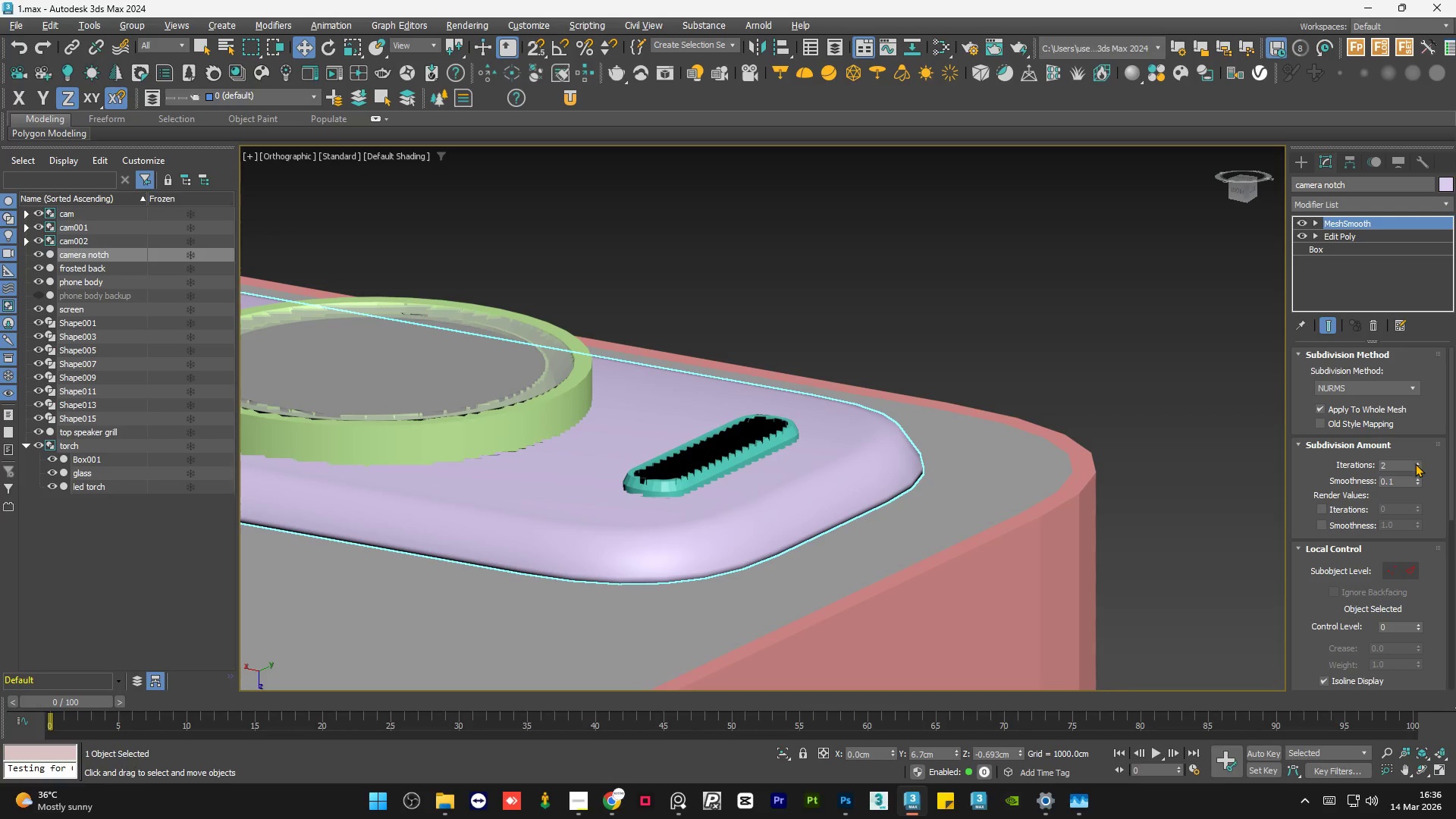 
left_click([1415, 468])
 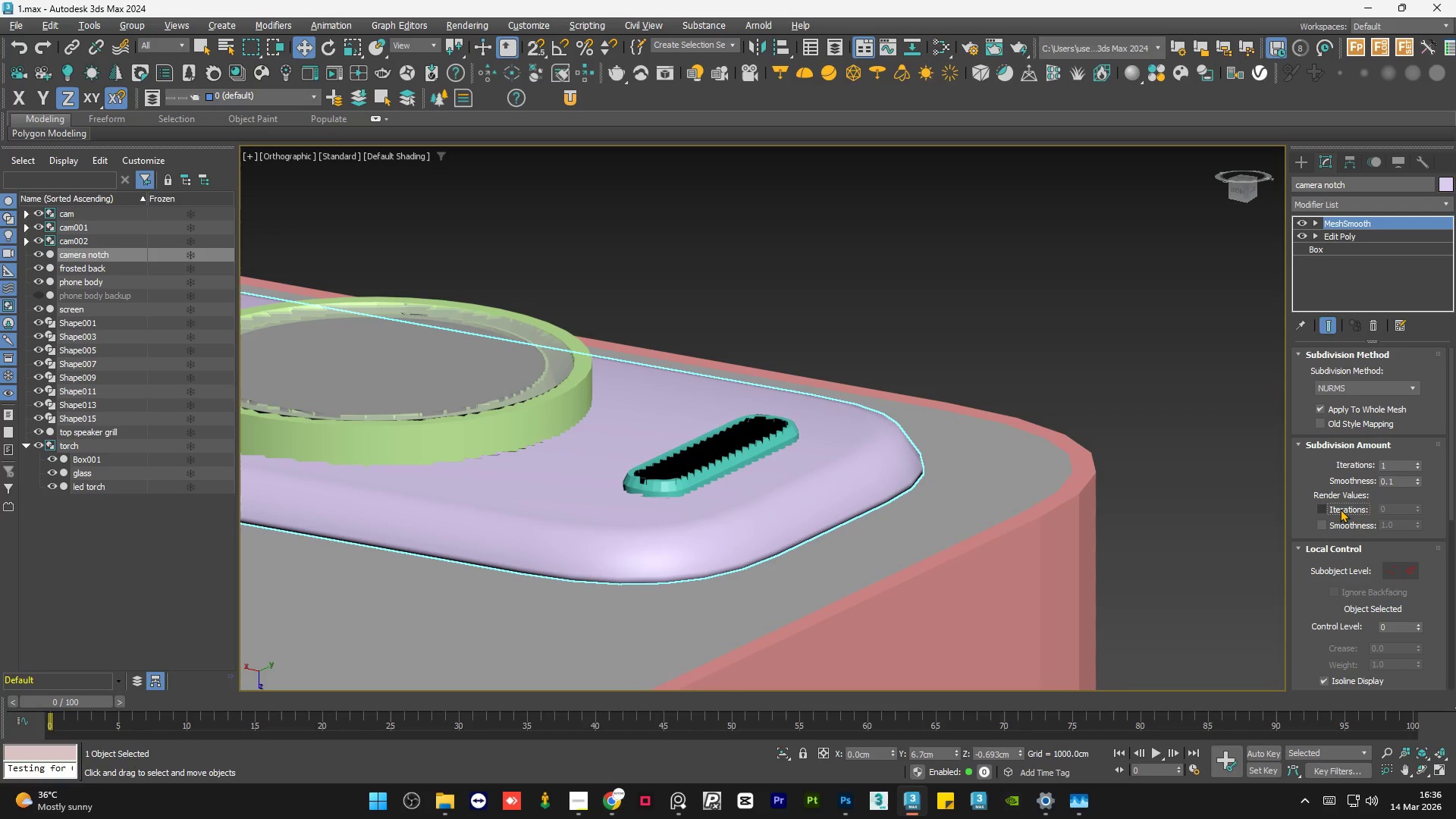 
double_click([1340, 509])
 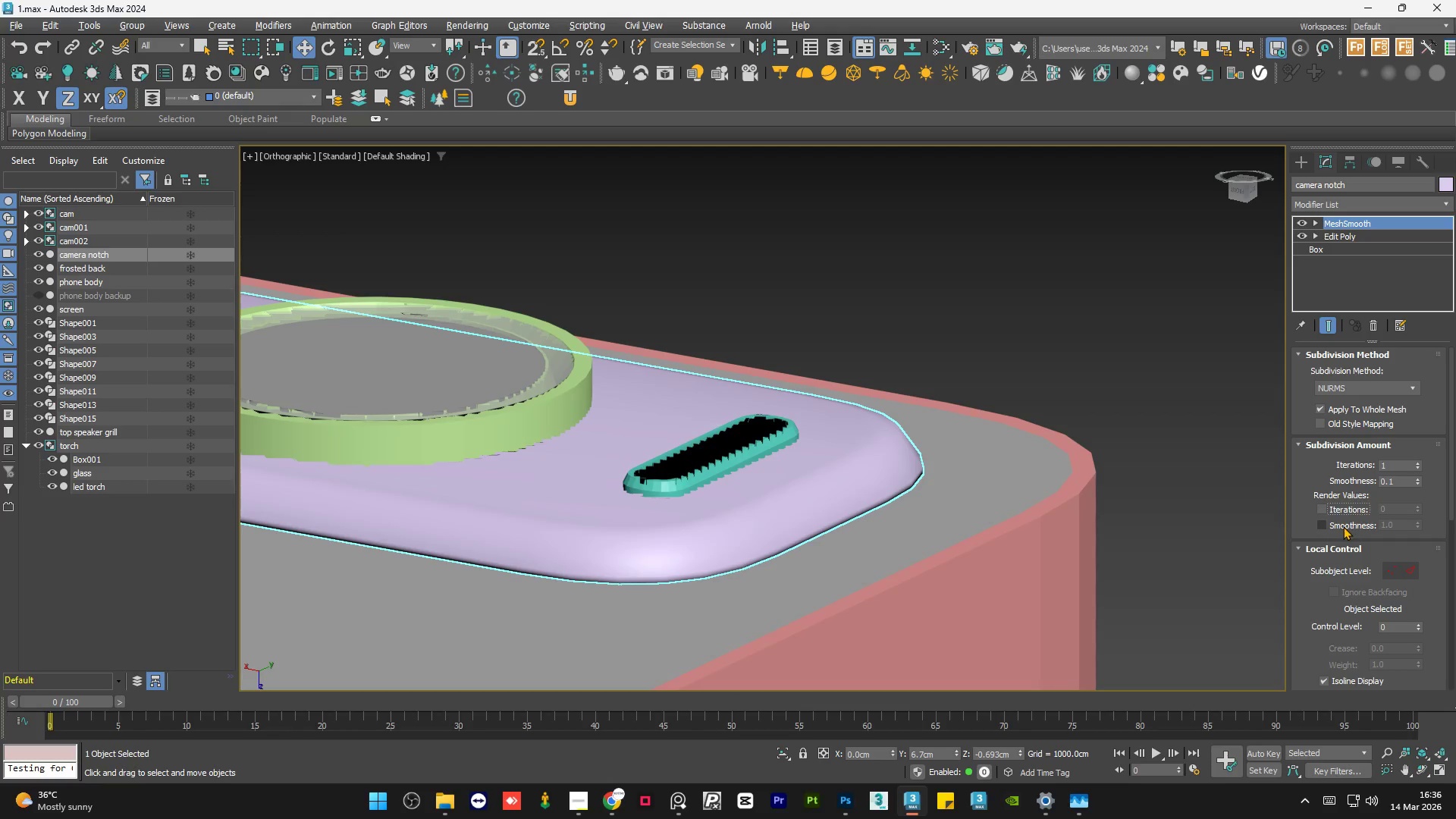 
left_click([1343, 526])
 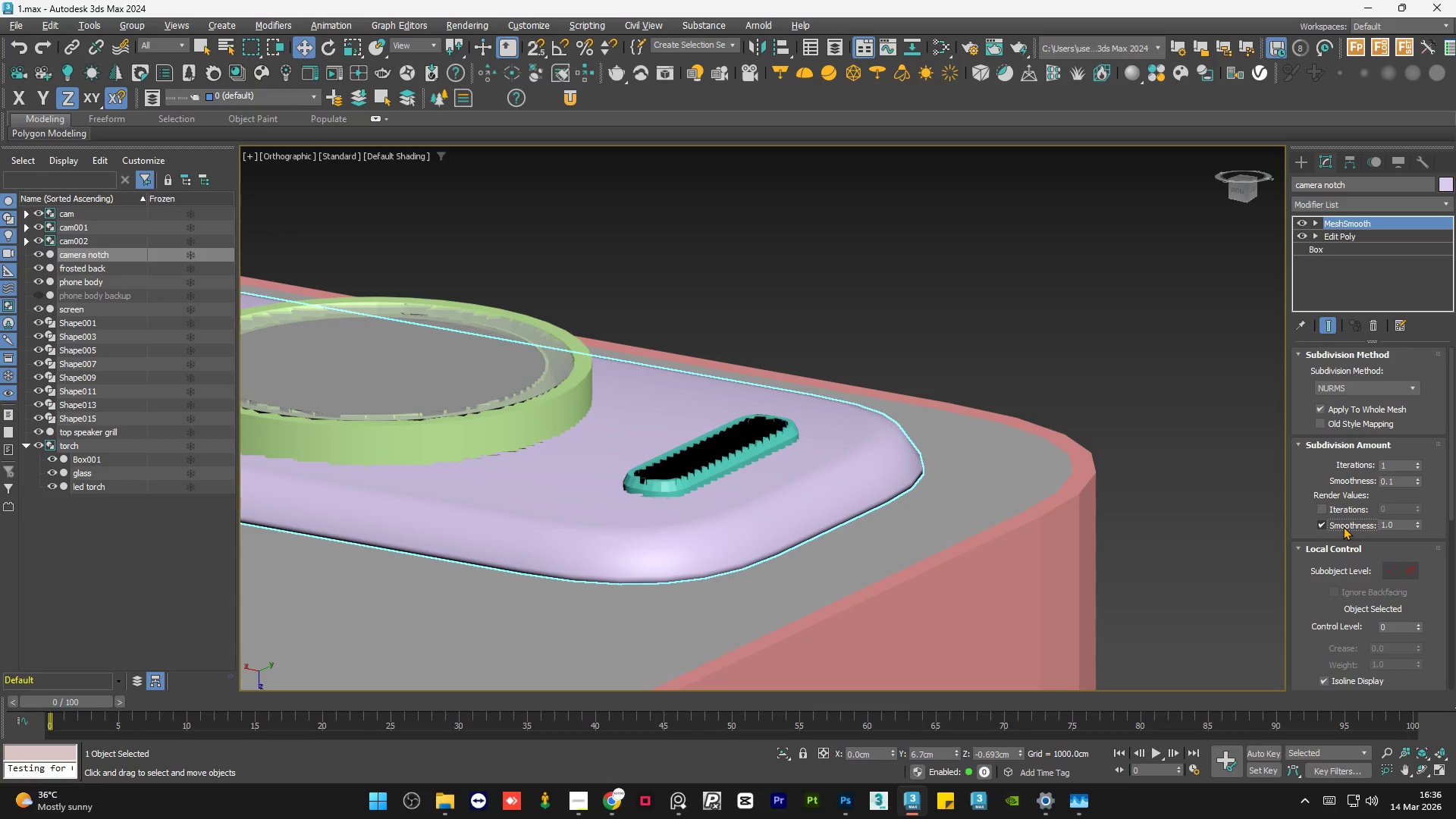 
double_click([1343, 526])
 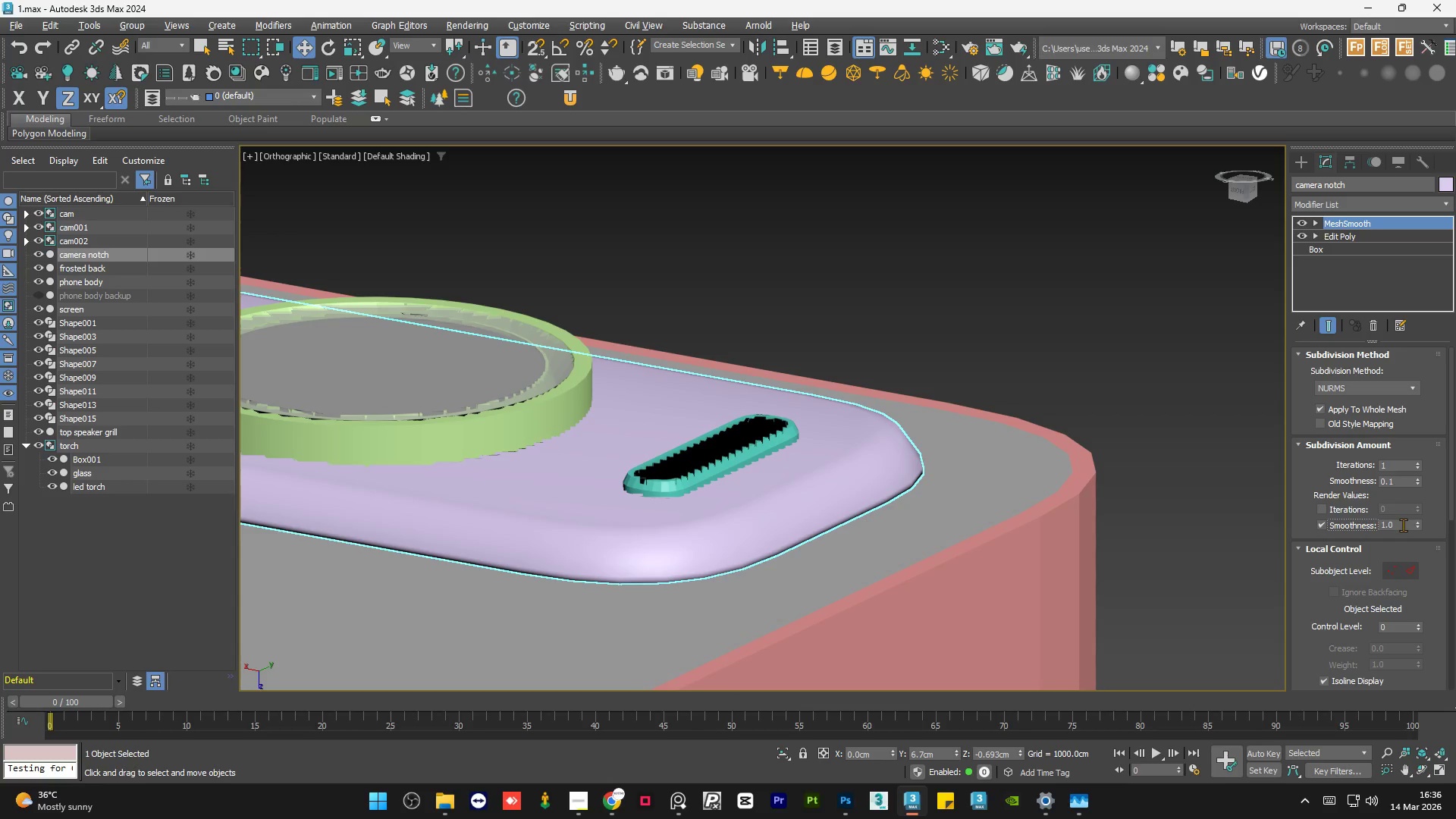 
double_click([1403, 525])
 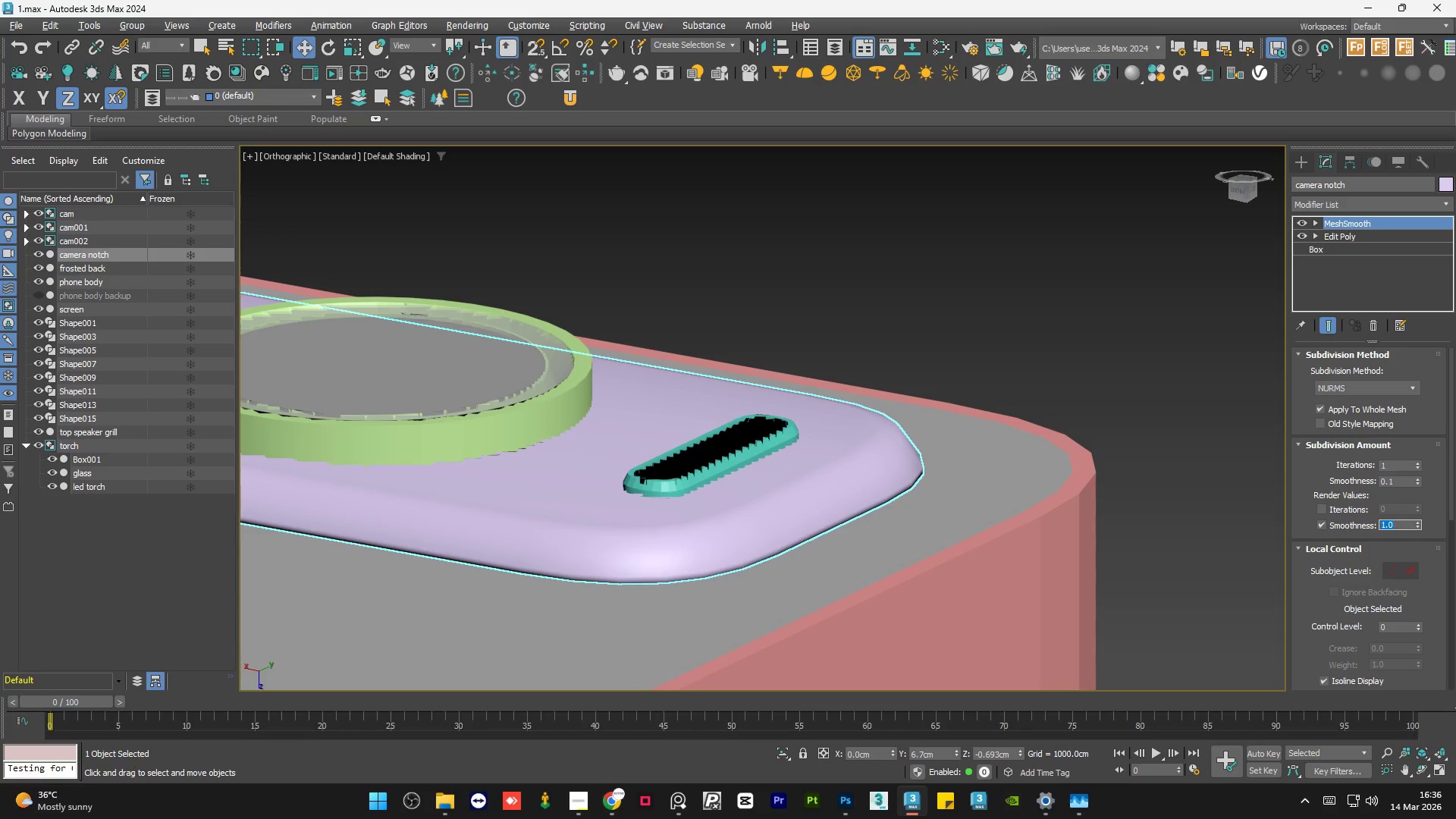 
key(Numpad0)
 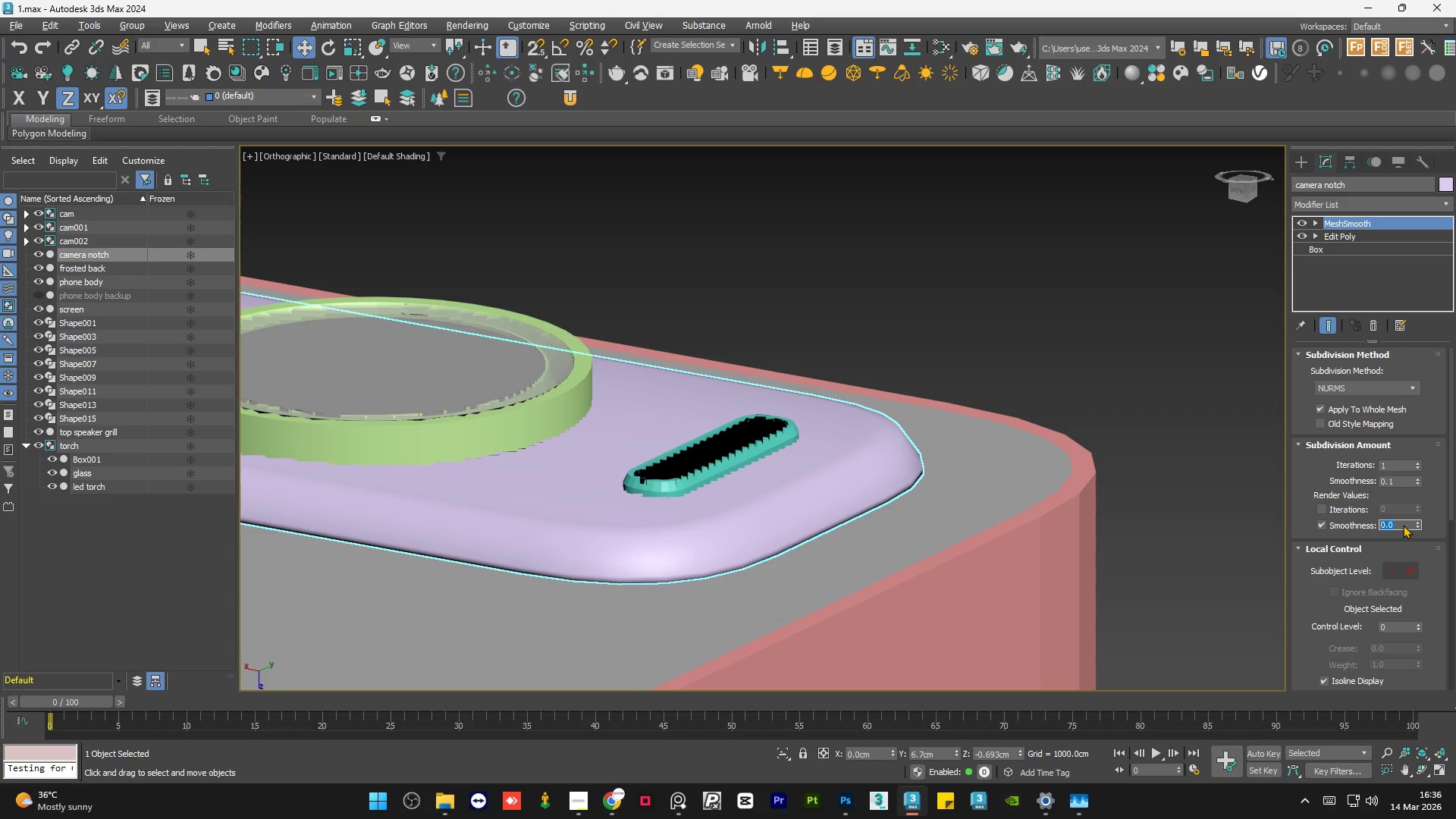 
key(NumpadEnter)
 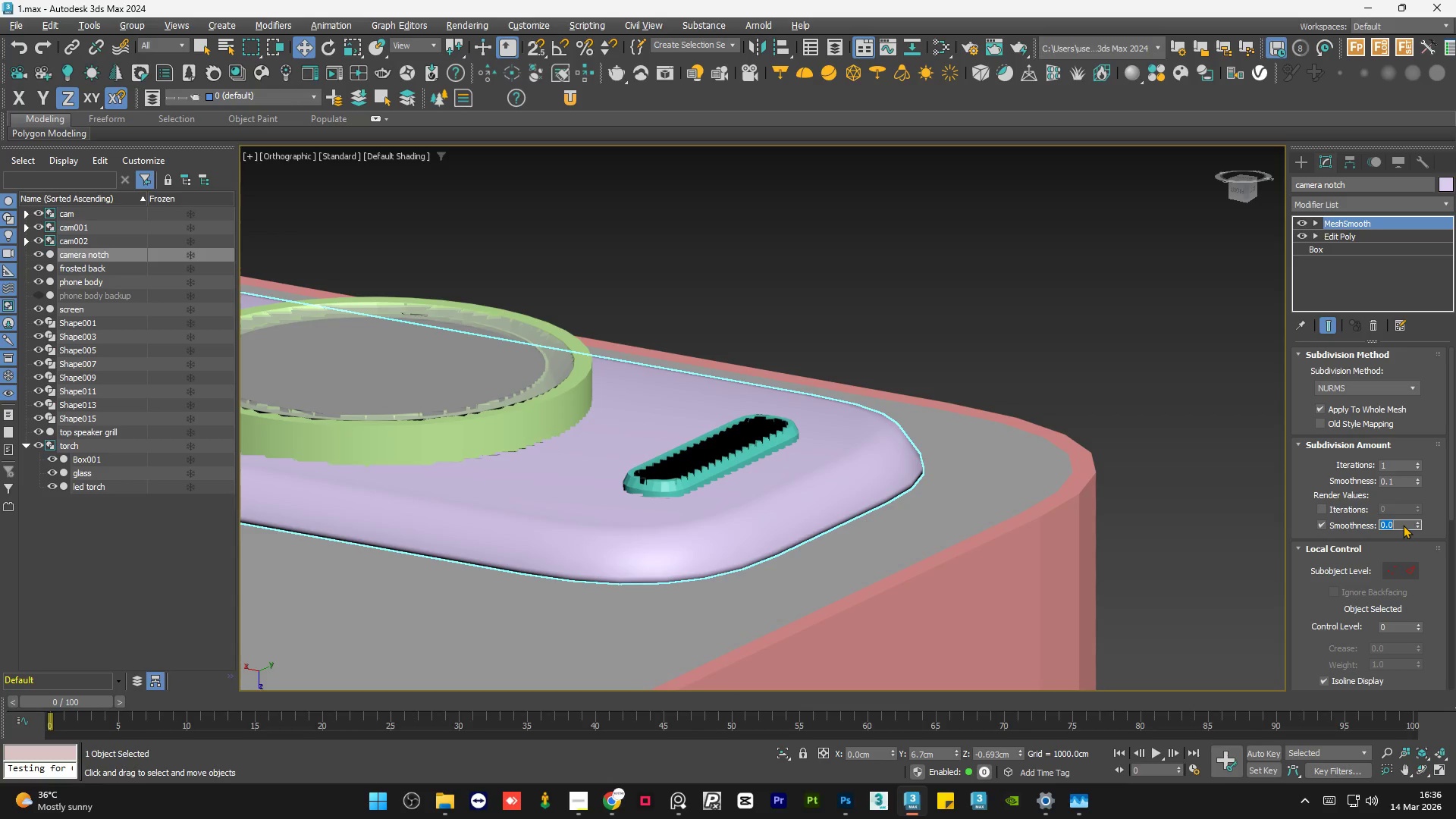 
key(Numpad1)
 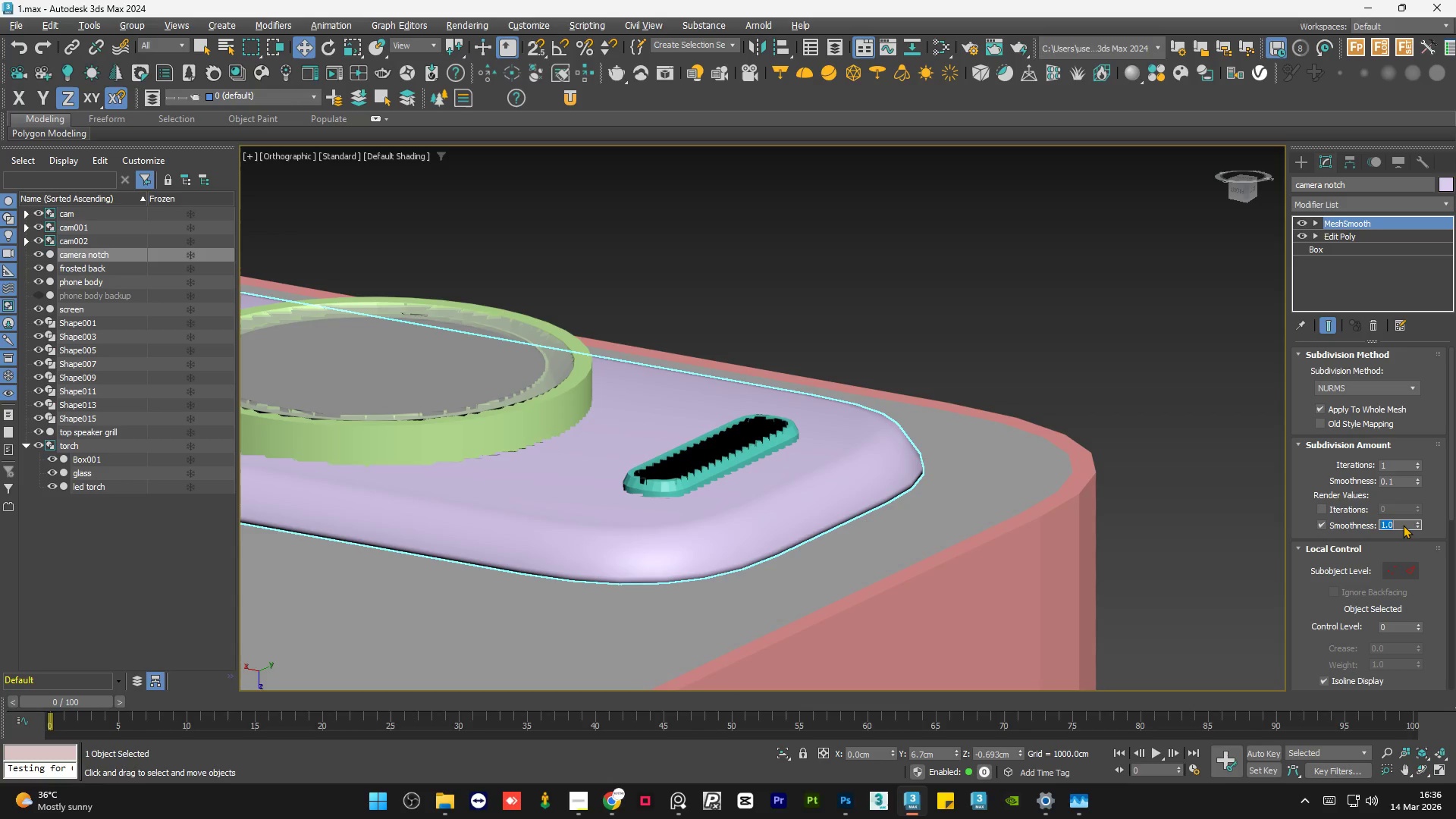 
key(NumpadEnter)
 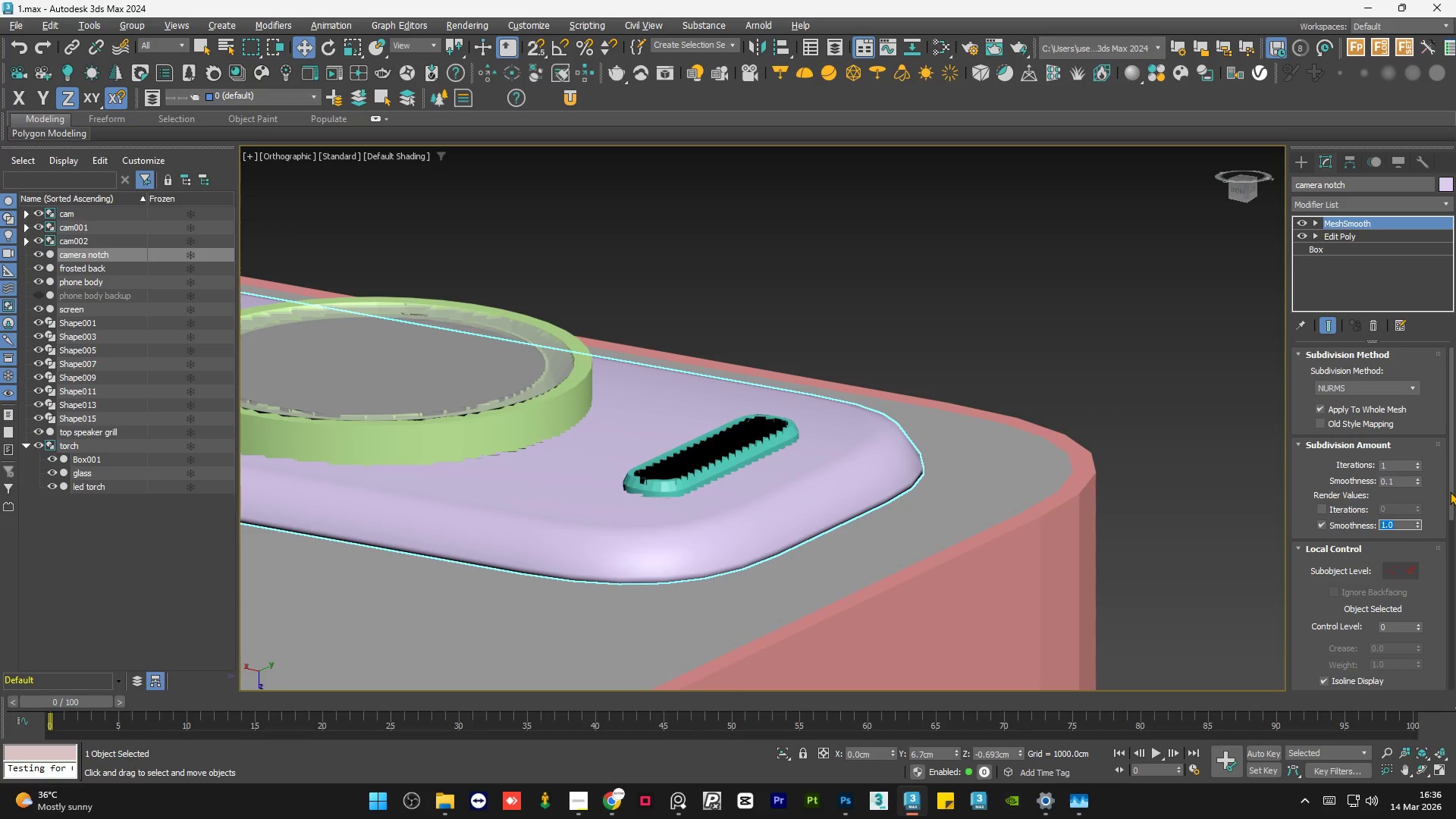 
left_click_drag(start_coordinate=[1450, 491], to_coordinate=[1450, 495])
 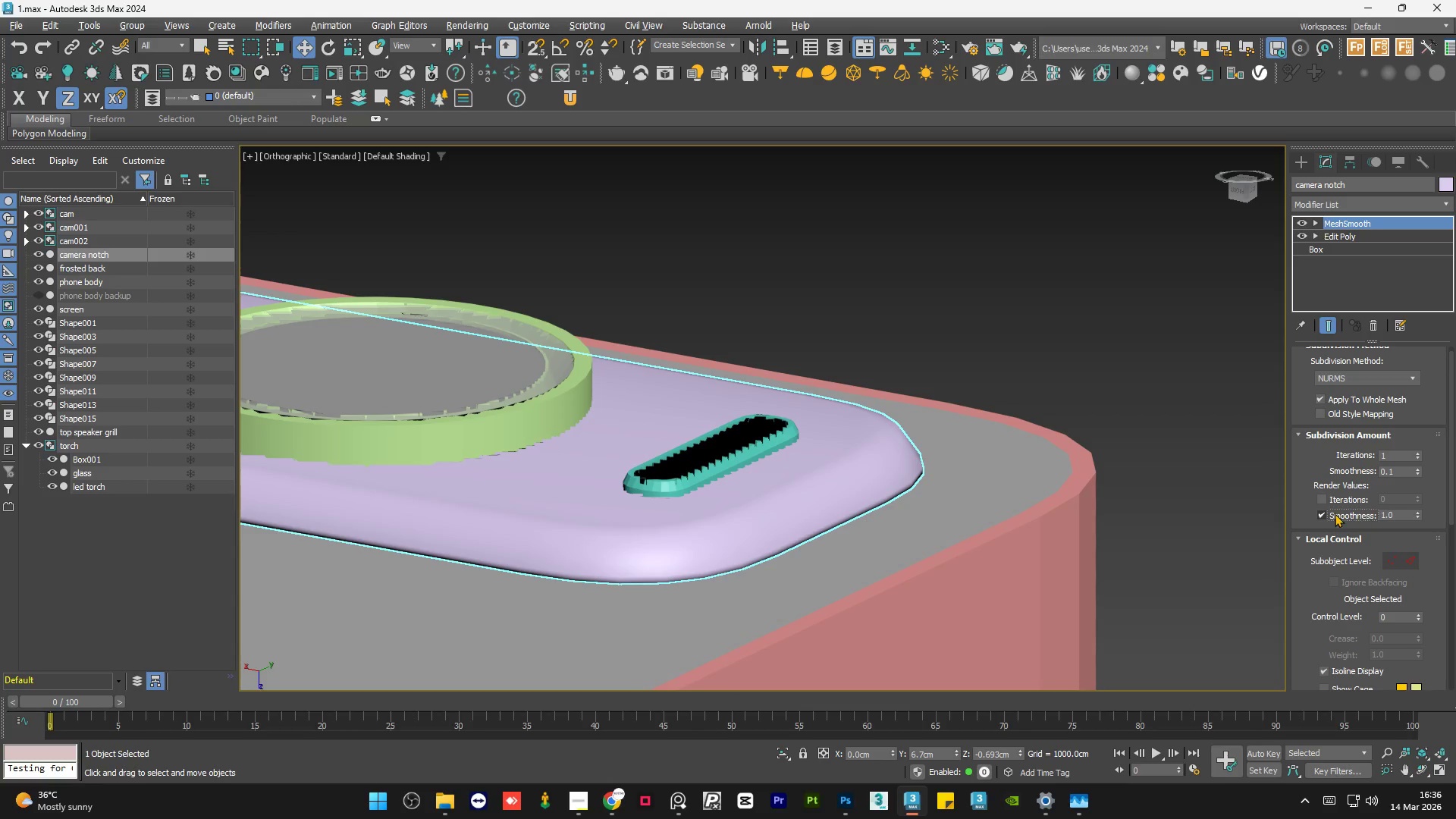 
left_click([1335, 513])
 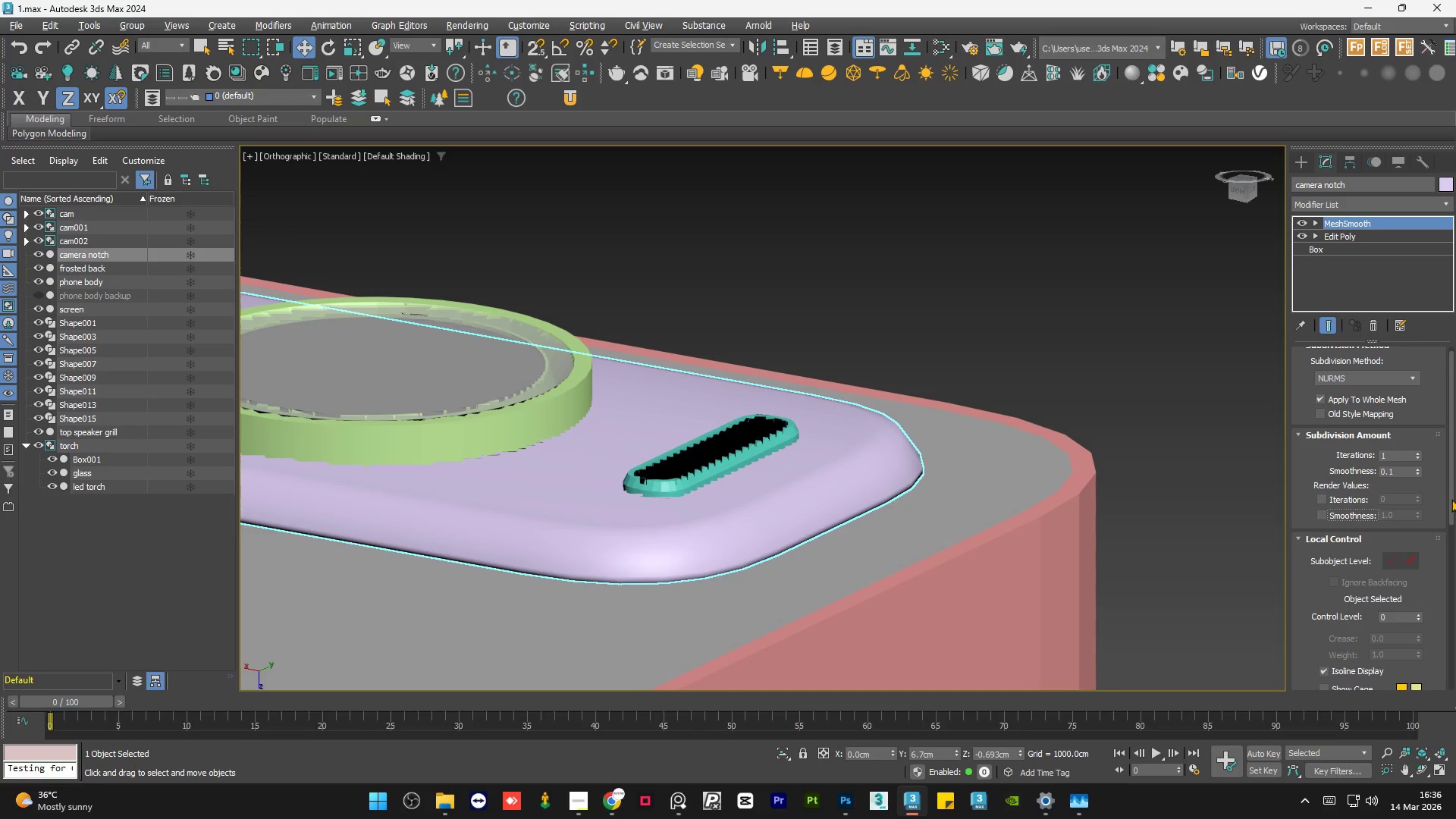 
left_click_drag(start_coordinate=[1451, 499], to_coordinate=[1455, 626])
 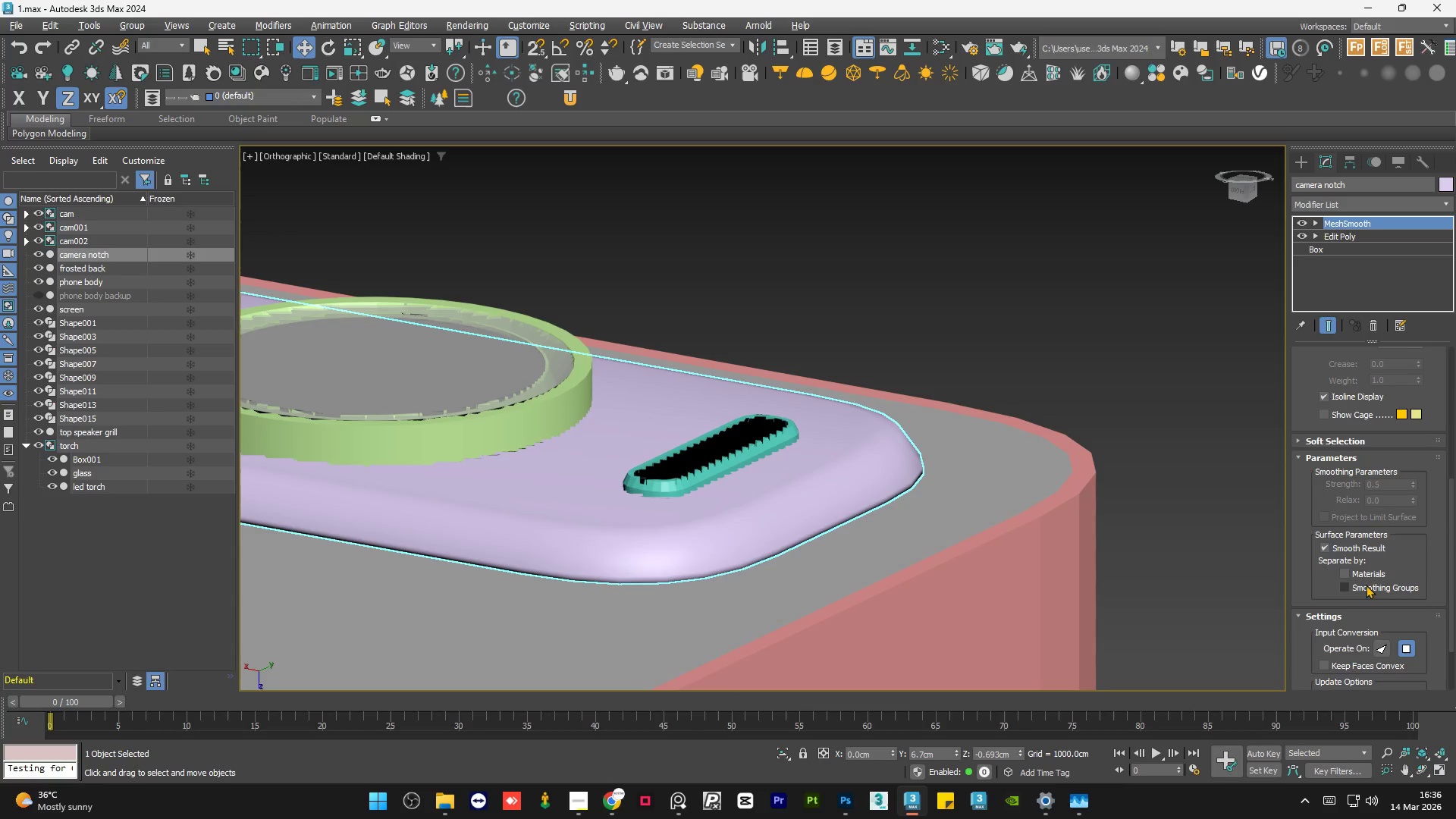 
left_click_drag(start_coordinate=[1366, 585], to_coordinate=[1454, 532])
 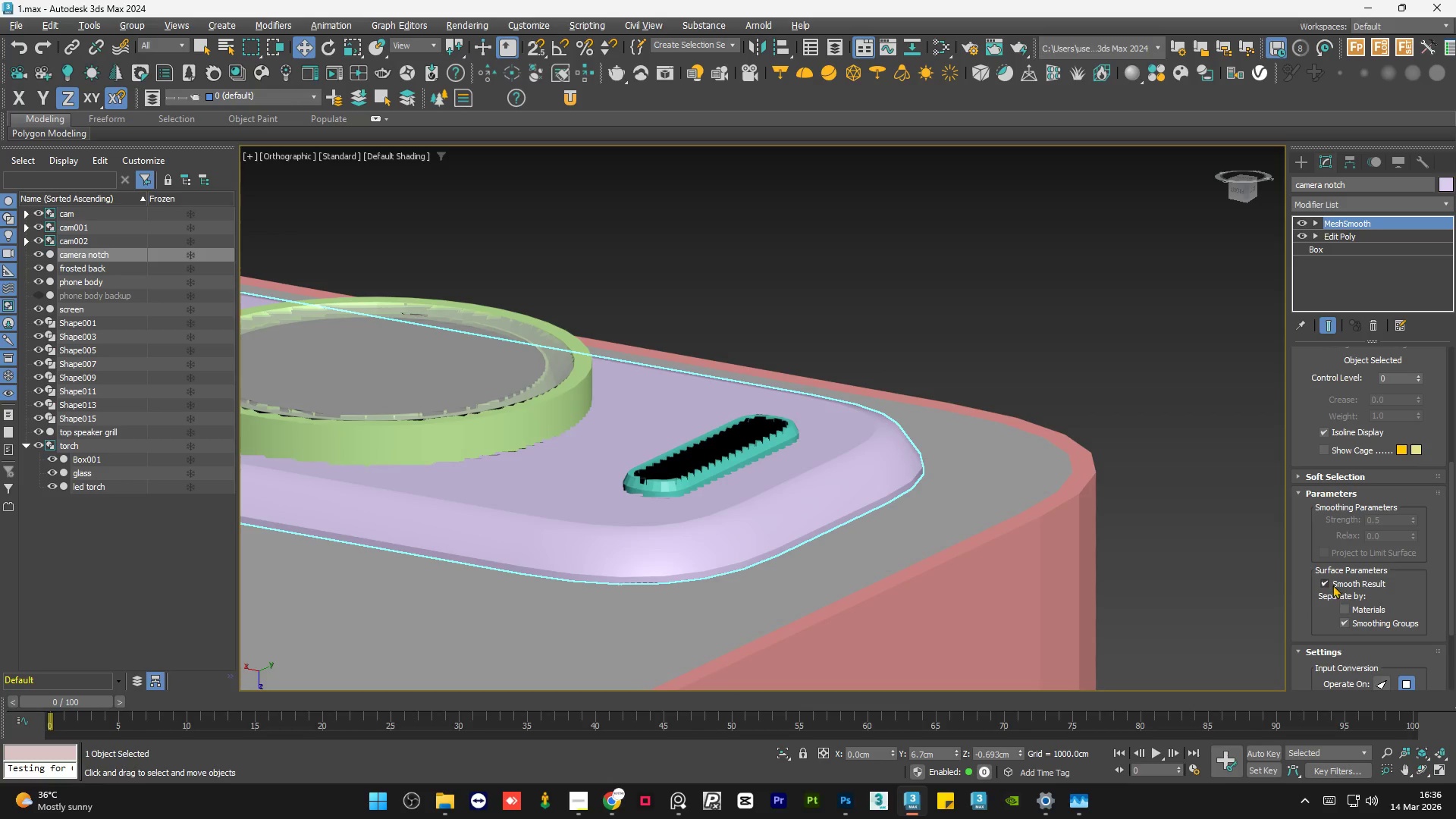 
left_click([1332, 585])
 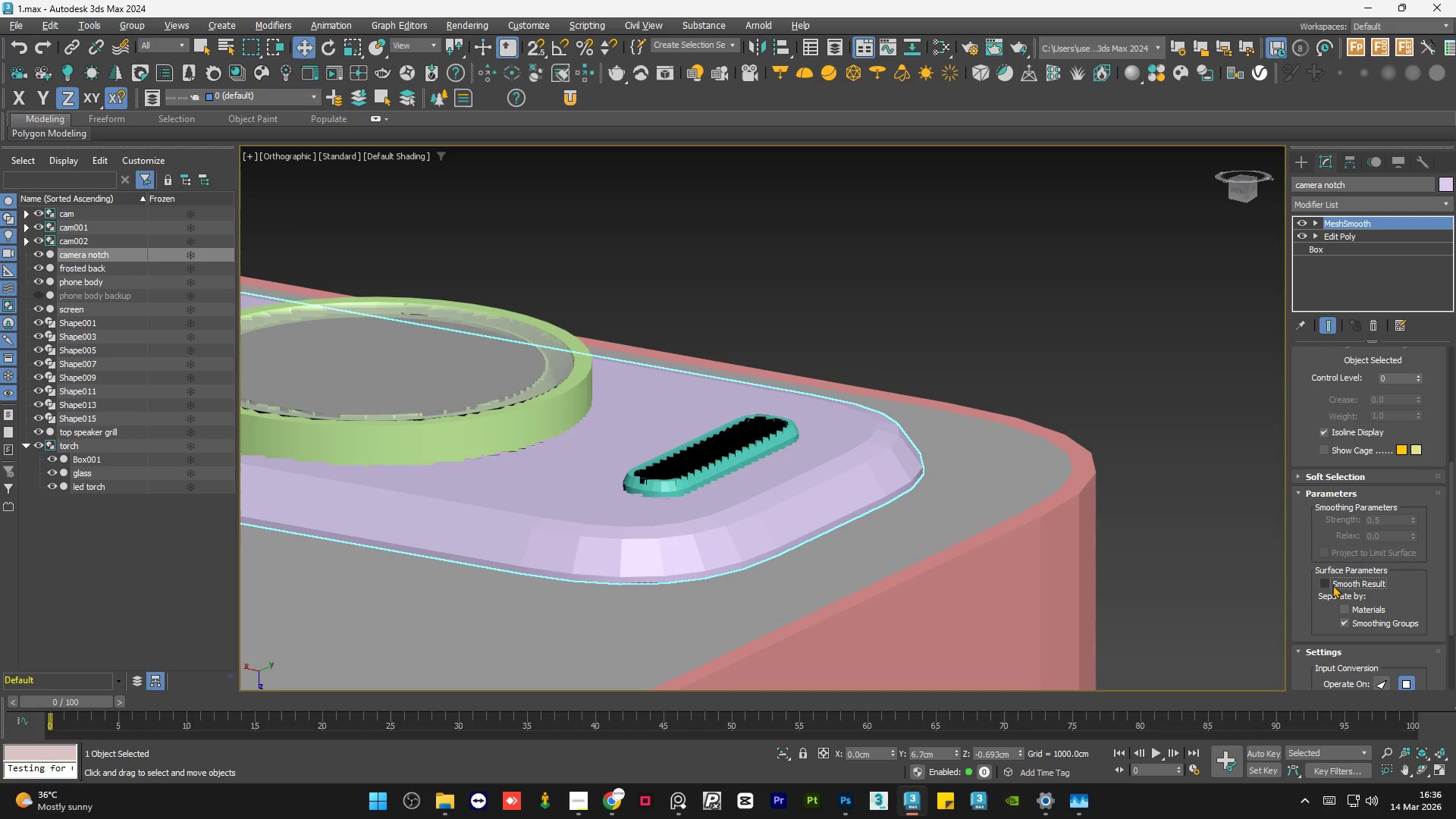 
left_click([1332, 585])
 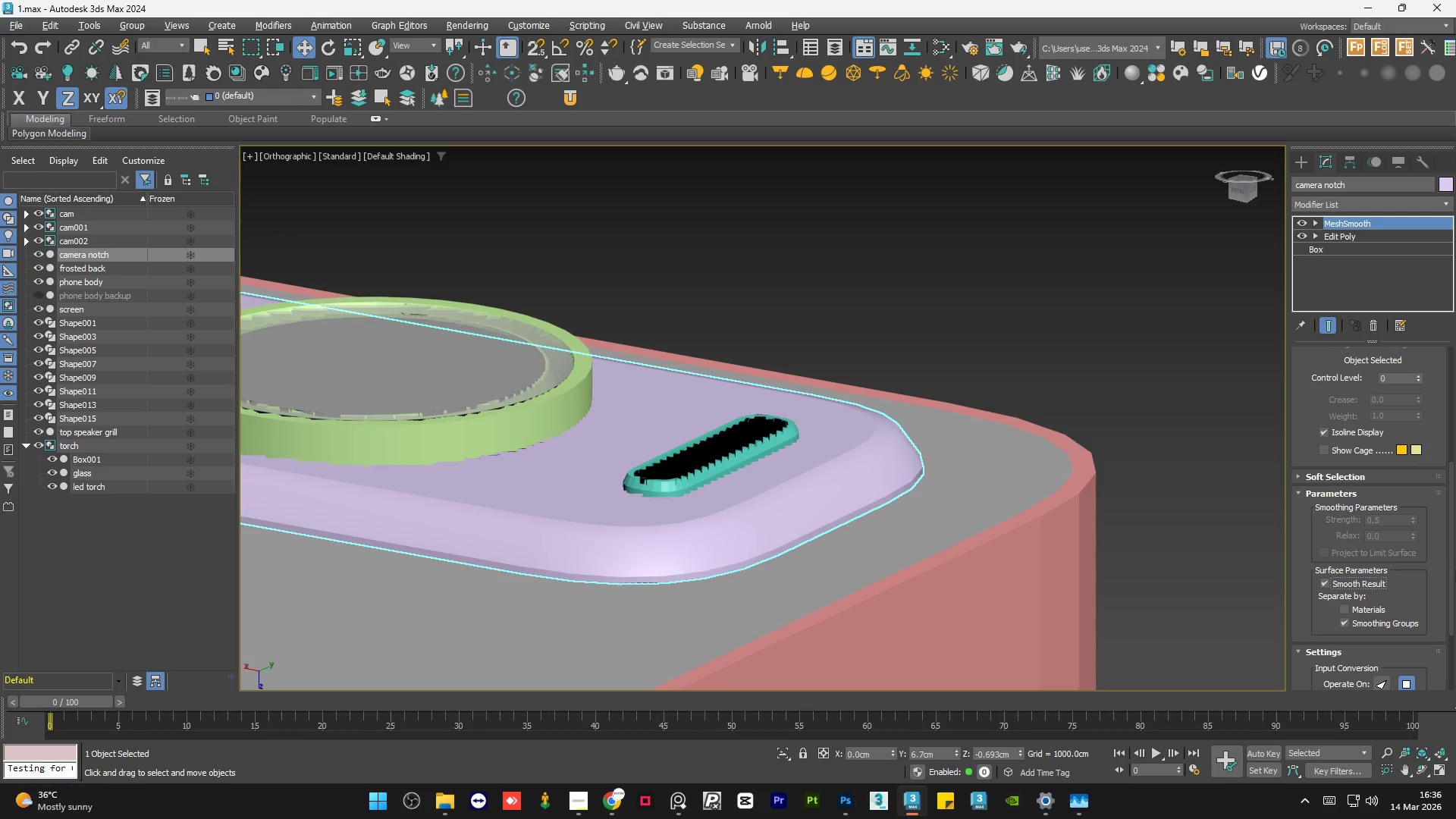 
left_click_drag(start_coordinate=[1449, 581], to_coordinate=[1455, 466])
 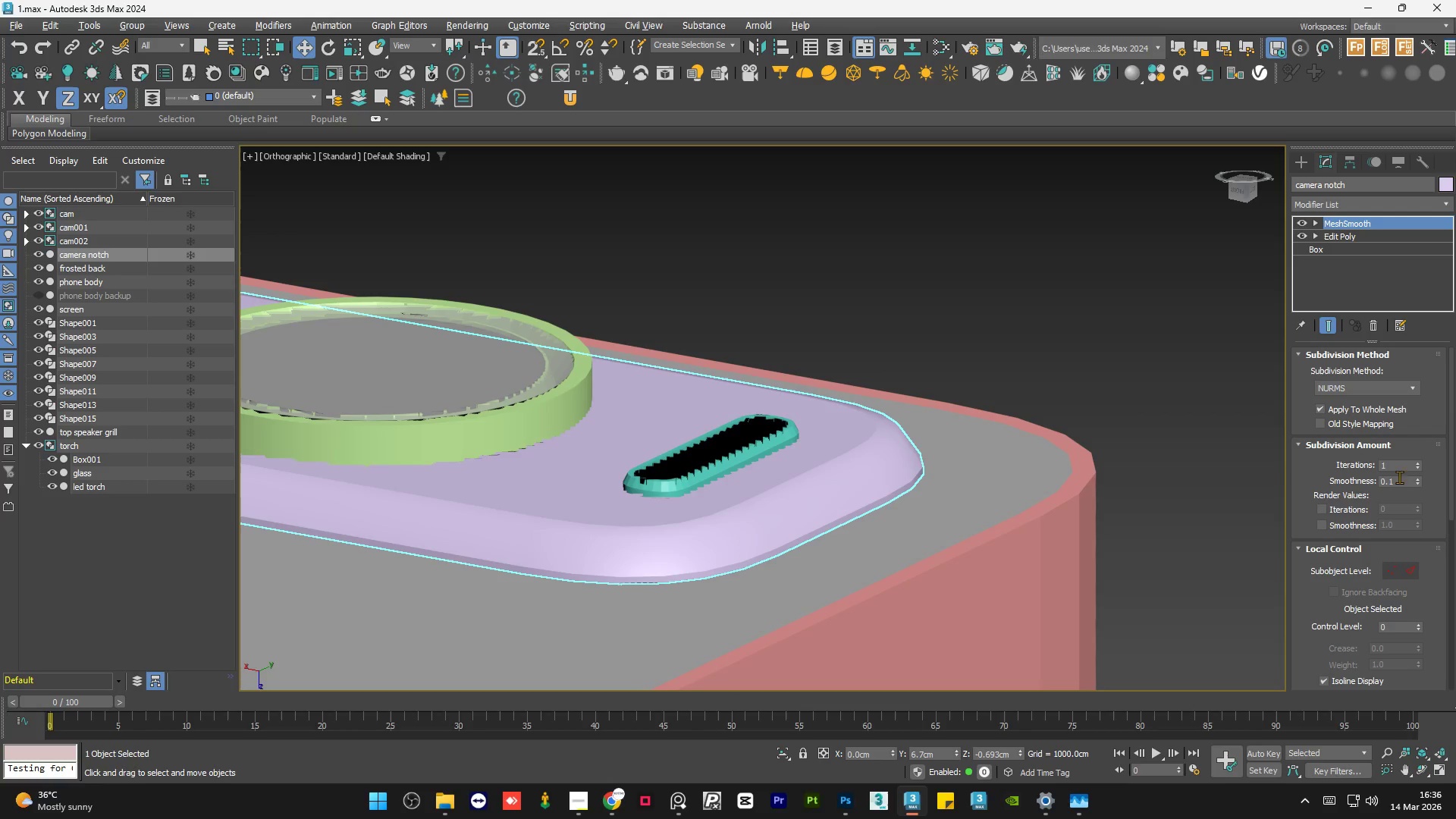 
double_click([1399, 483])
 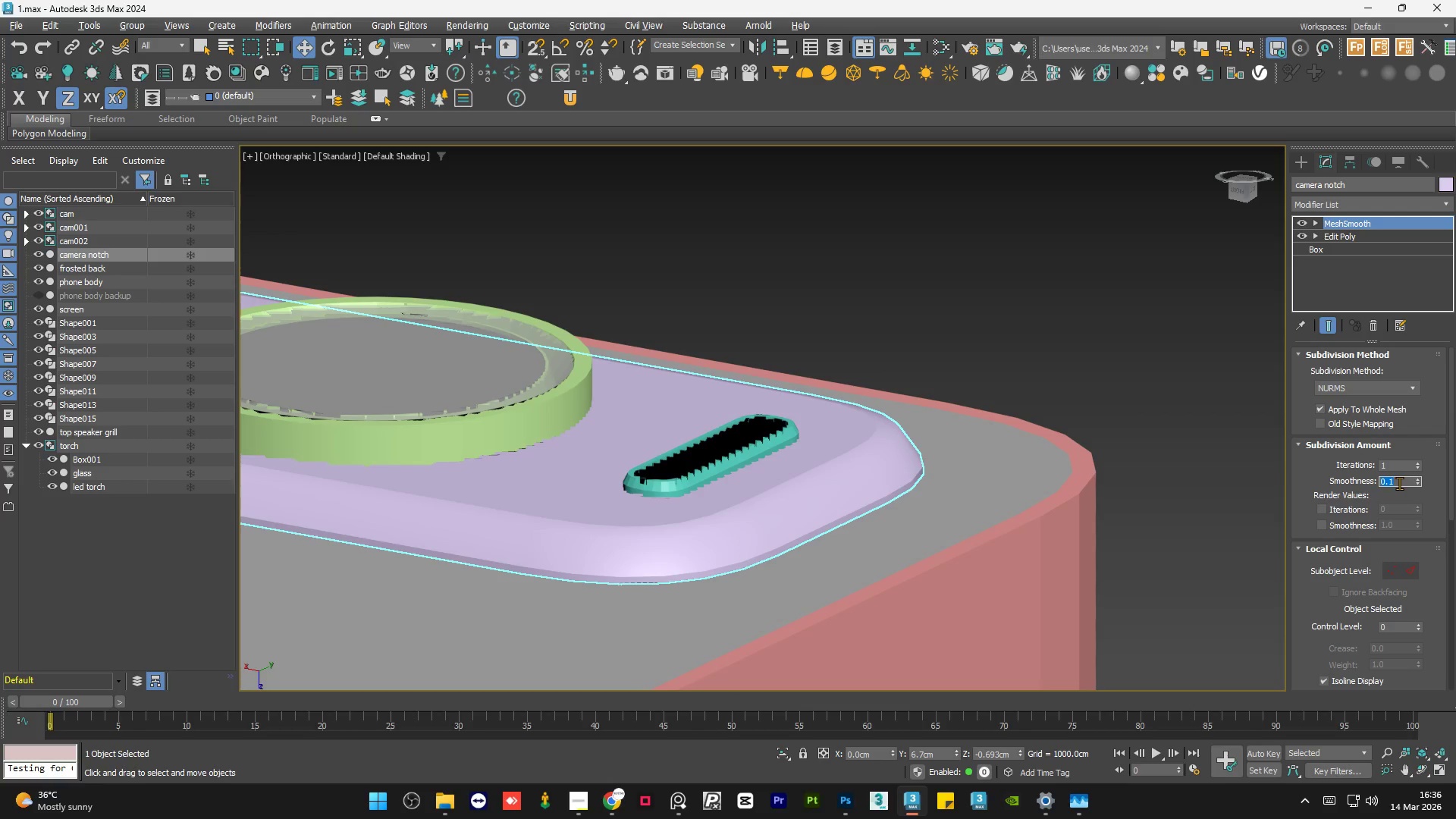 
key(NumpadDecimal)
 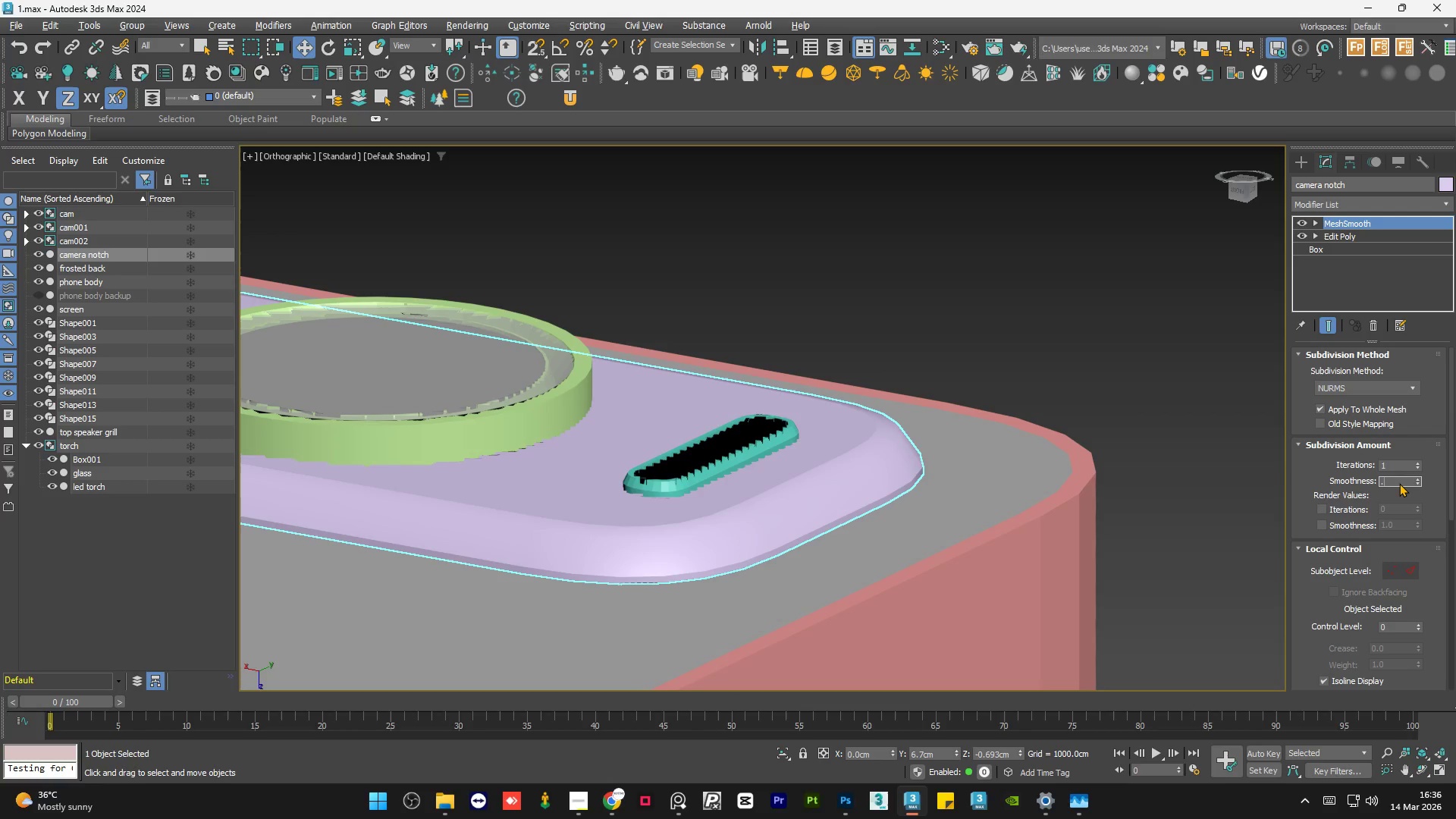 
key(Numpad2)
 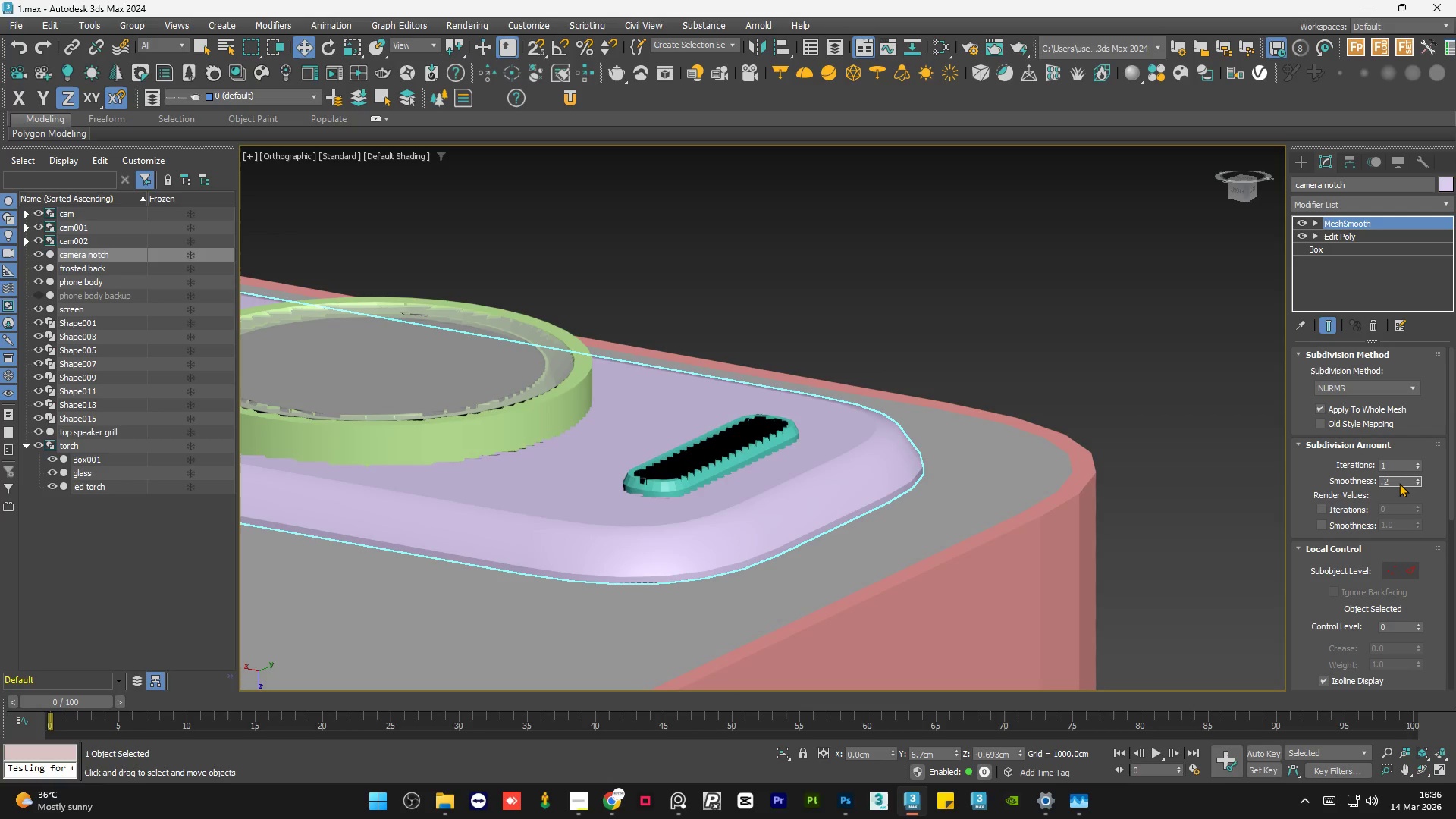 
key(NumpadEnter)
 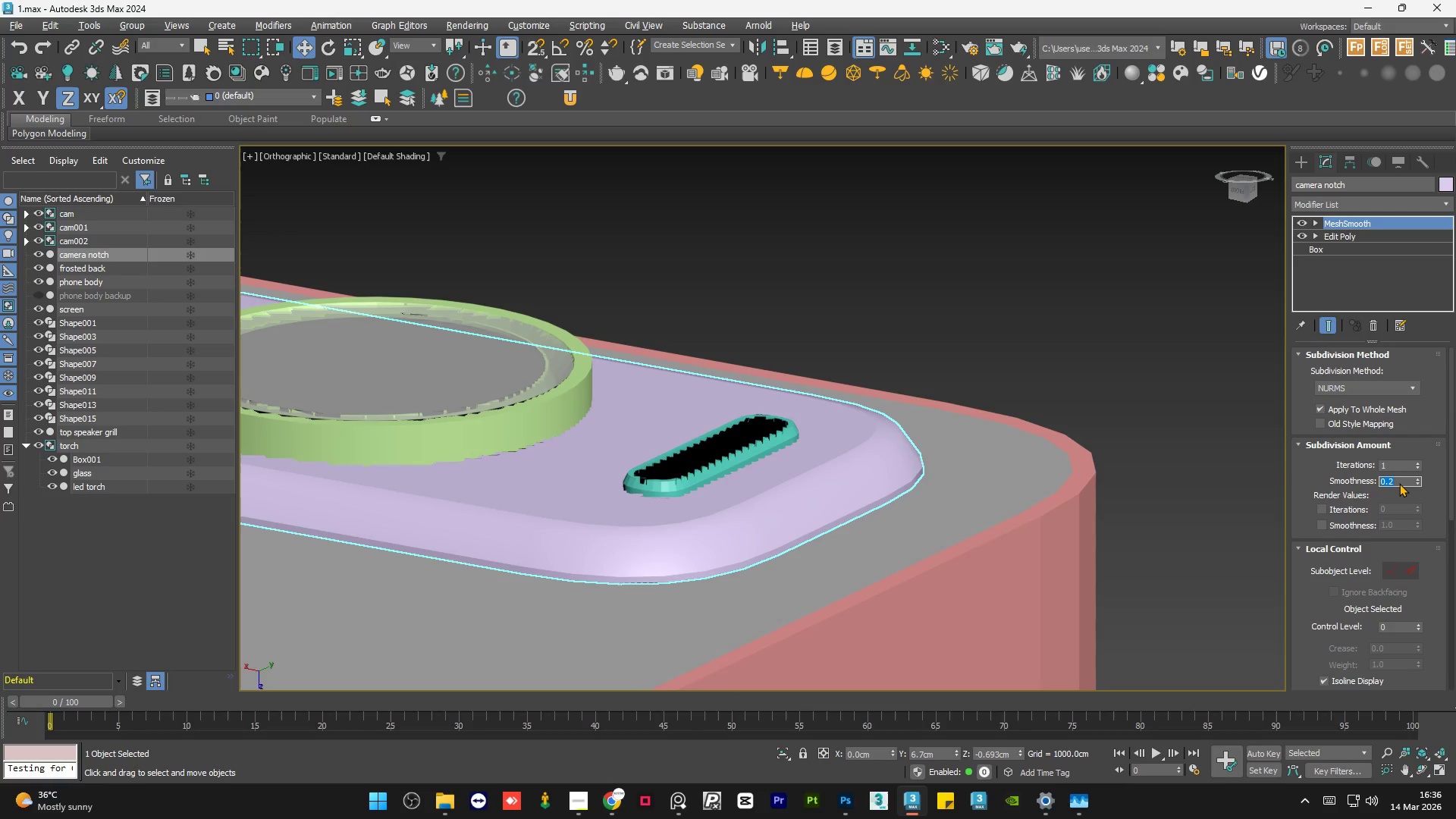 
key(NumpadDecimal)
 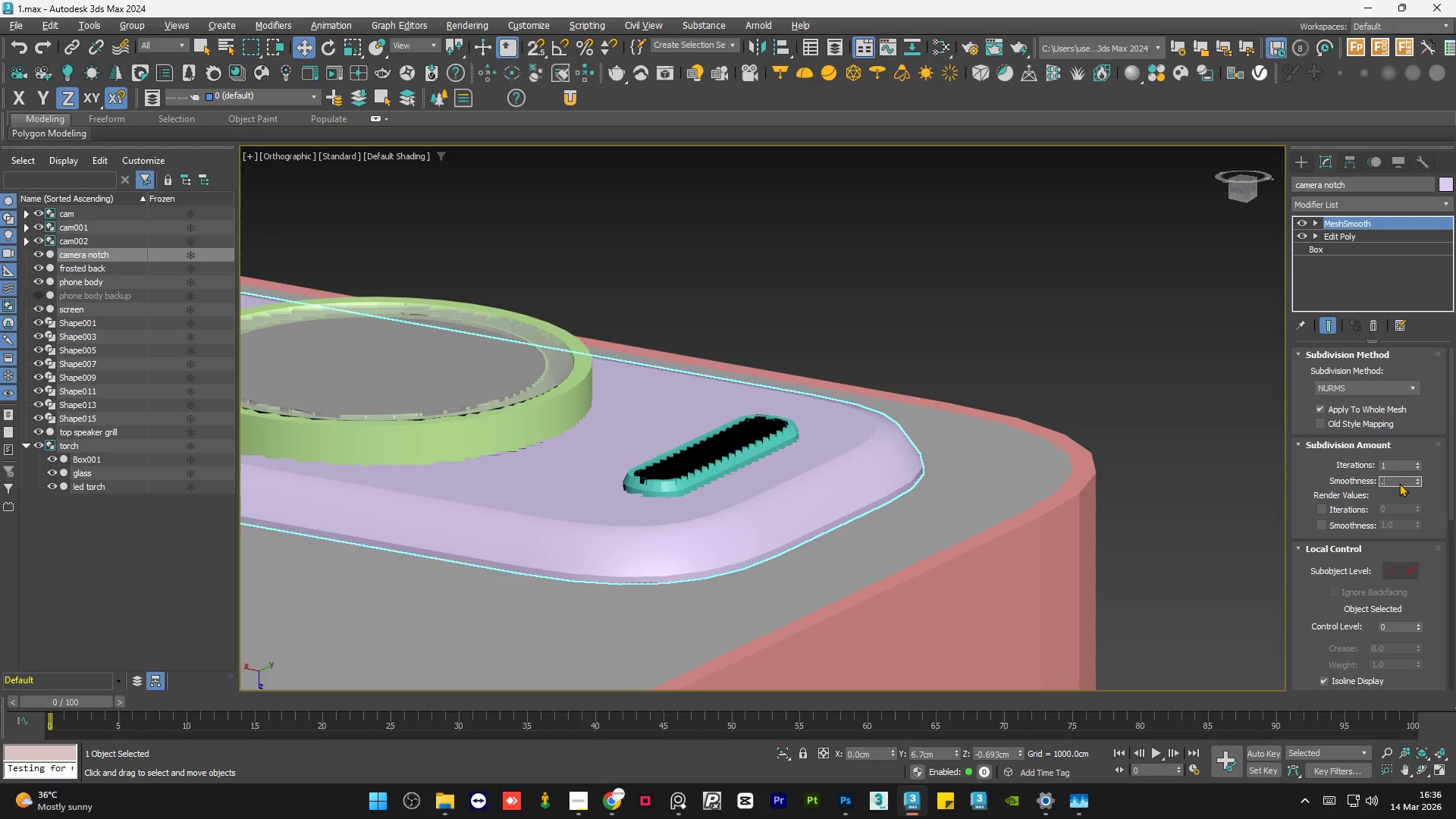 
key(Numpad1)
 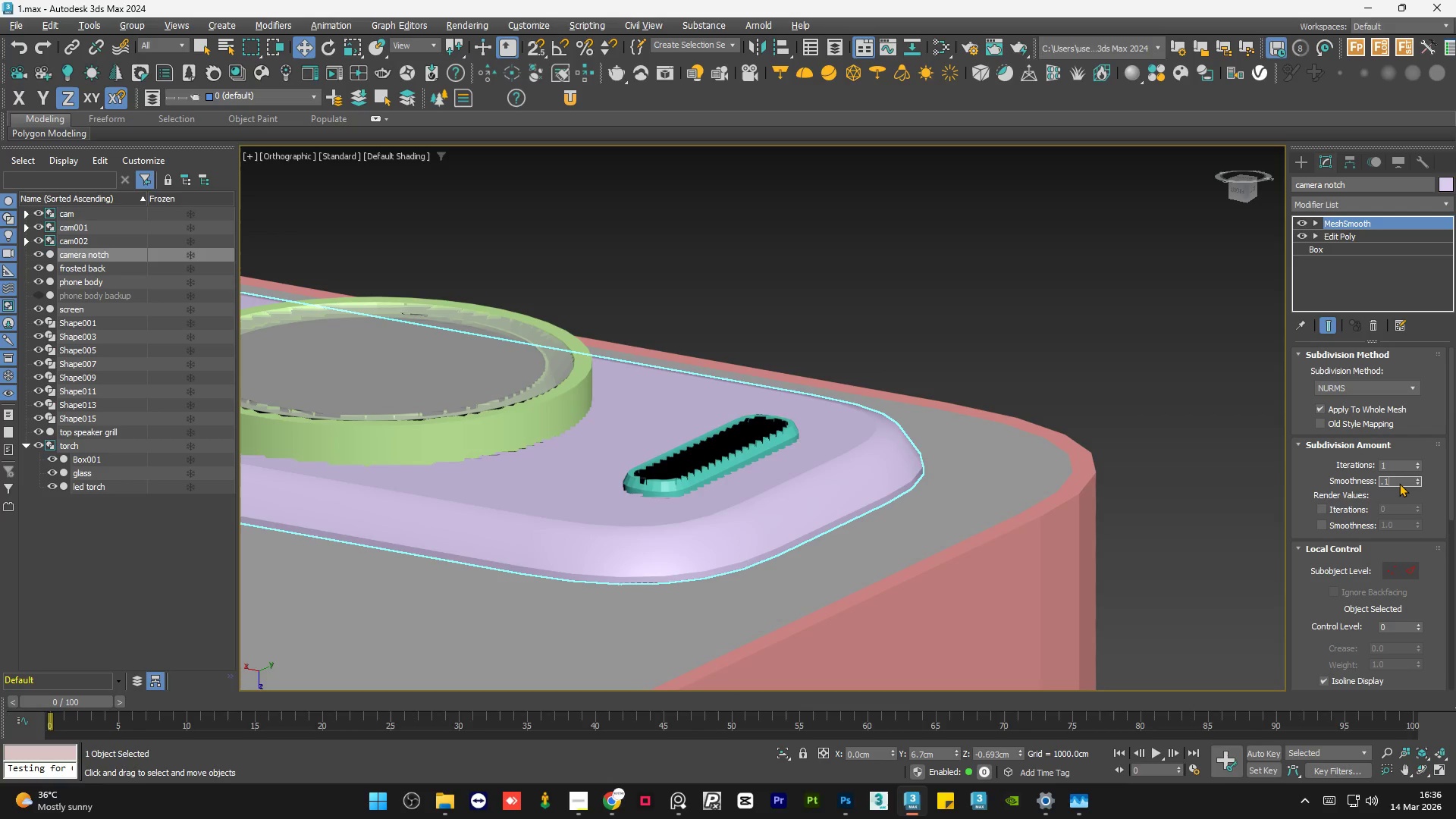 
key(NumpadEnter)
 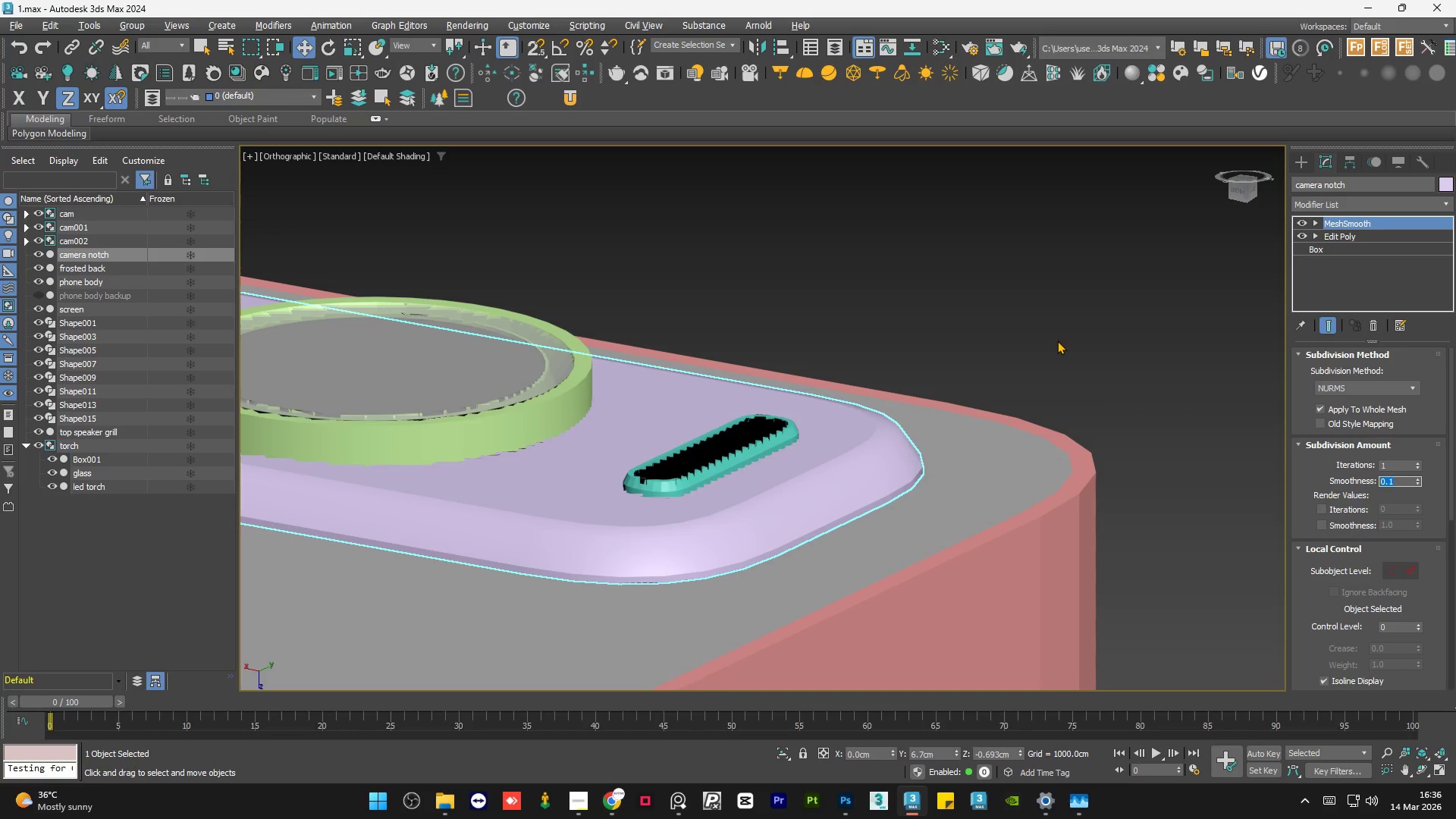 
left_click([1057, 339])
 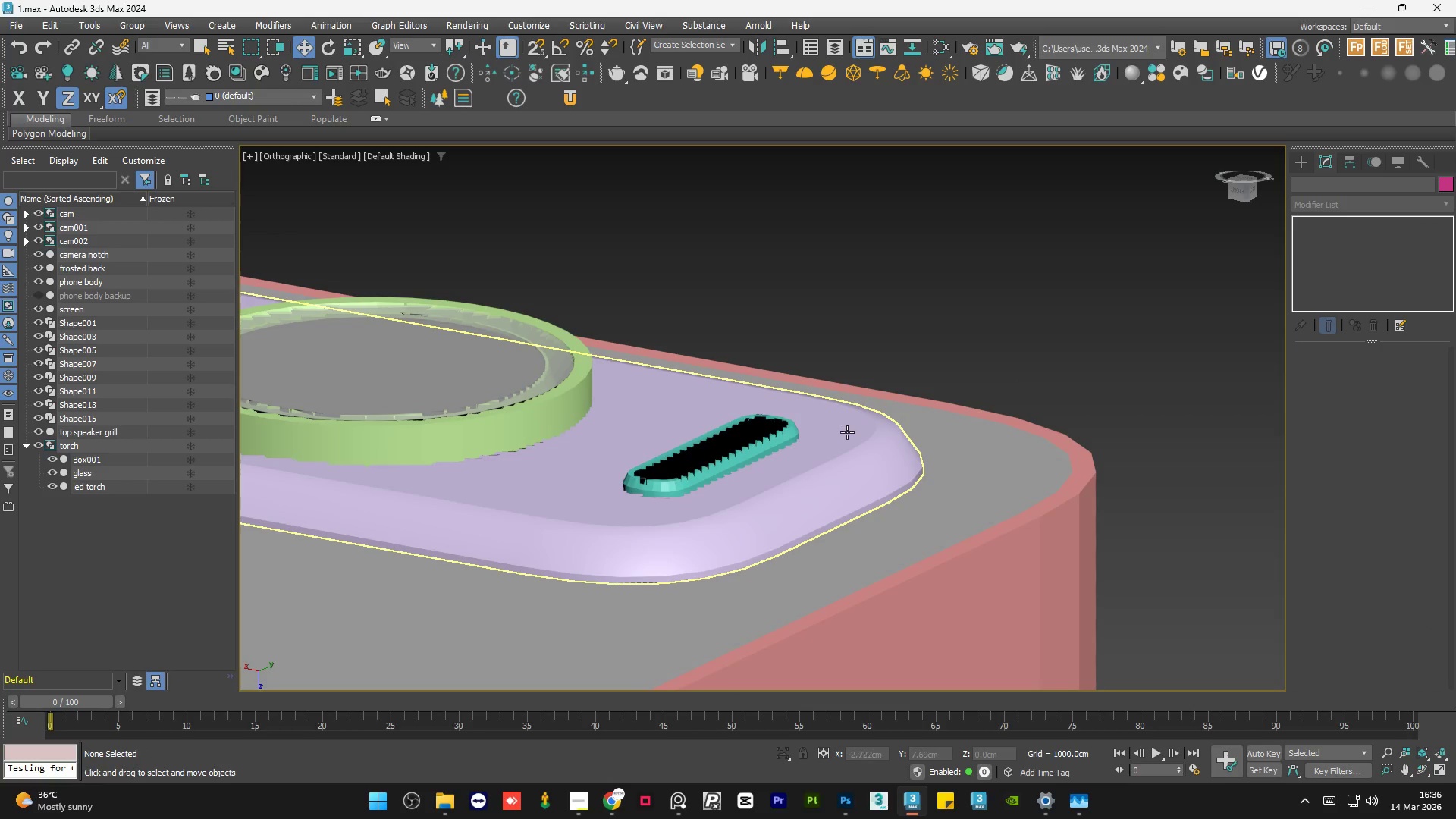 
left_click([798, 475])
 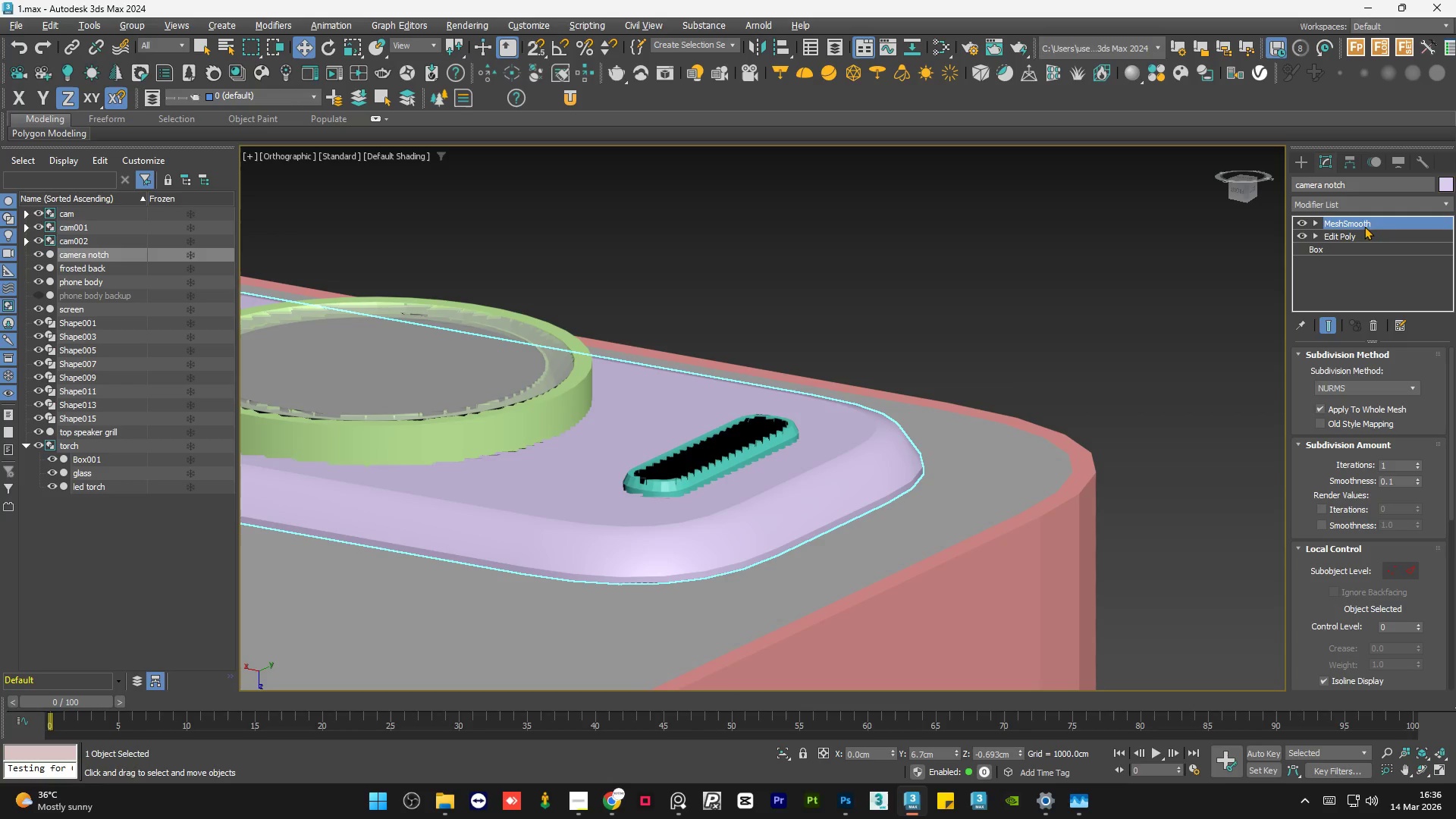 
right_click([1371, 221])
 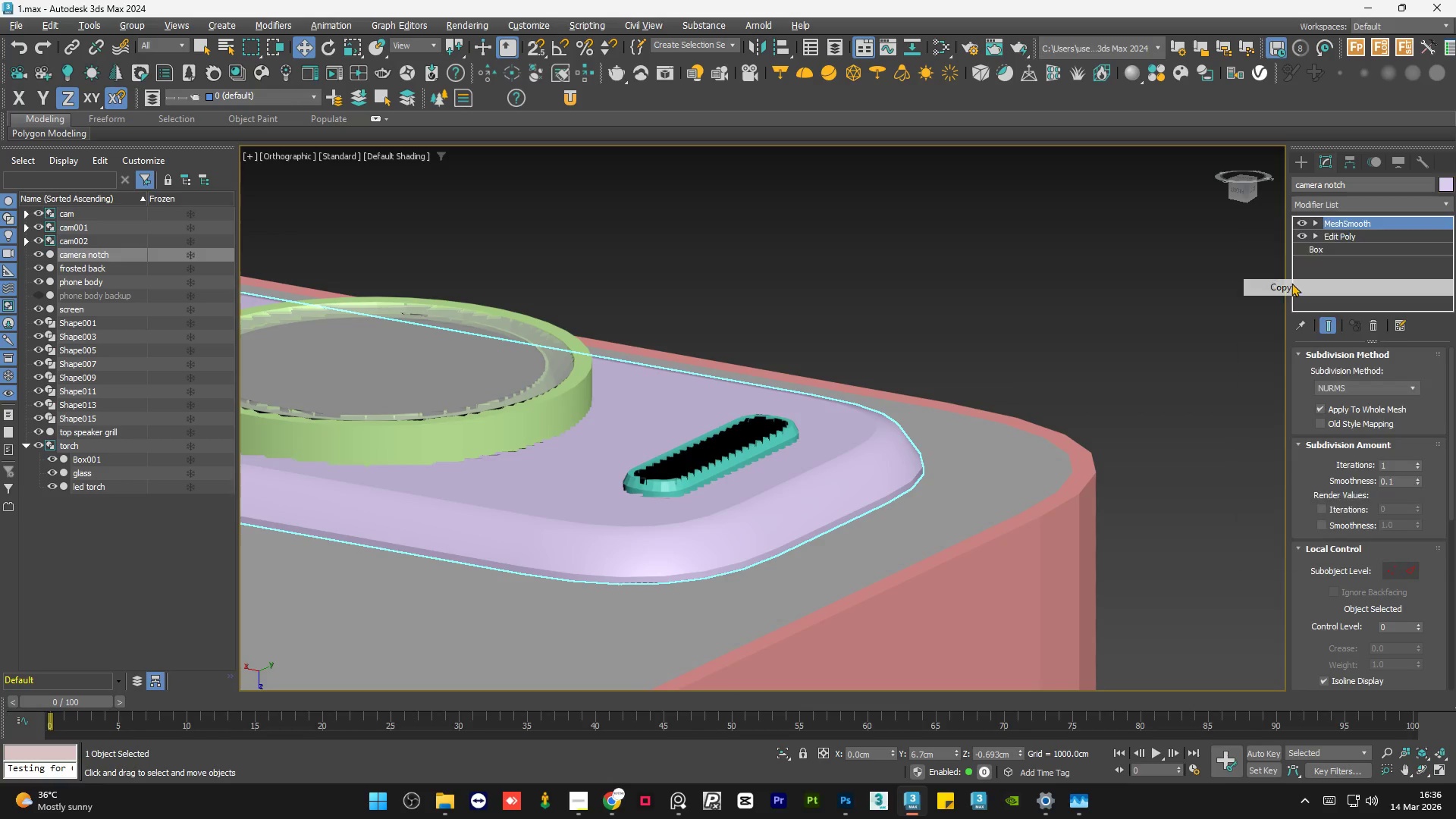 
double_click([1014, 284])
 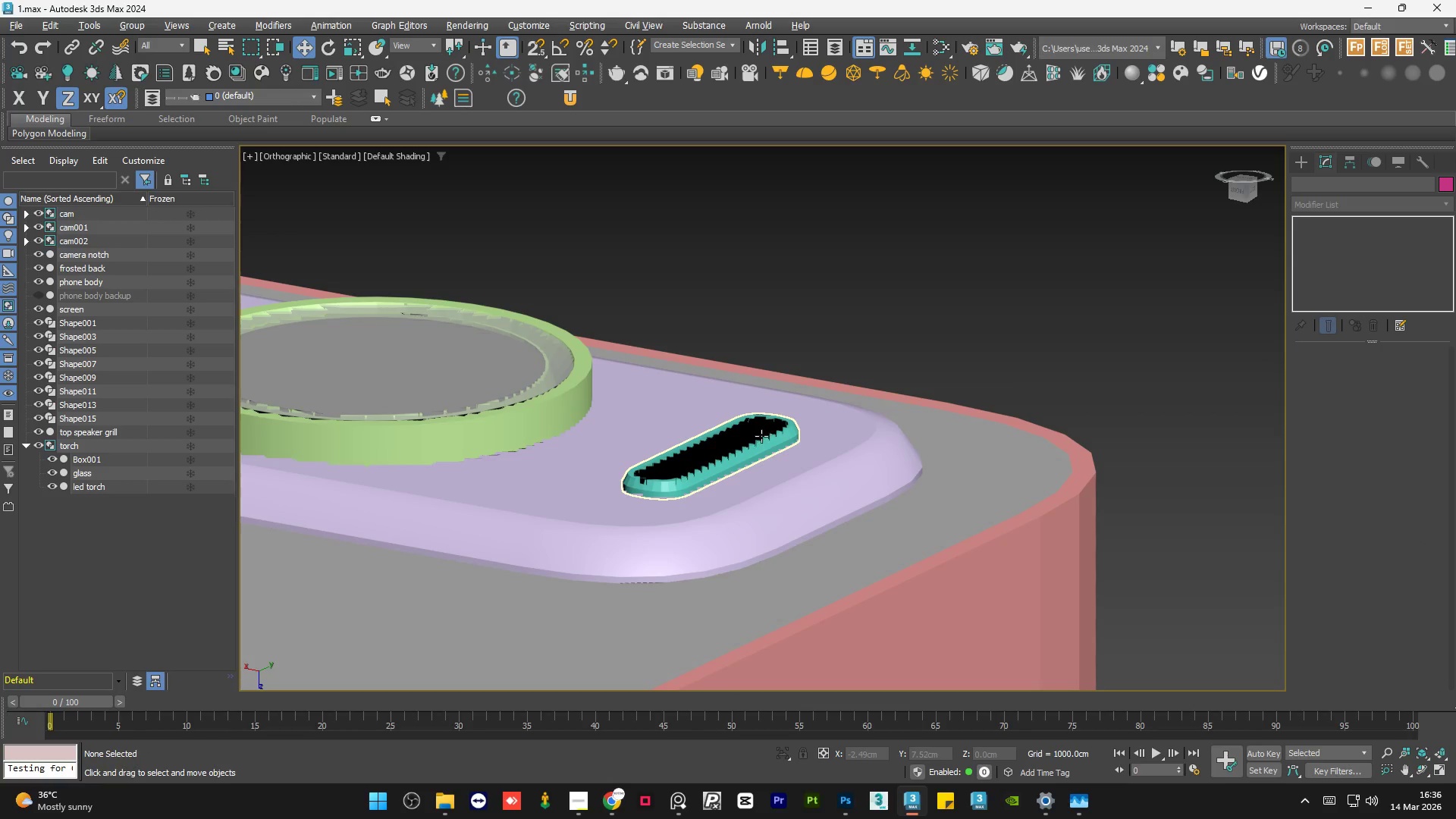 
left_click([761, 436])
 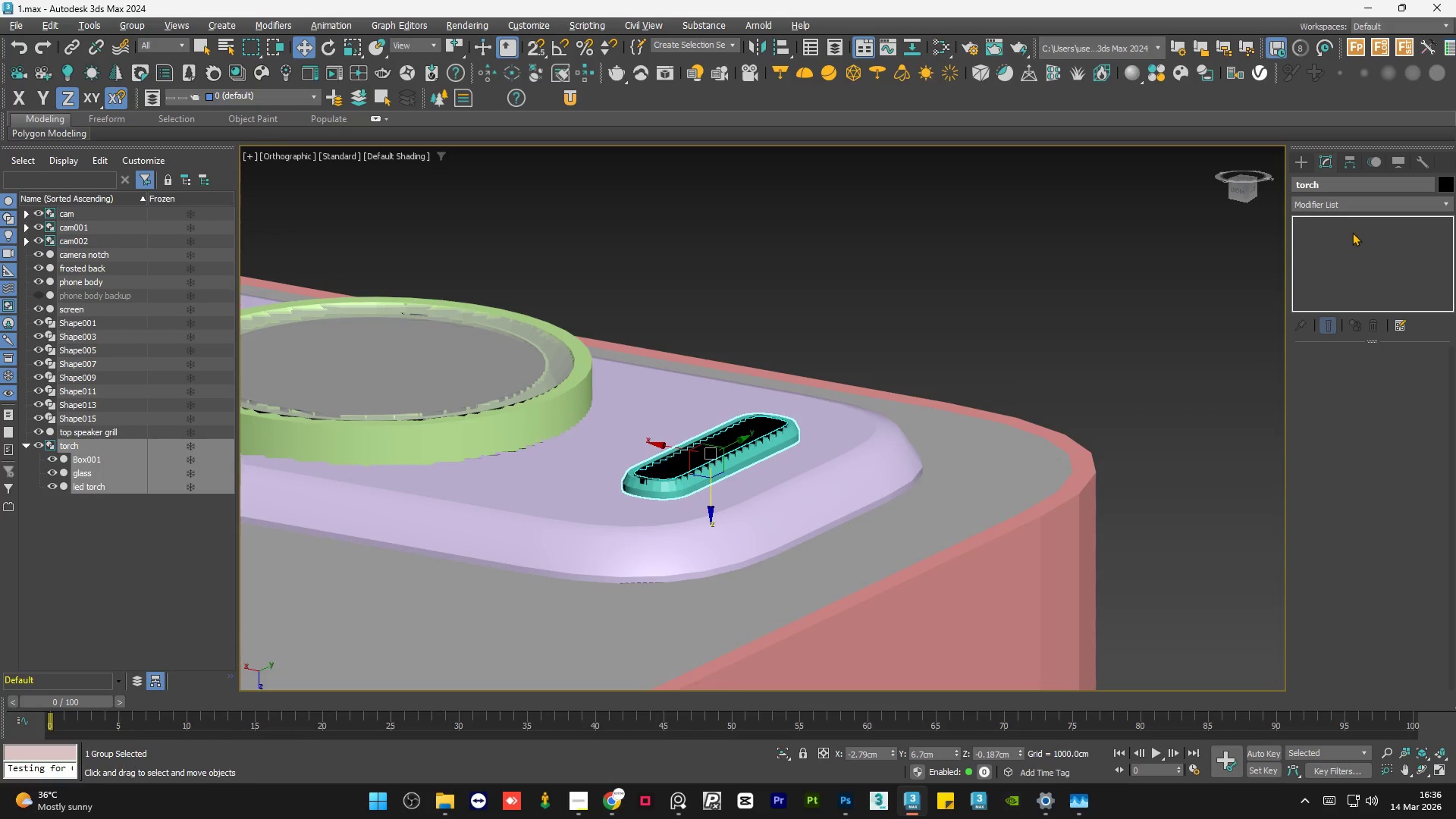 
right_click([1352, 232])
 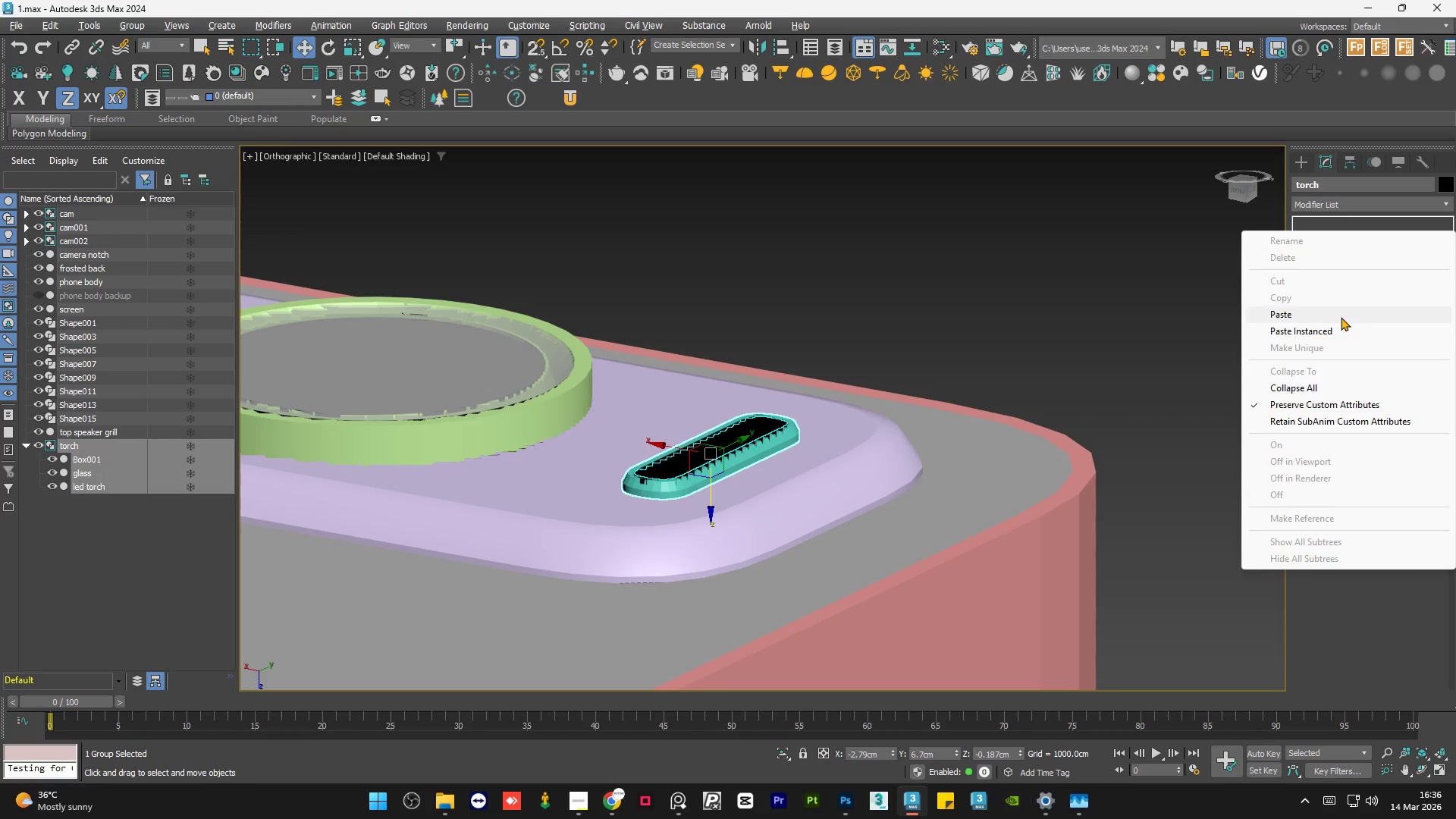 
left_click([1341, 317])
 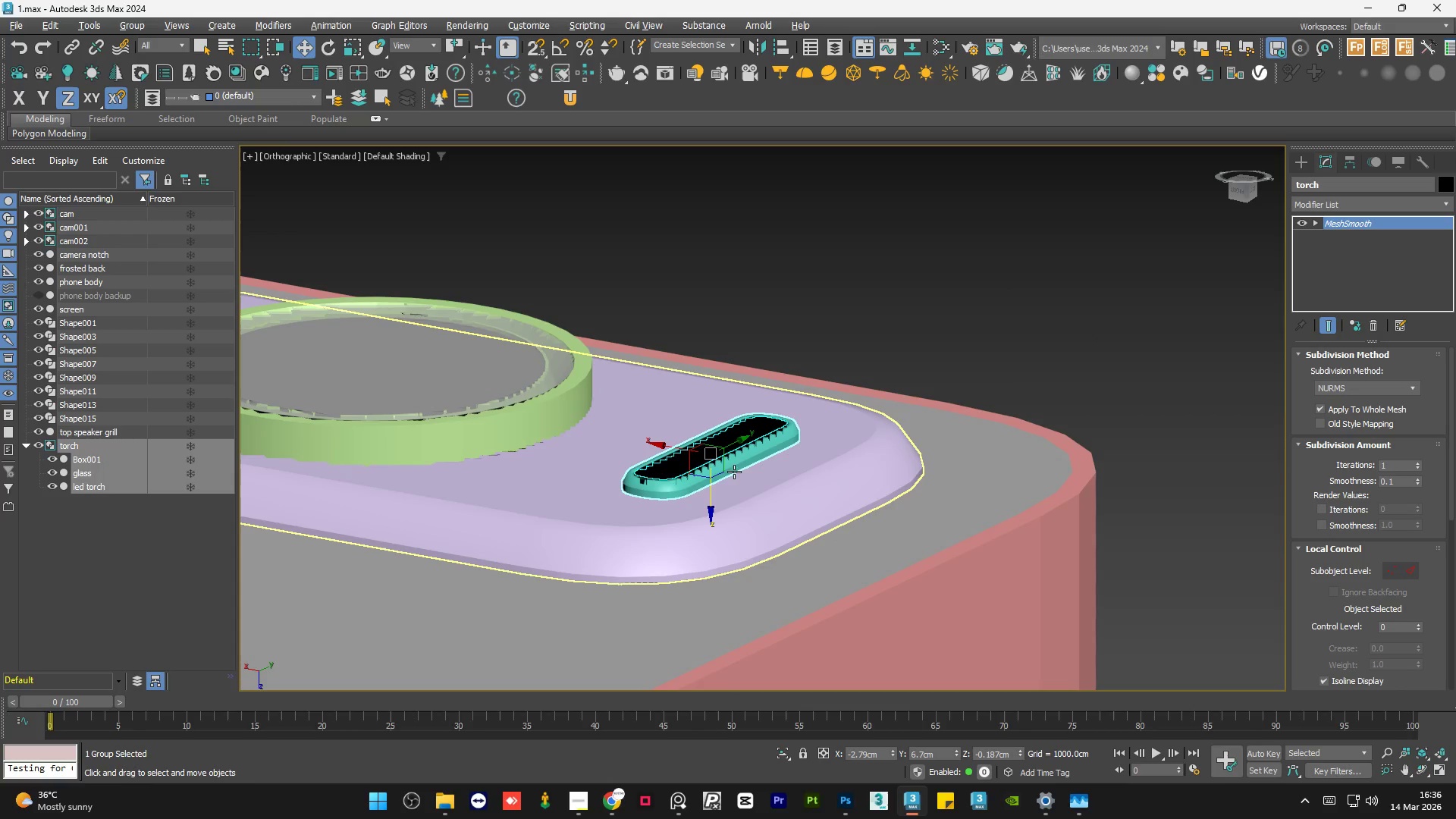 
left_click([1053, 248])
 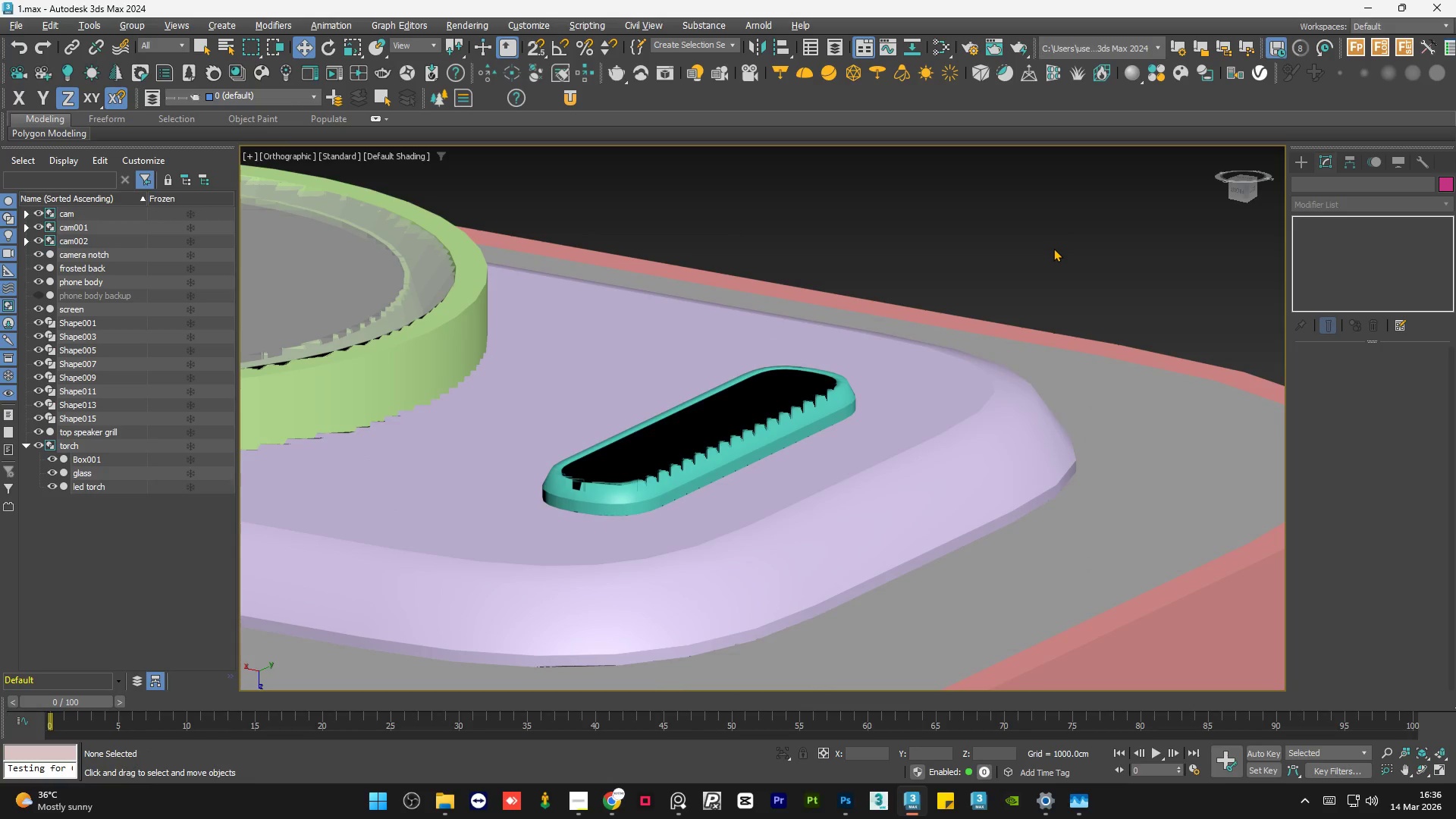 
scroll: coordinate [730, 472], scroll_direction: up, amount: 2.0
 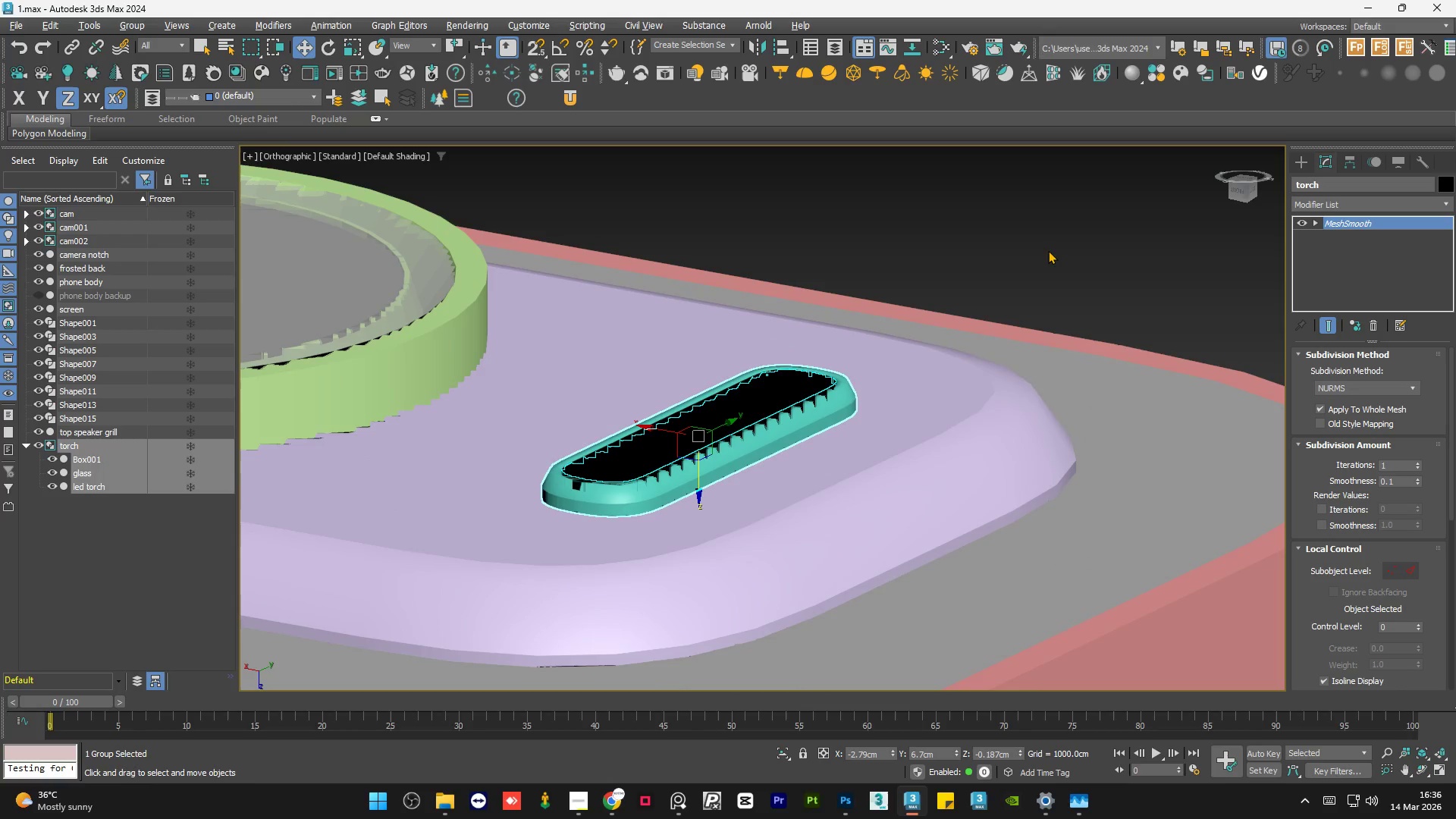 
key(Control+S)
 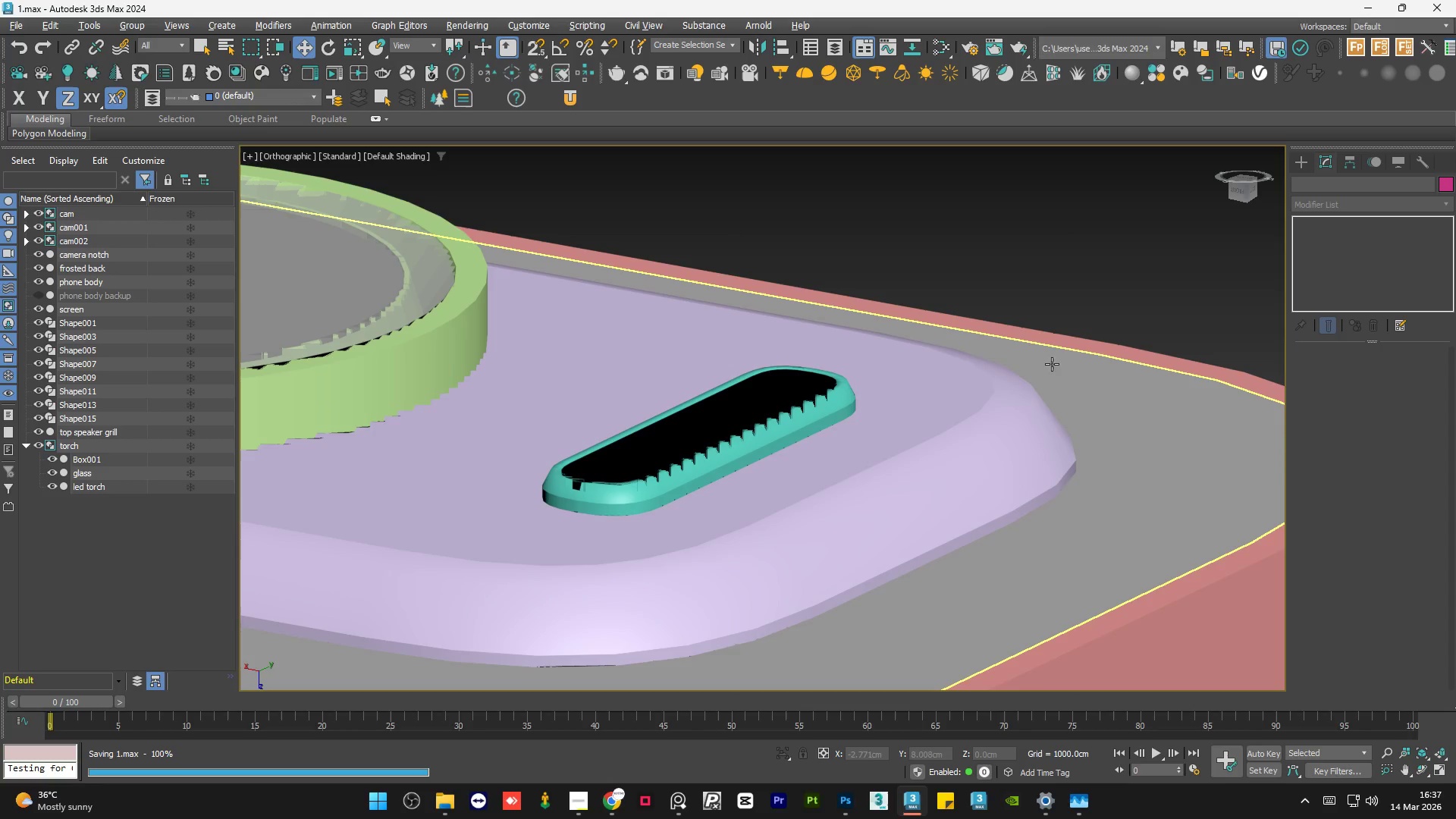 
scroll: coordinate [1059, 400], scroll_direction: down, amount: 4.0
 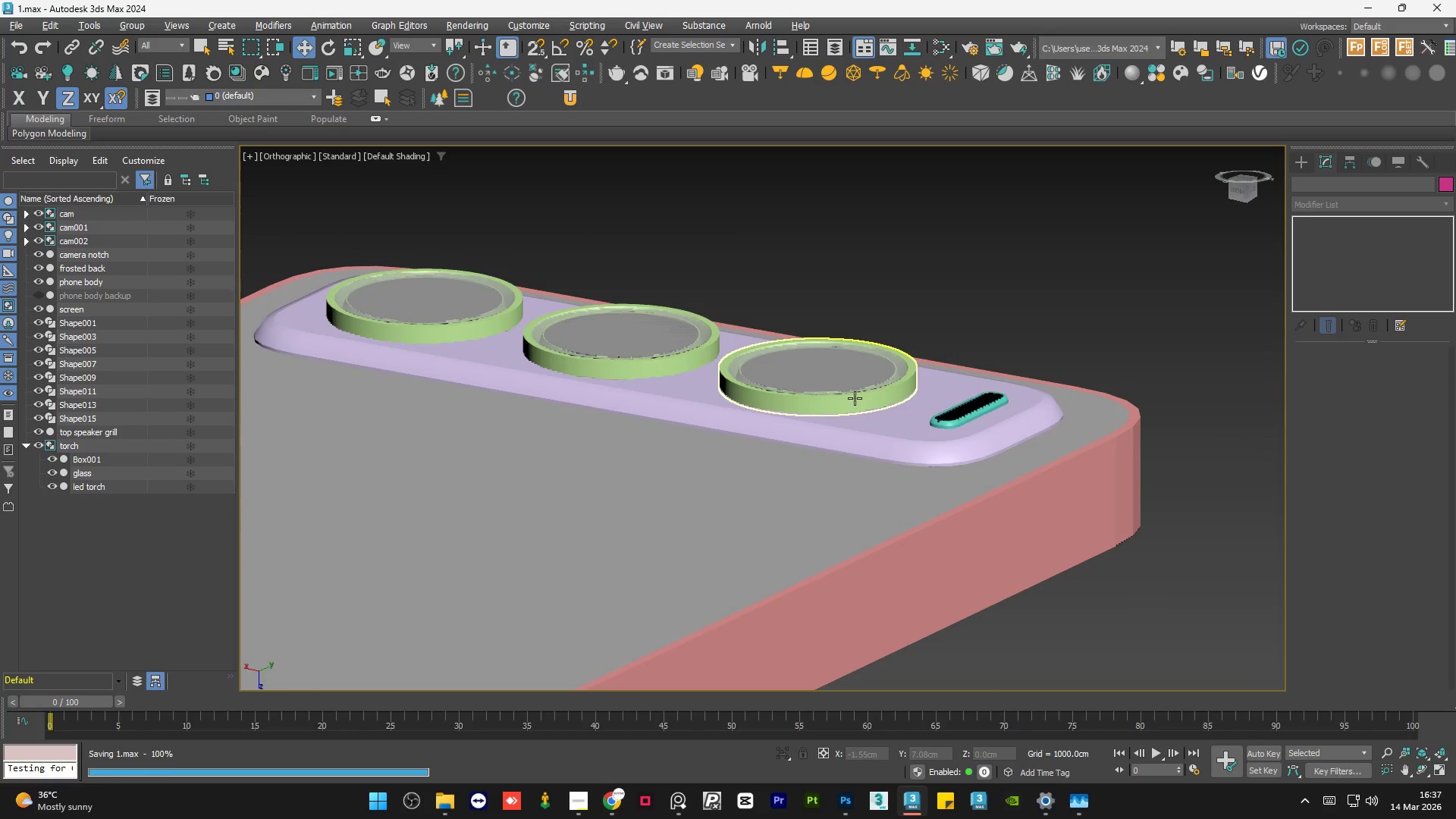 
left_click([855, 398])
 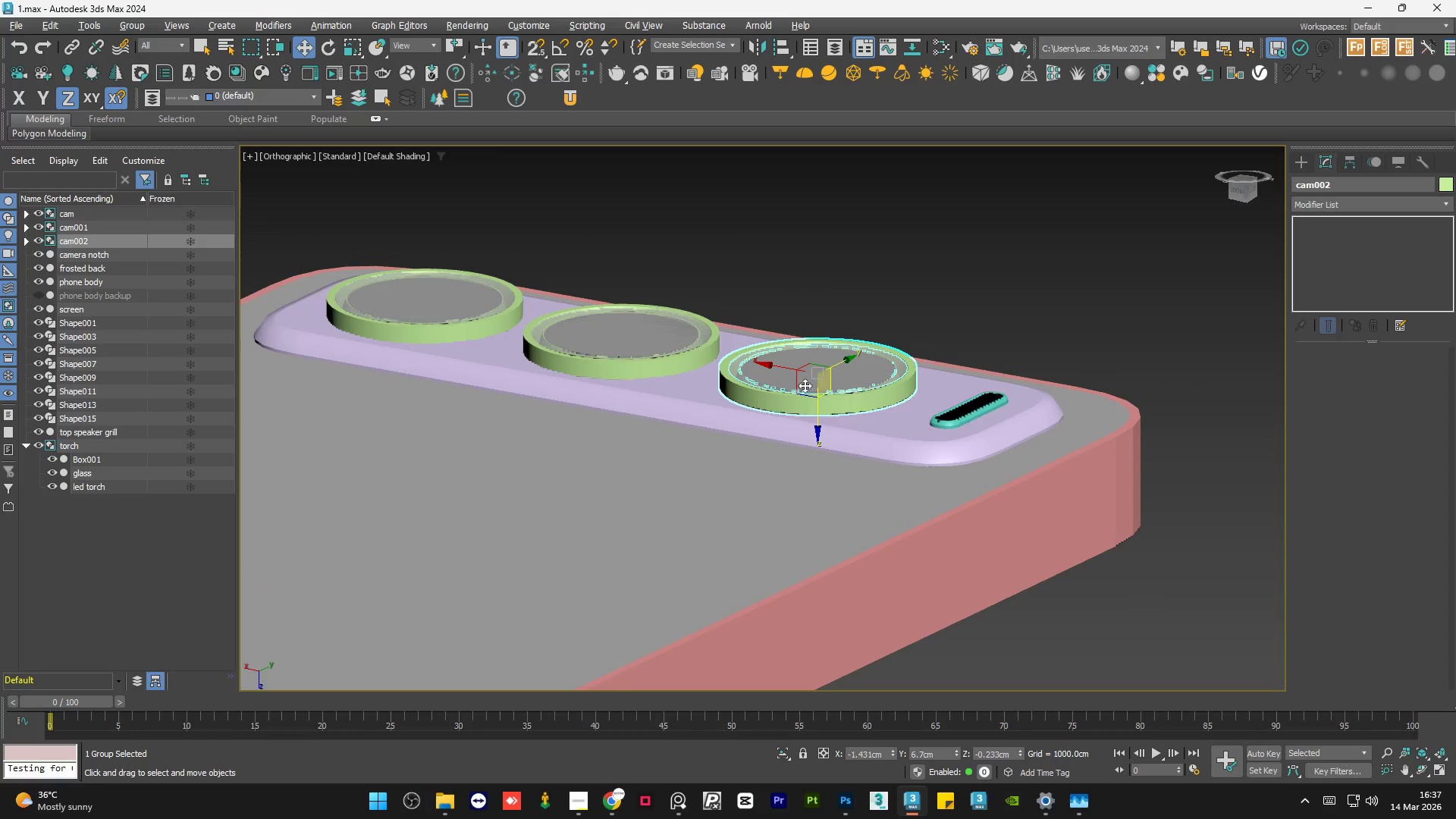 
hold_key(key=ControlLeft, duration=0.52)
left_click([651, 365])
 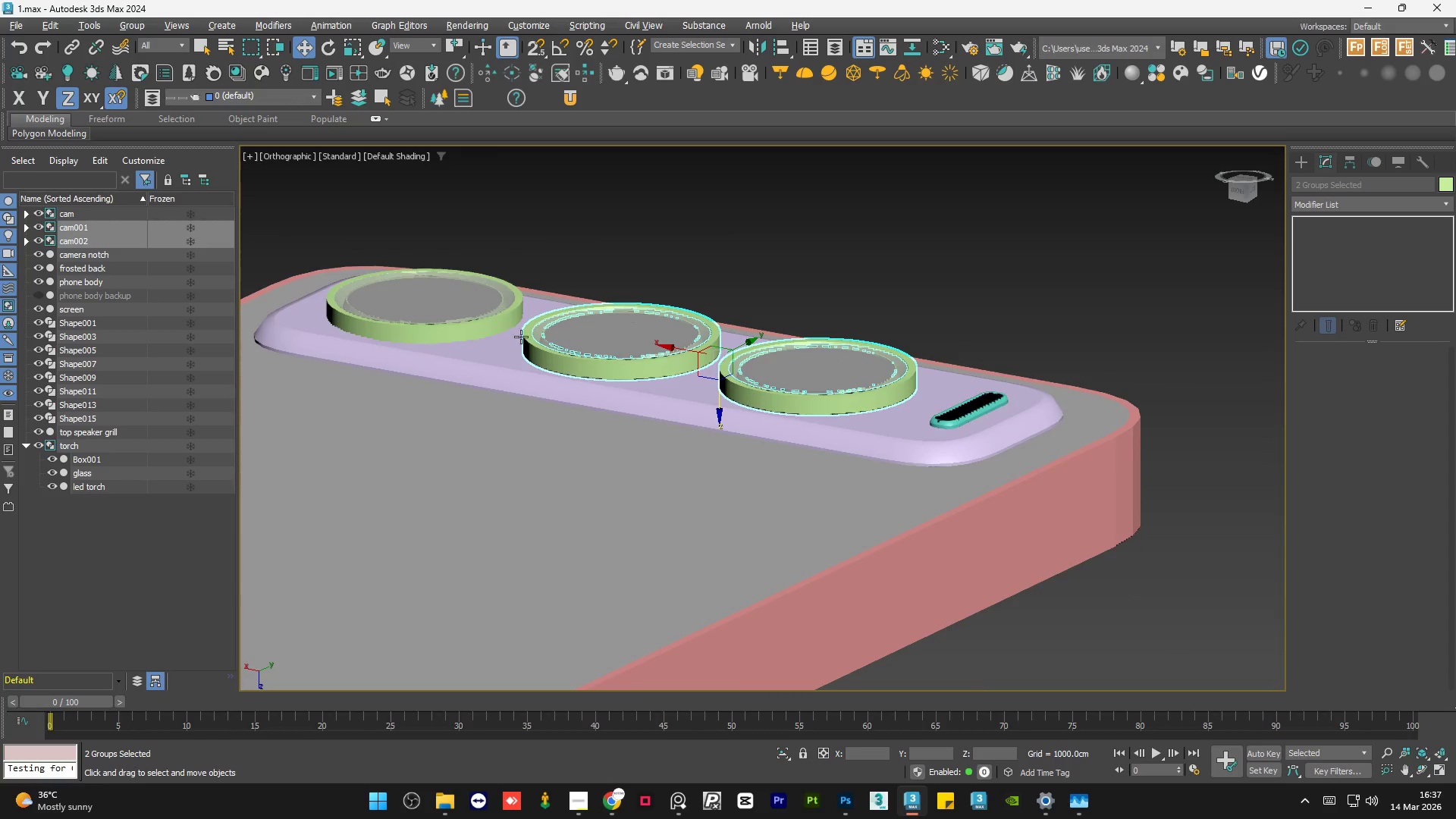 
hold_key(key=ControlLeft, duration=0.44)
left_click([428, 321])
 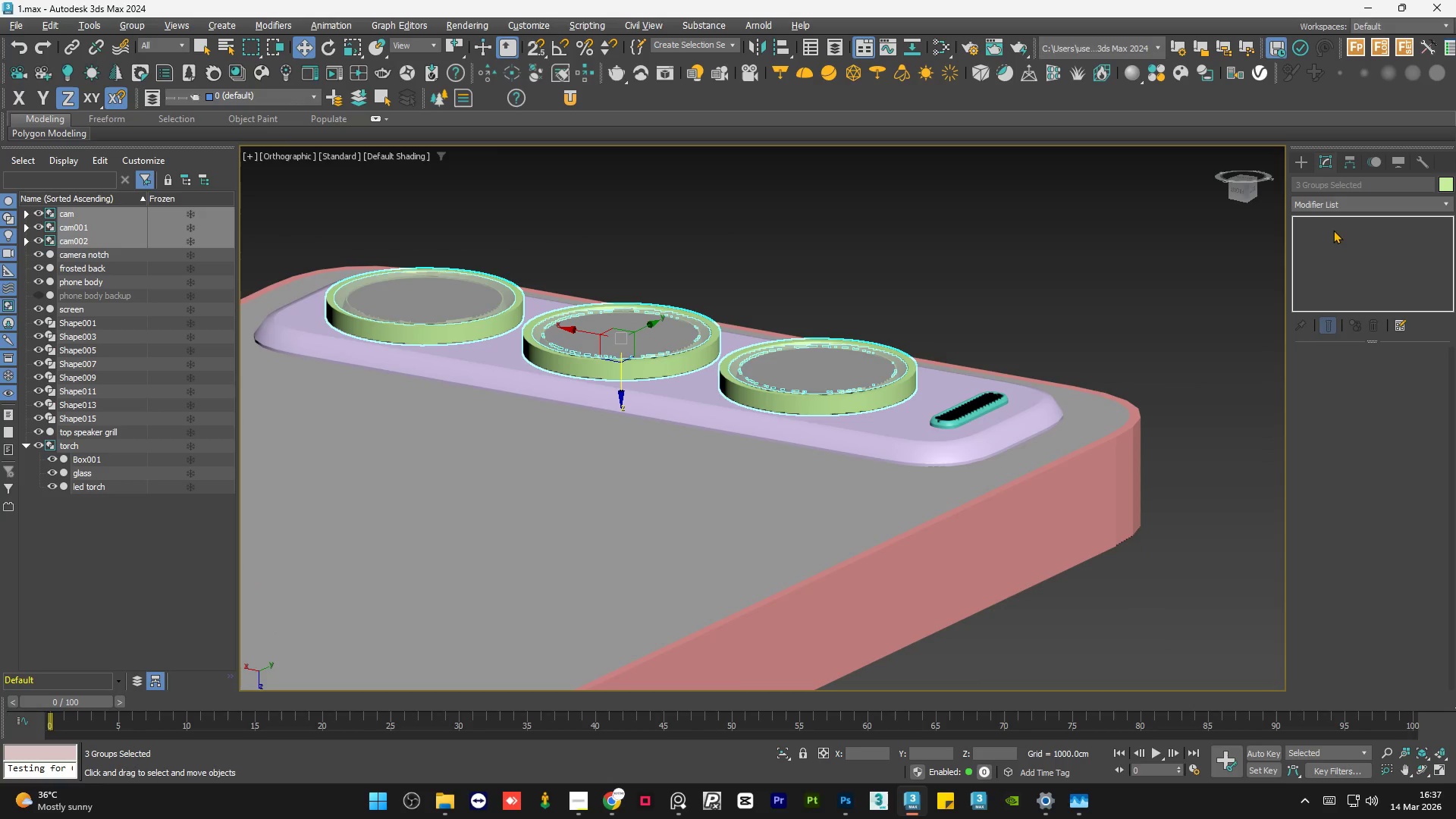 
right_click([1329, 229])
 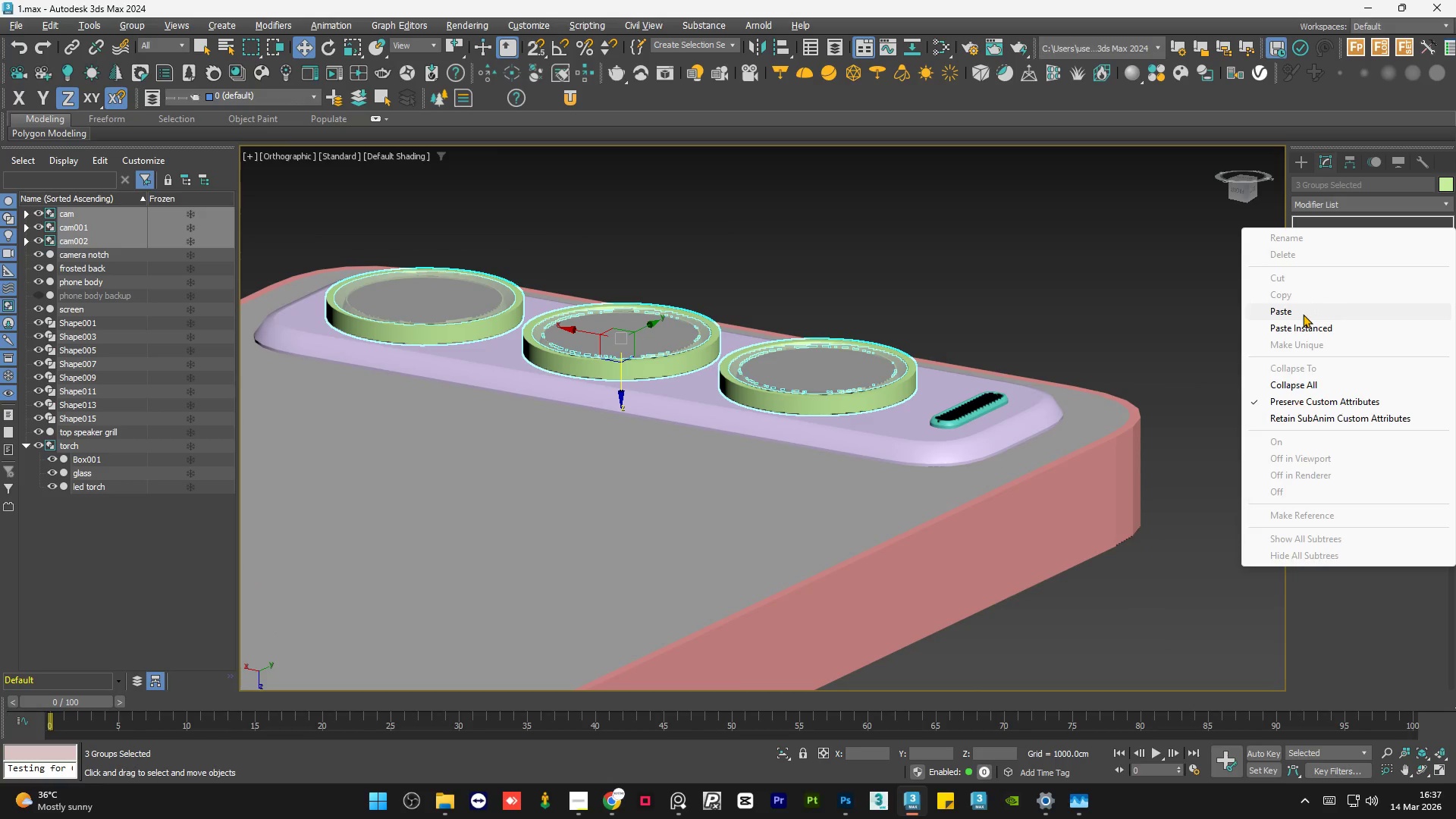 
left_click([1303, 314])
 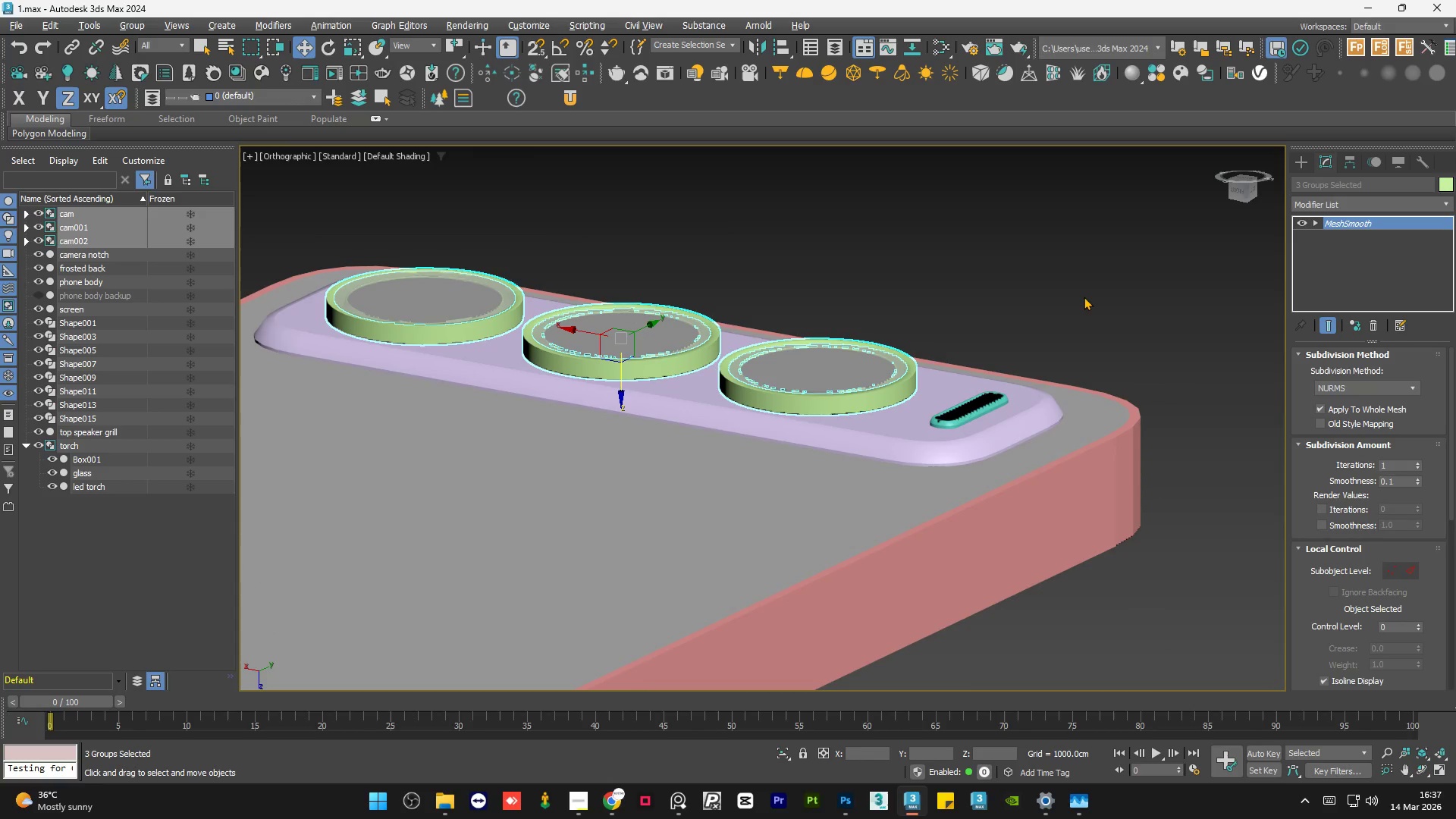 
left_click([1084, 297])
 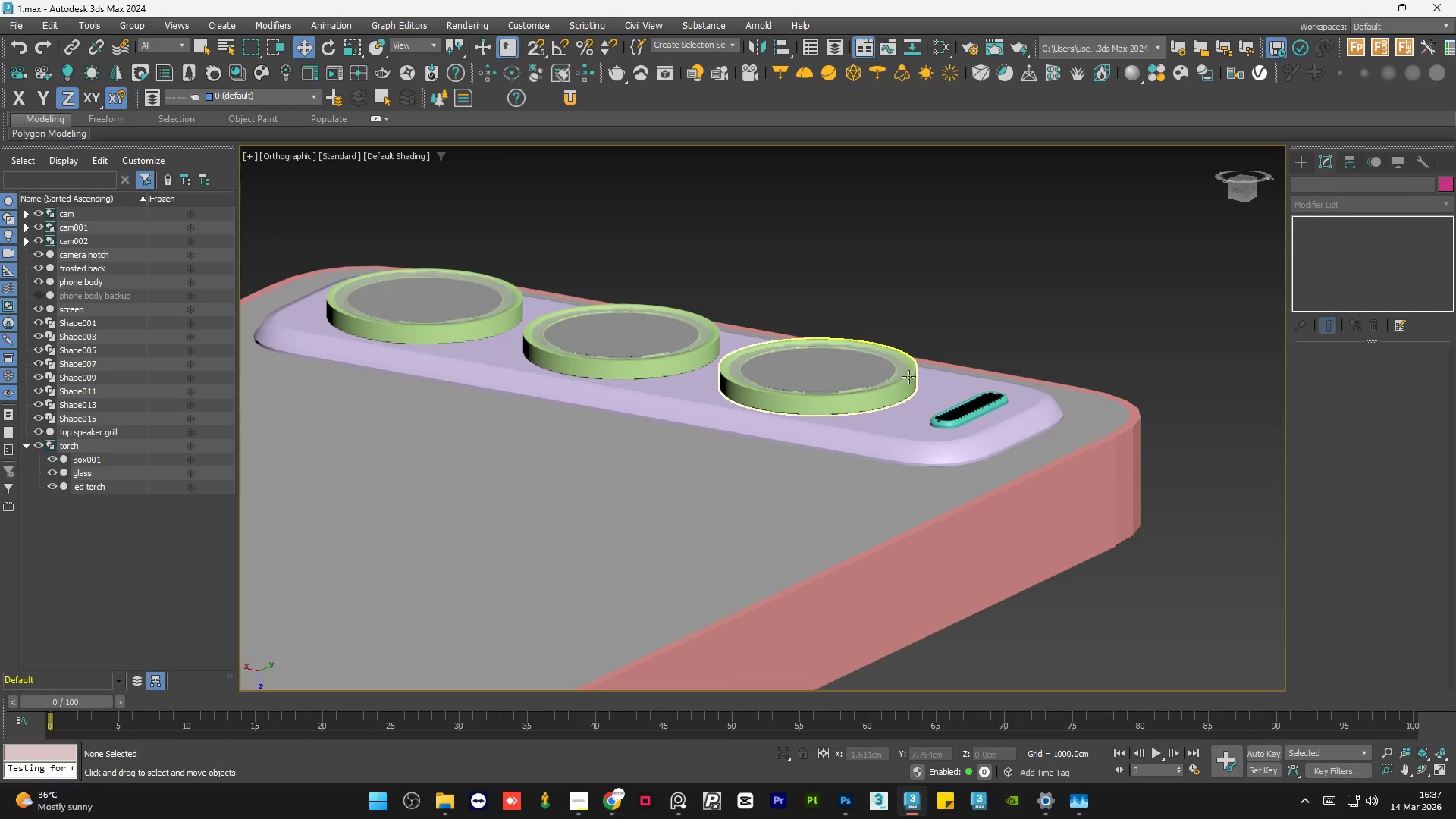 
scroll: coordinate [908, 377], scroll_direction: up, amount: 6.0
 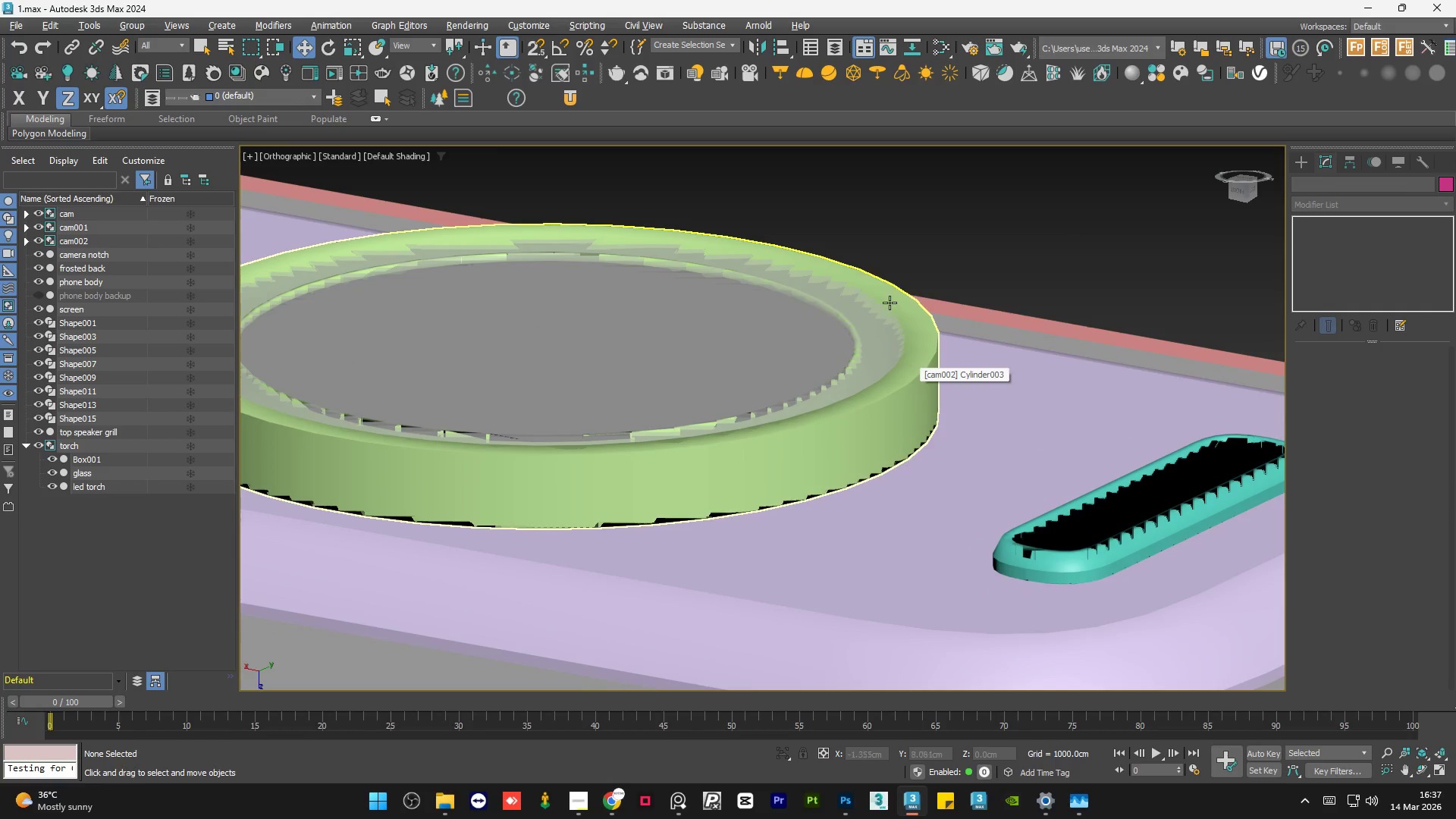 
hold_key(key=AltLeft, duration=1.5)
 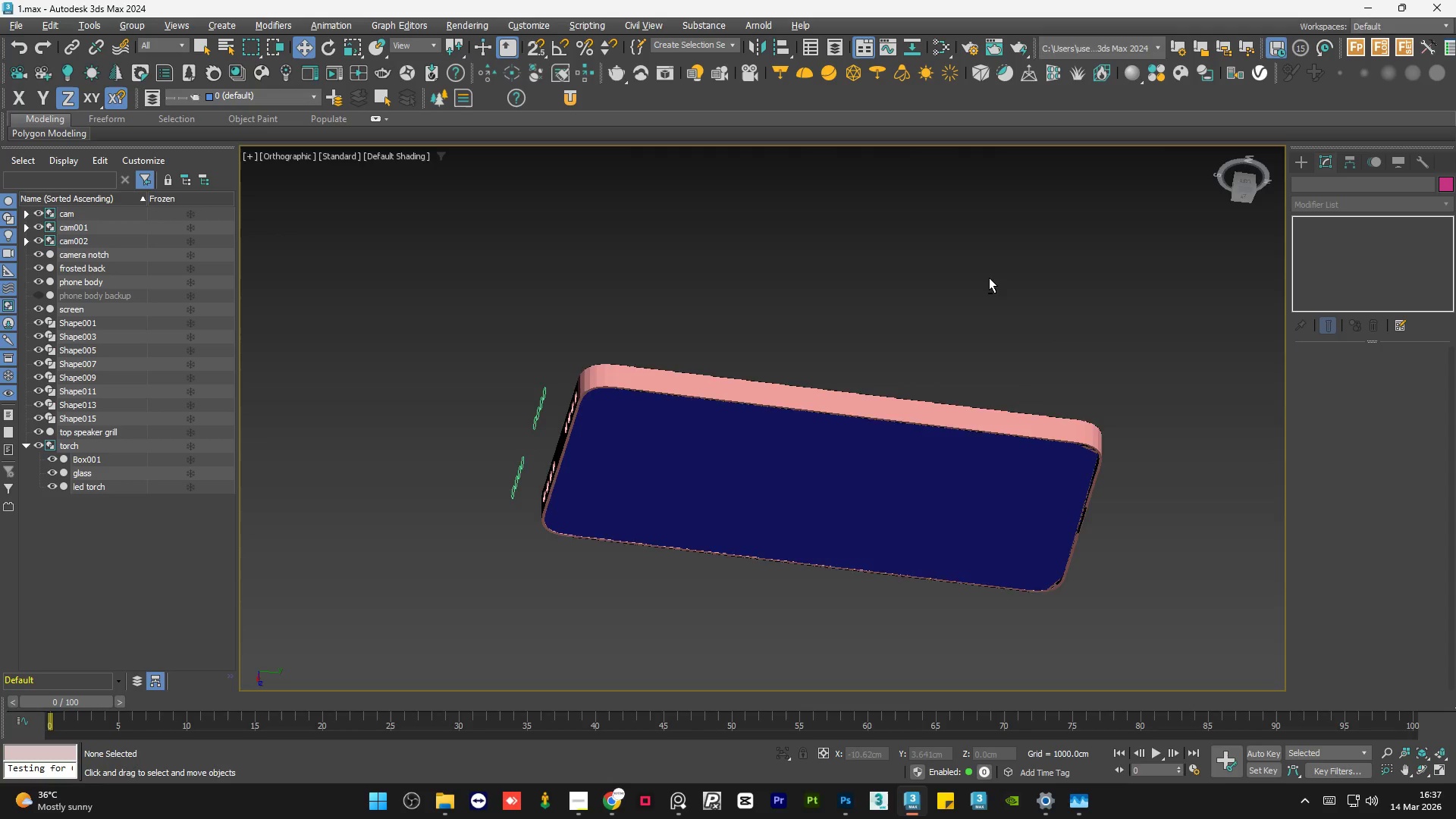 
scroll: coordinate [913, 288], scroll_direction: down, amount: 8.0
 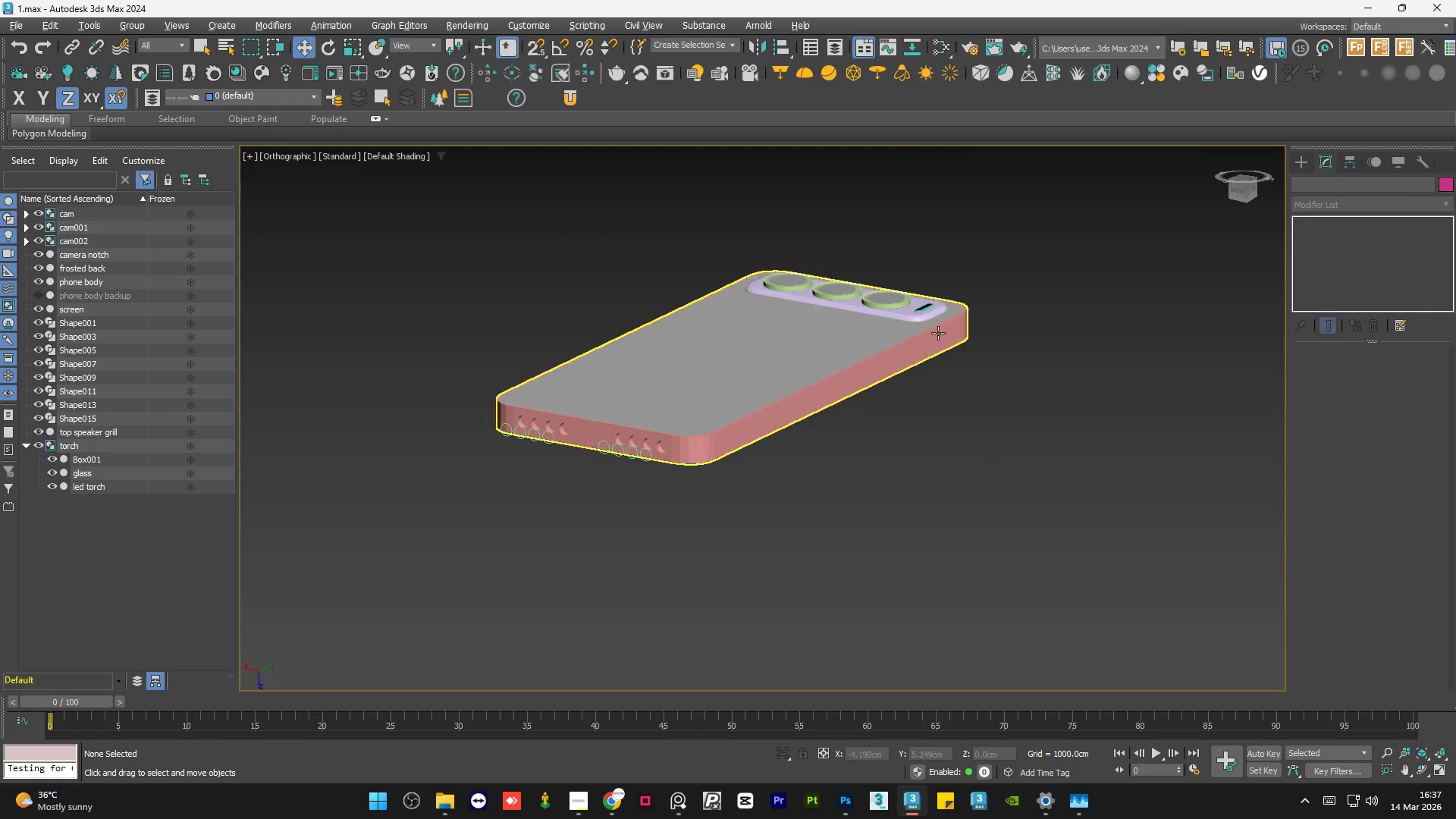 
hold_key(key=AltLeft, duration=0.67)
 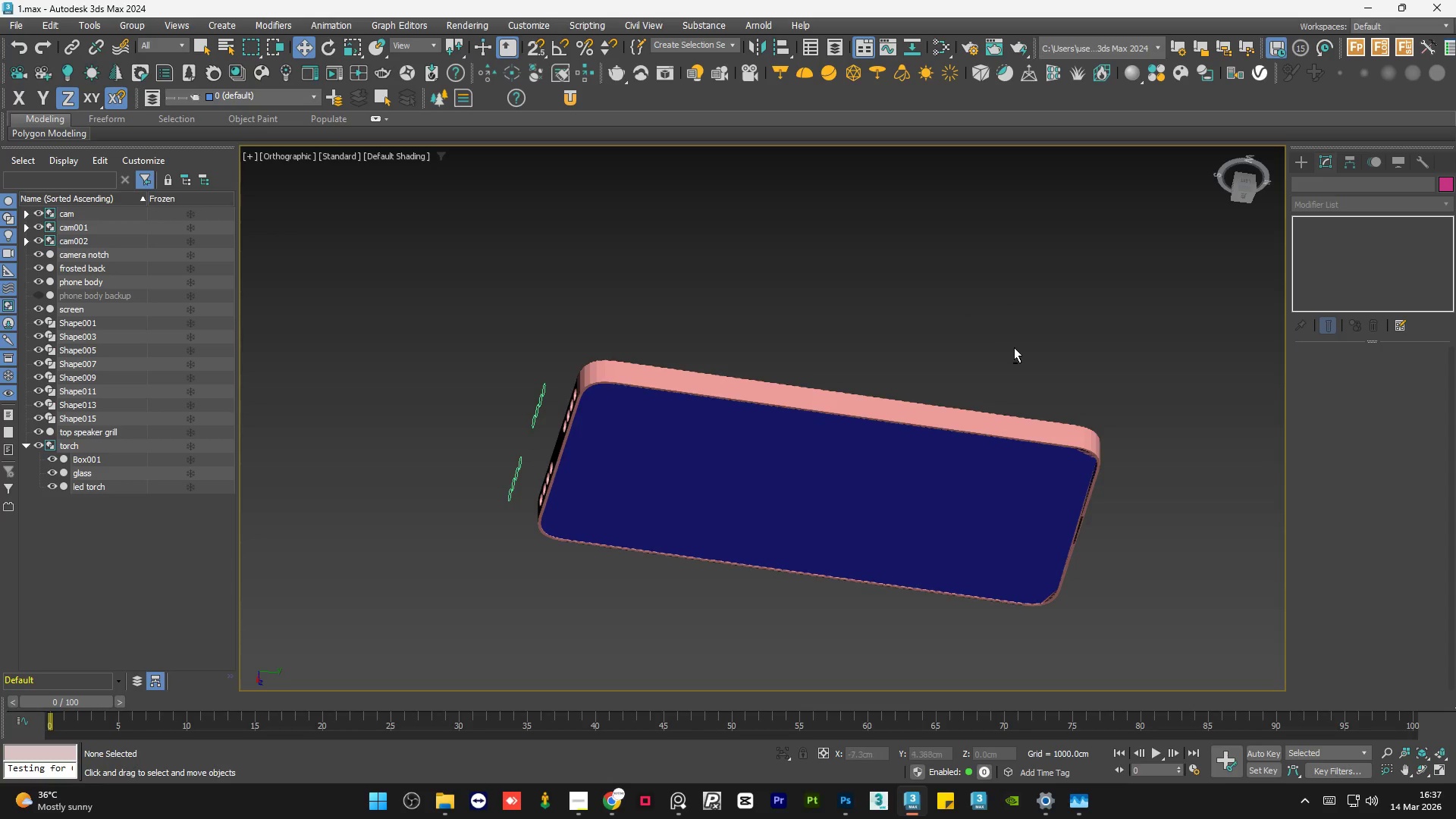 
hold_key(key=AltLeft, duration=1.5)
 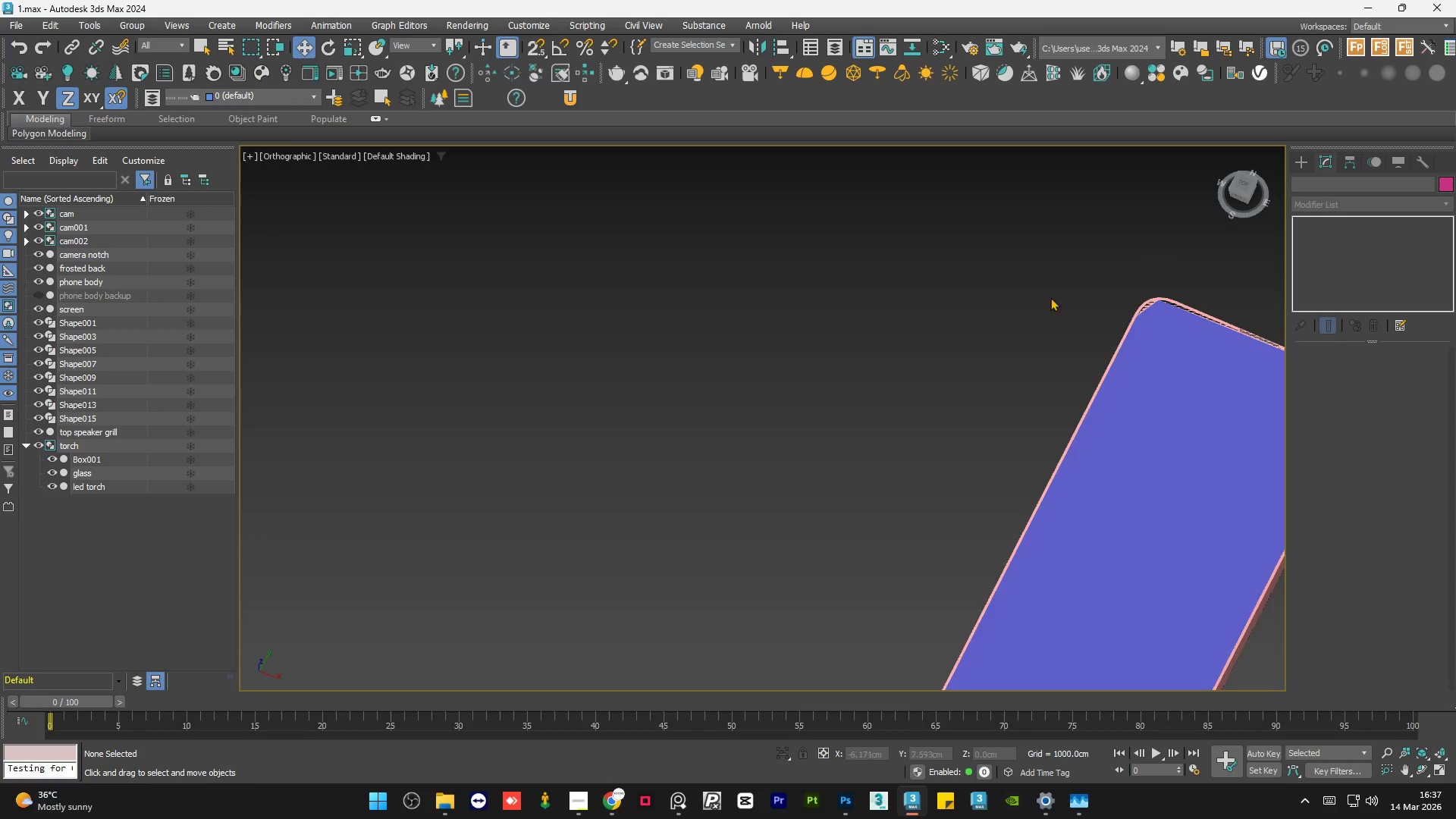 
hold_key(key=AltLeft, duration=0.39)
 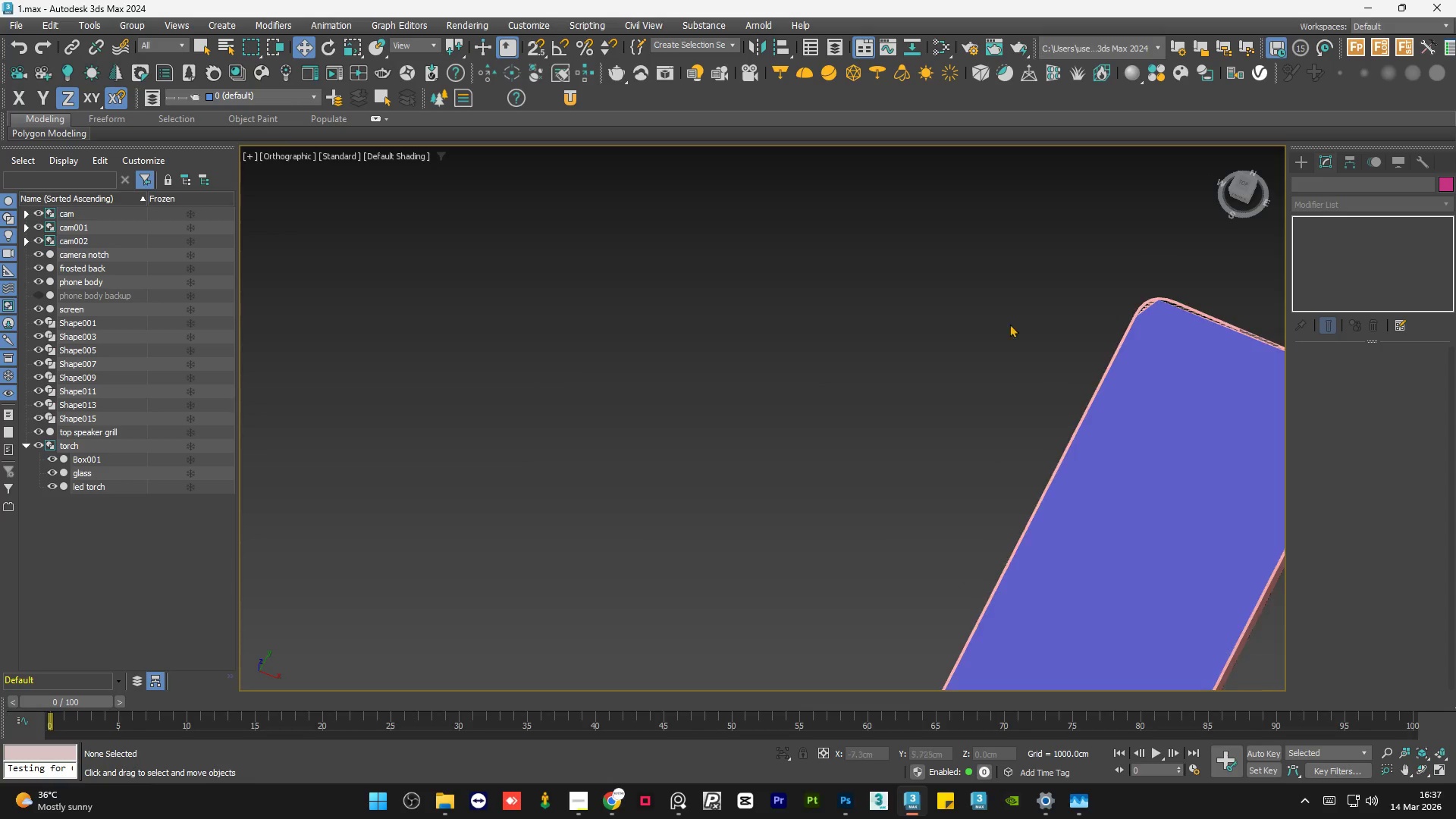 
key(Alt+AltLeft)
 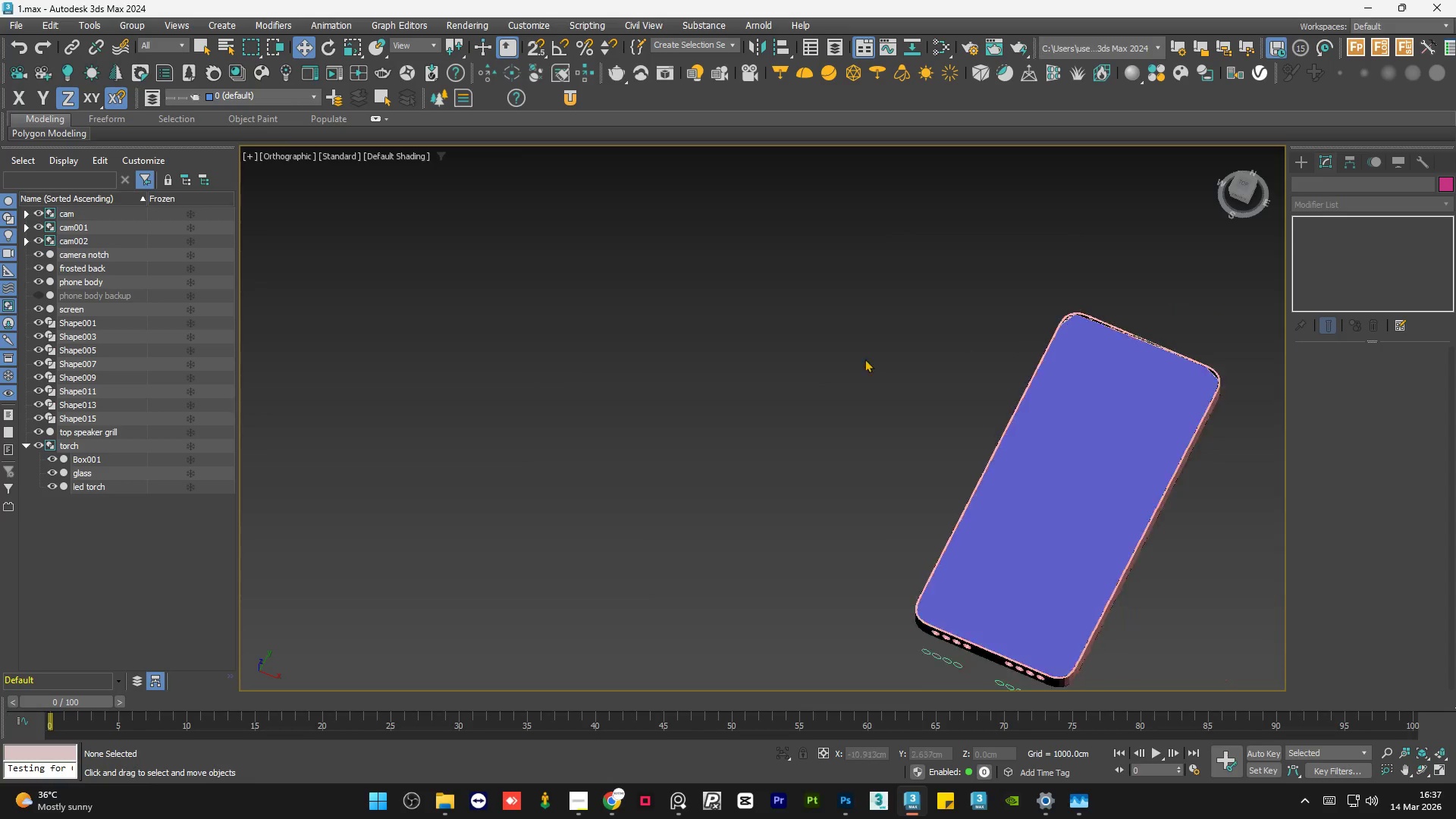 
hold_key(key=AltLeft, duration=0.88)
scroll: coordinate [898, 385], scroll_direction: down, amount: 2.0
 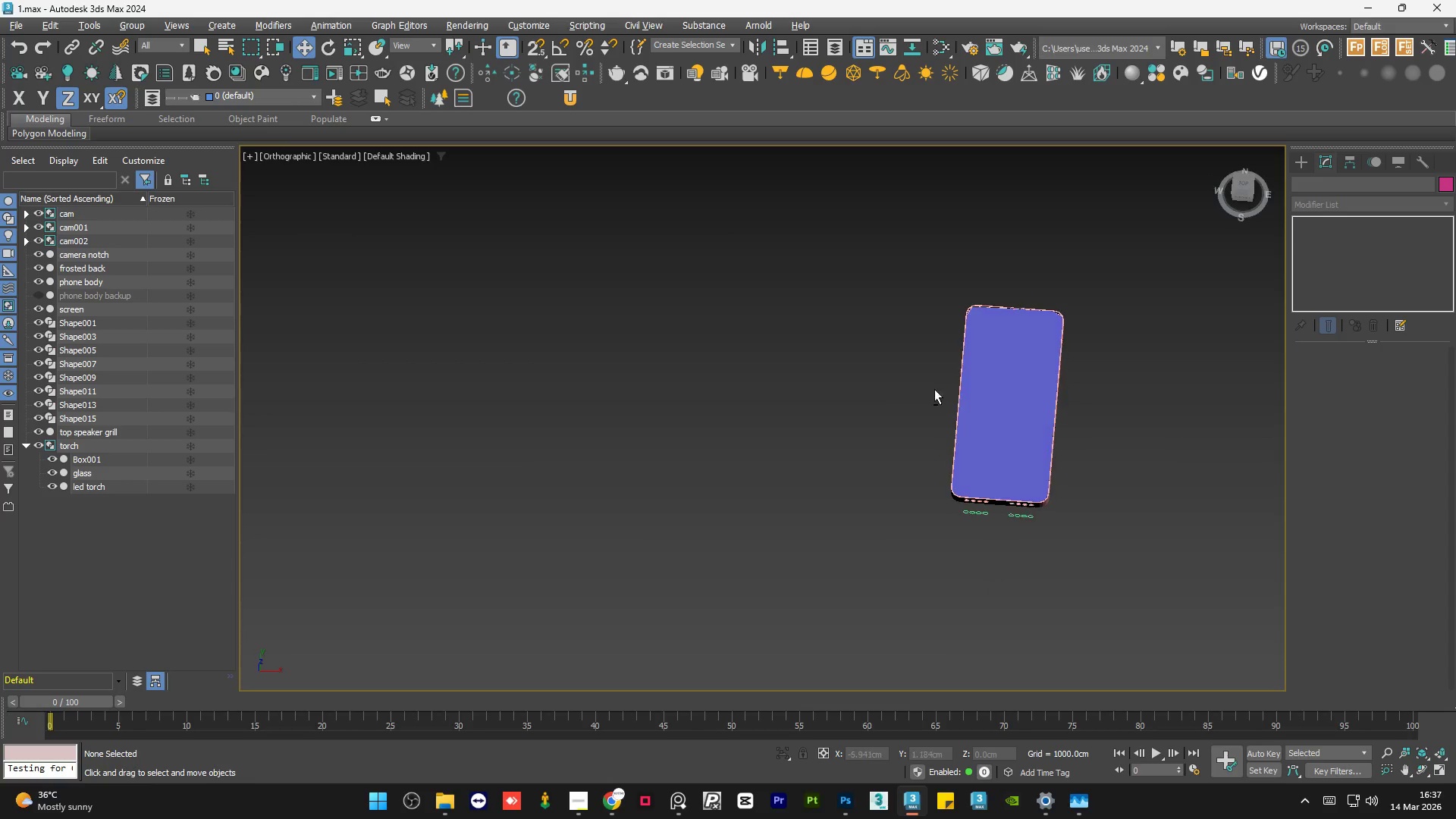 
left_click([1239, 181])
 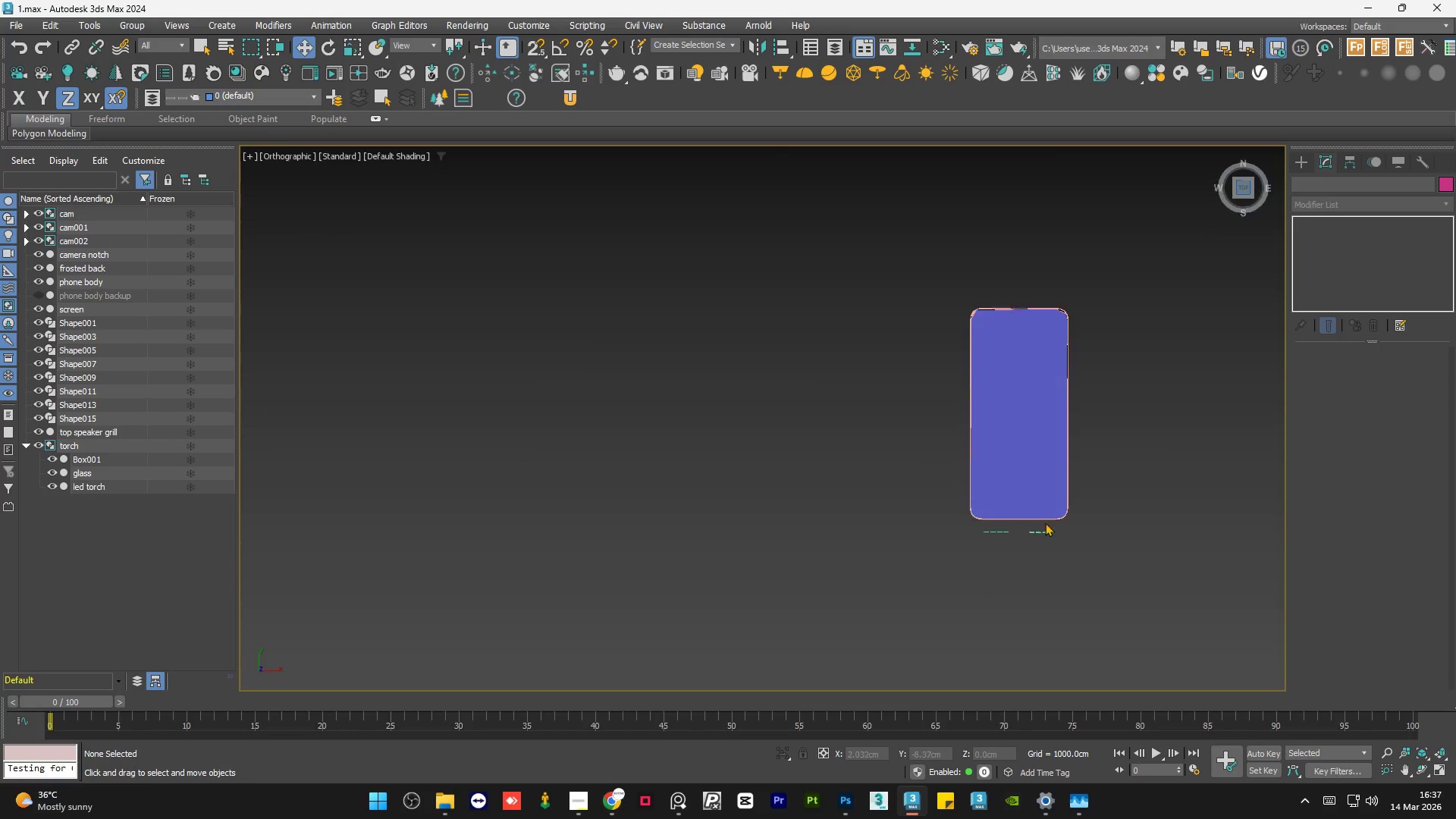 
scroll: coordinate [1053, 537], scroll_direction: up, amount: 6.0
 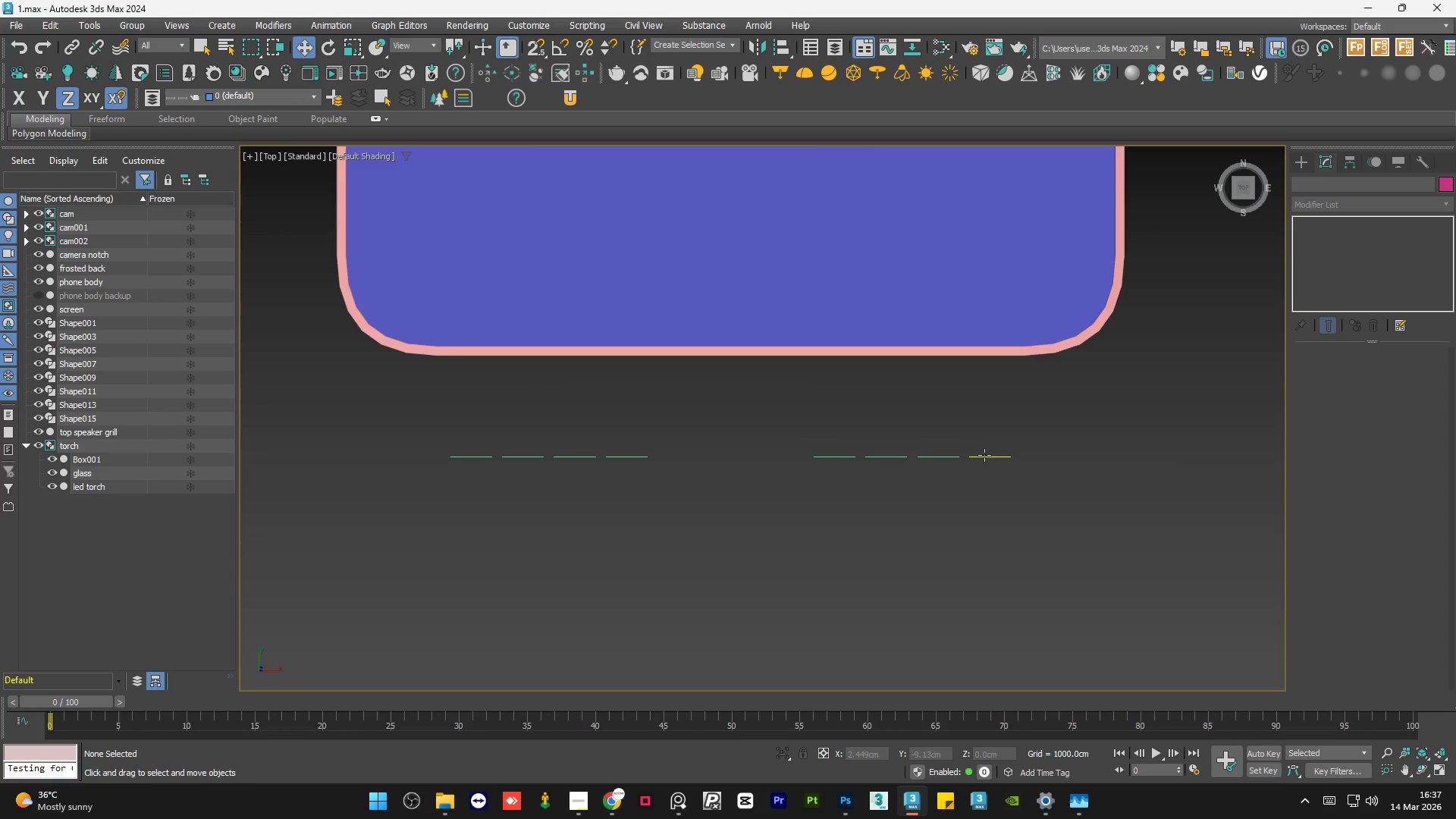 
left_click([984, 455])
 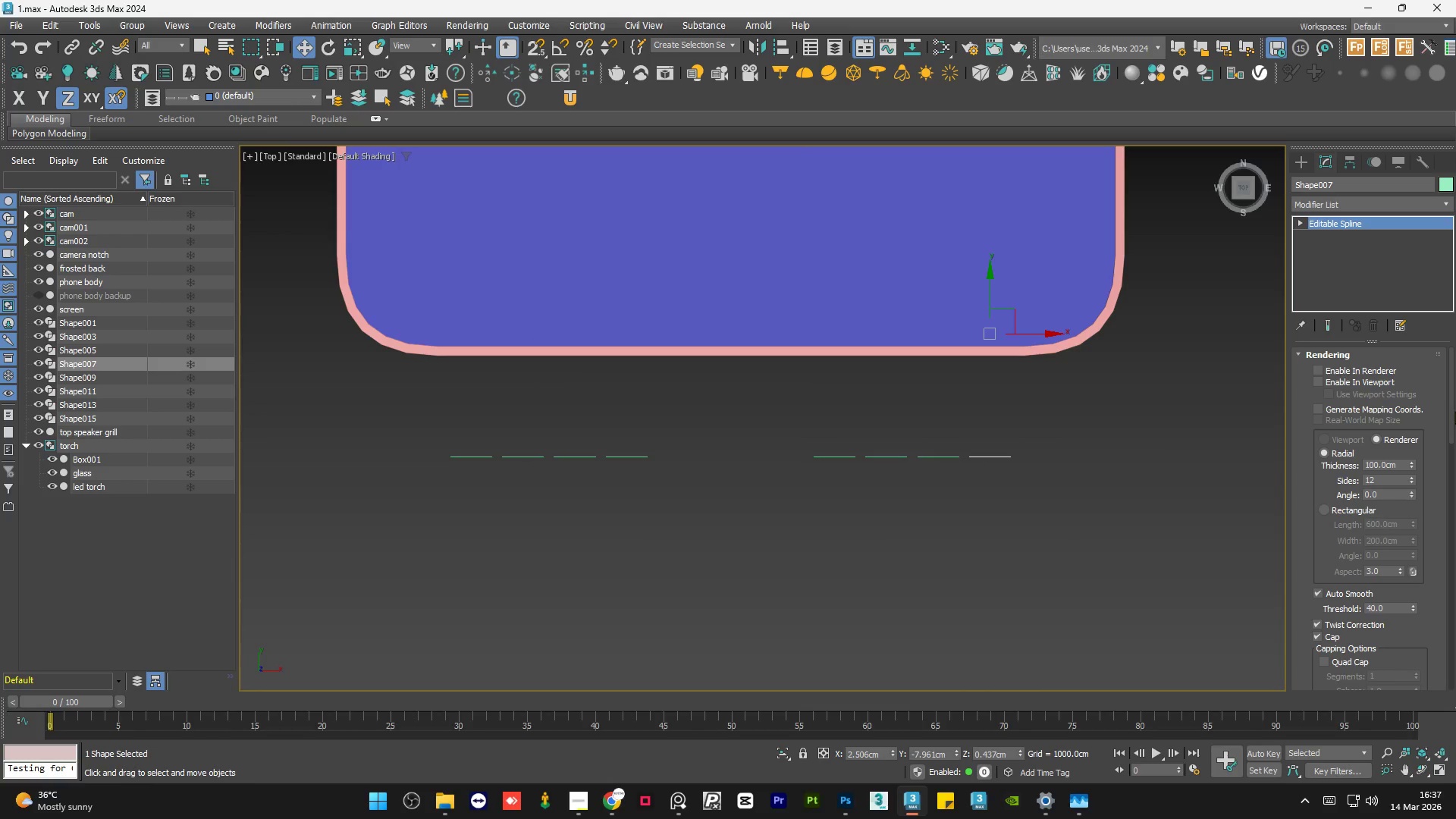 
left_click_drag(start_coordinate=[1451, 406], to_coordinate=[1455, 537])
 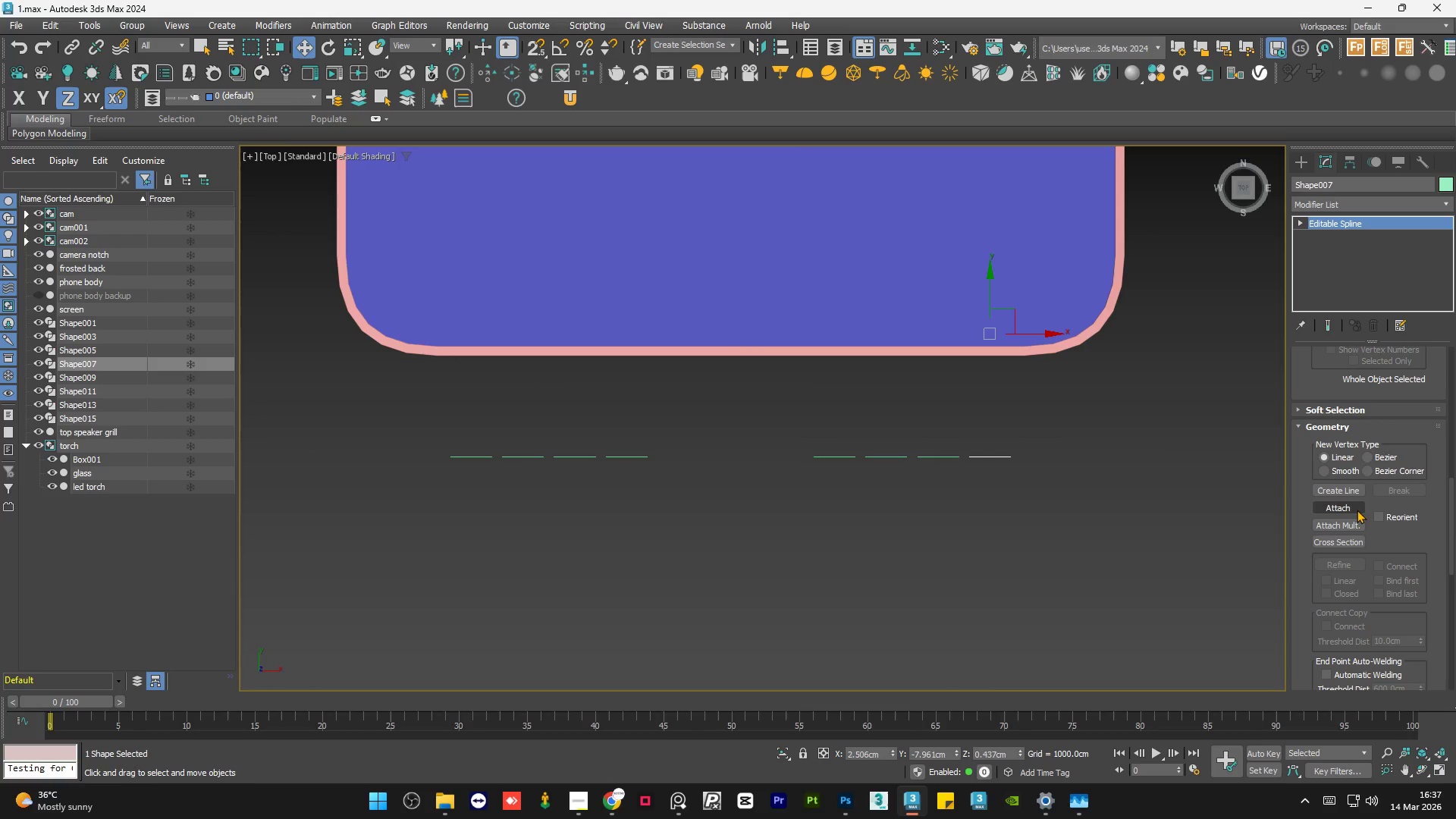 
left_click([1351, 510])
 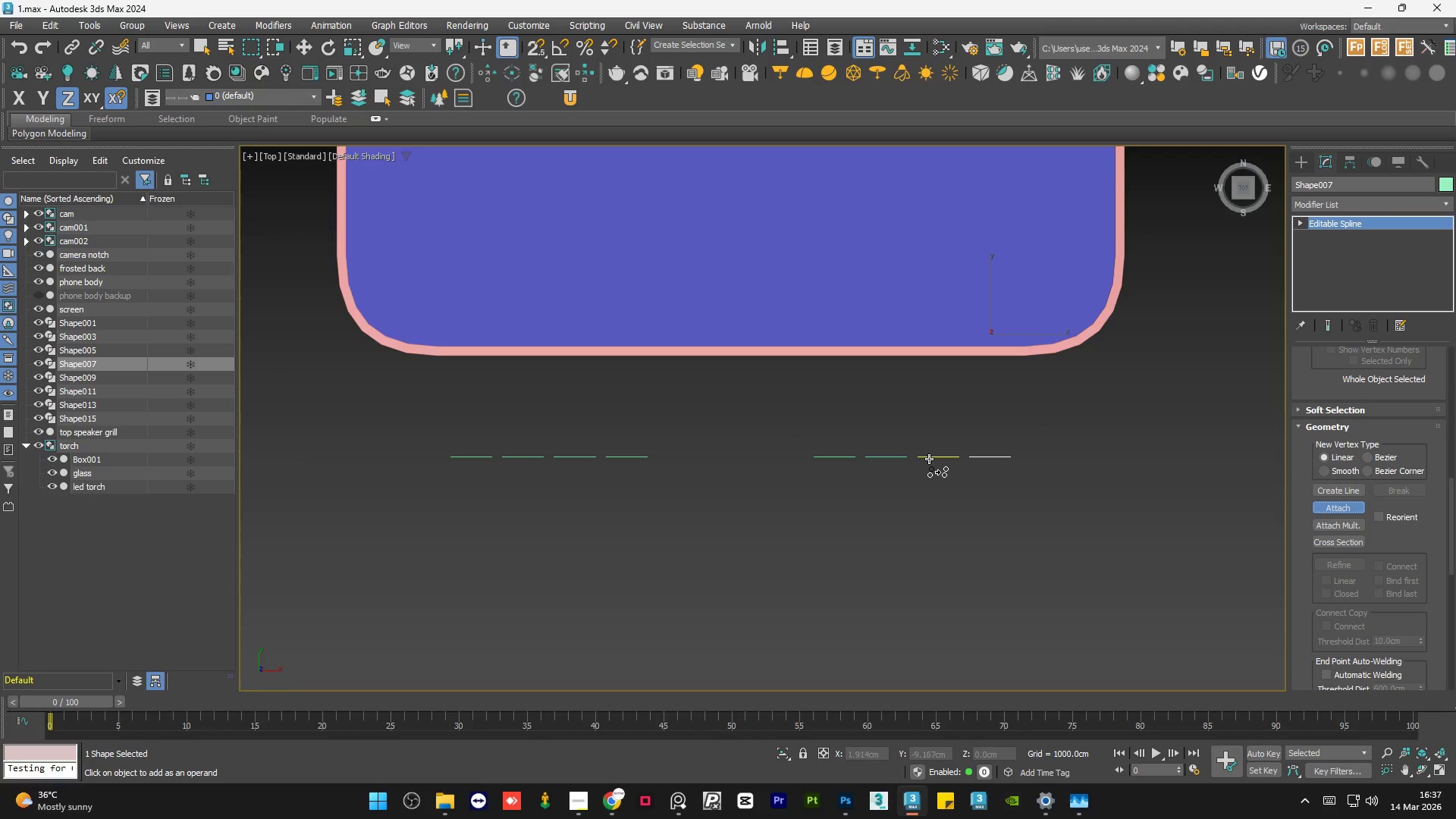 
left_click([929, 458])
 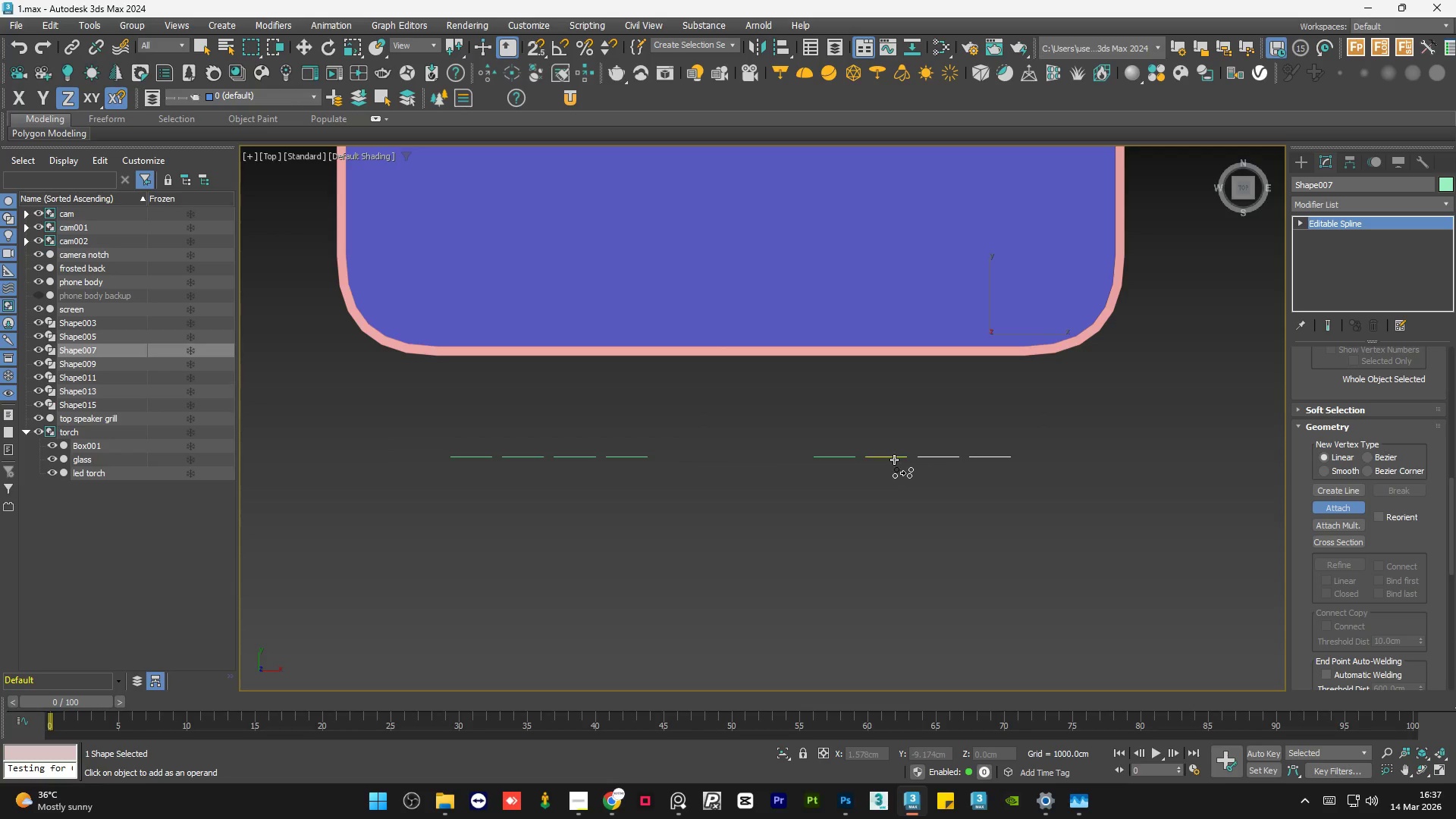 
left_click([894, 459])
 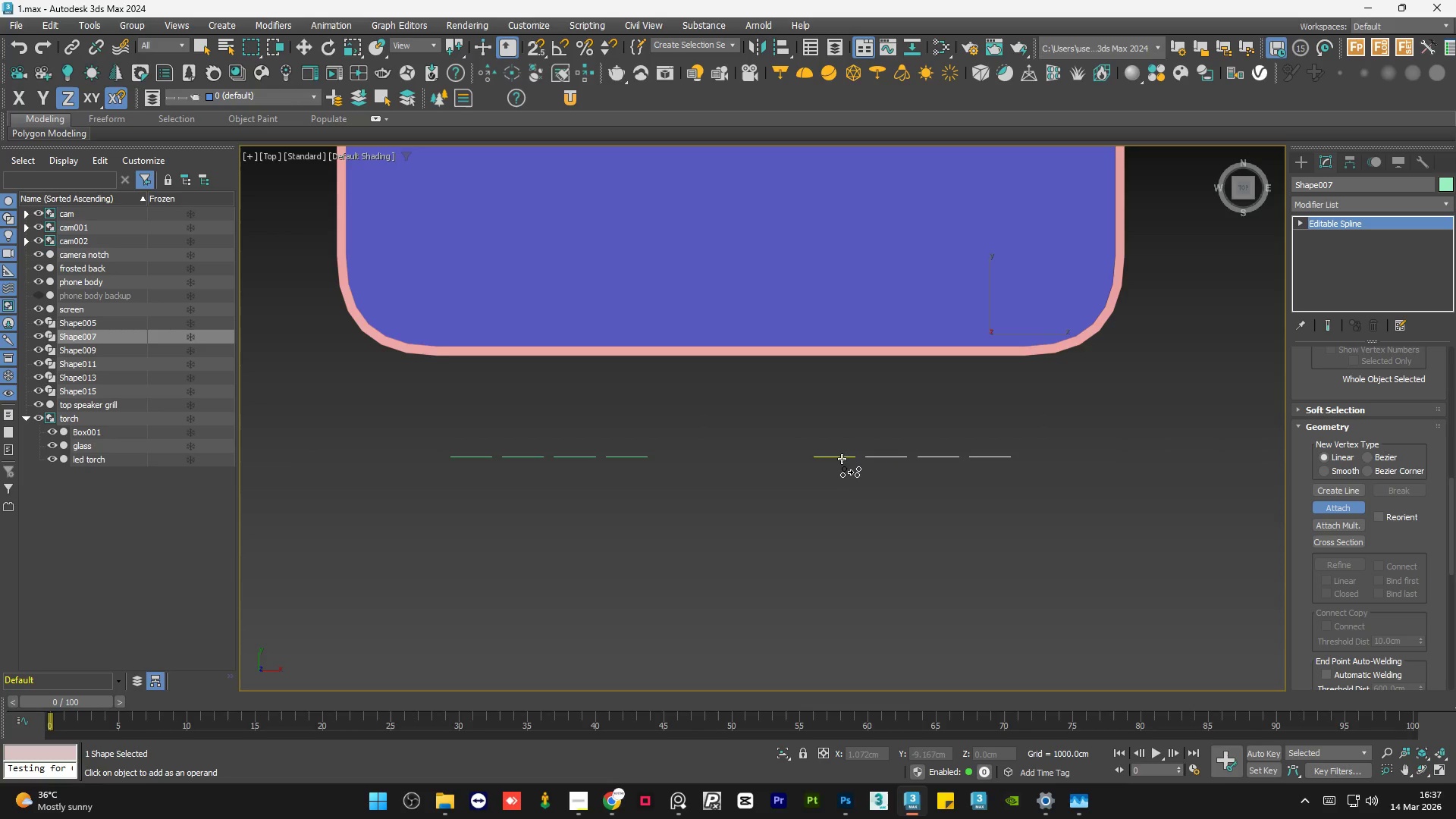 
left_click([842, 458])
 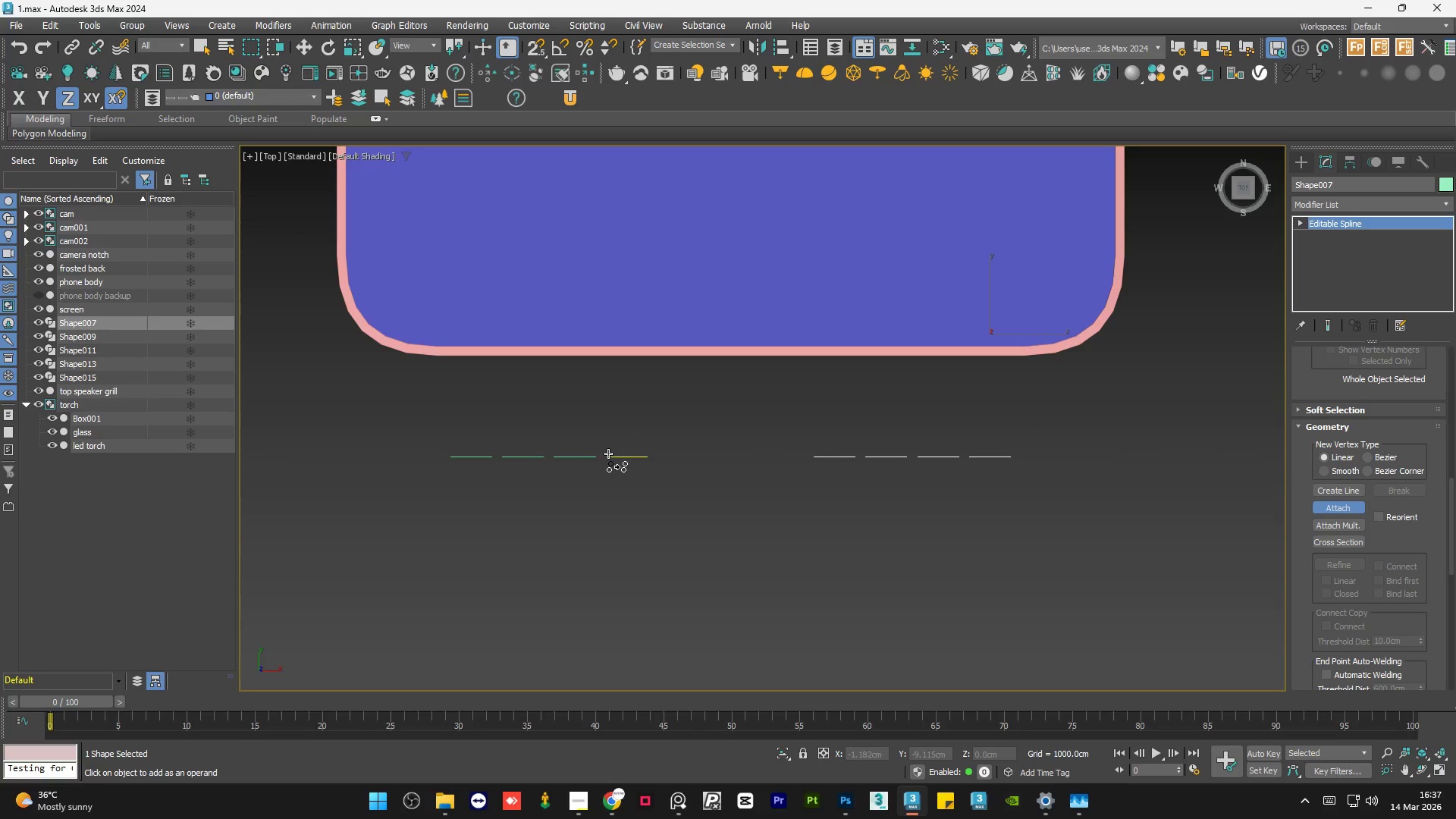 
left_click([610, 458])
 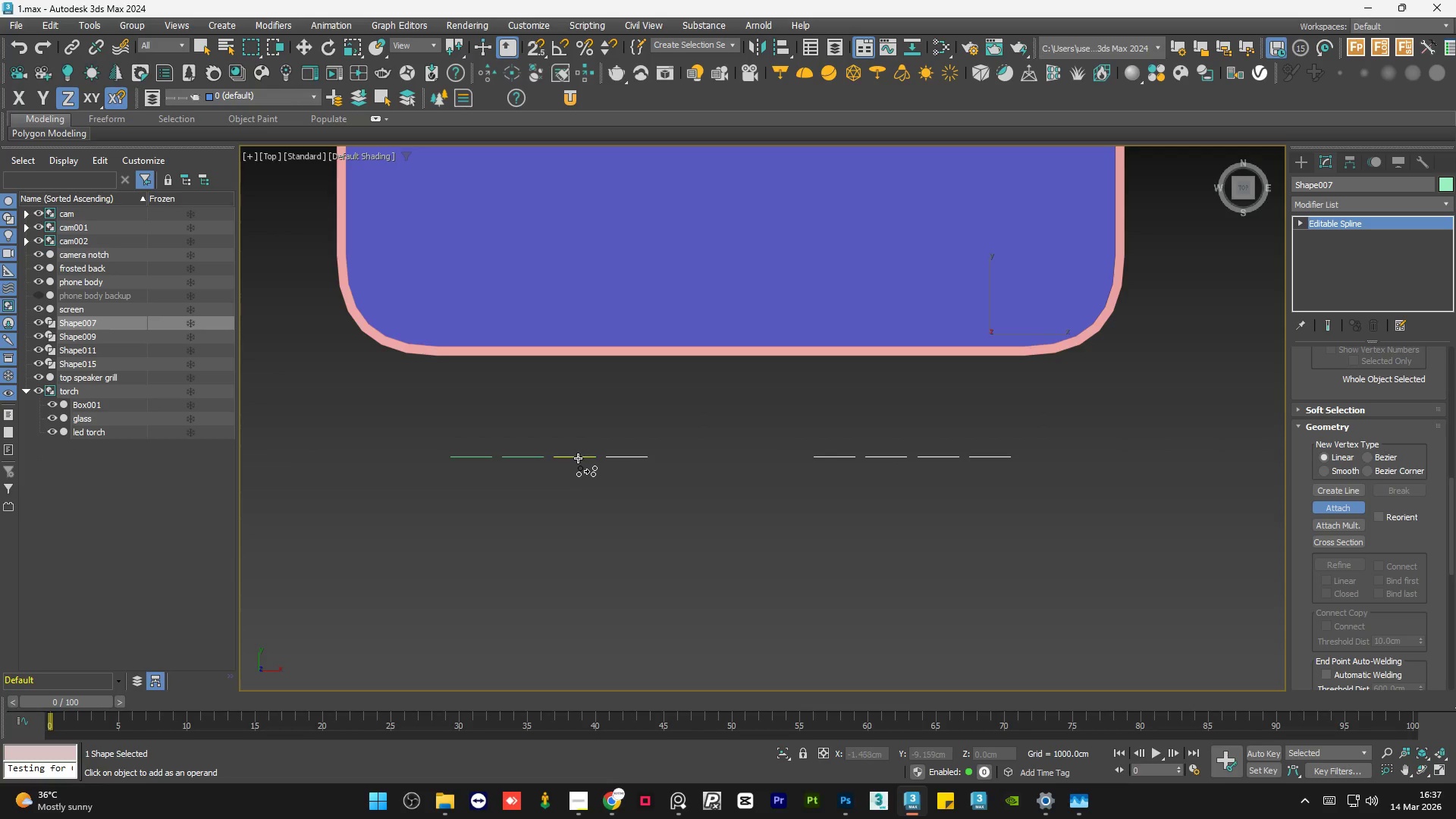 
left_click([578, 457])
 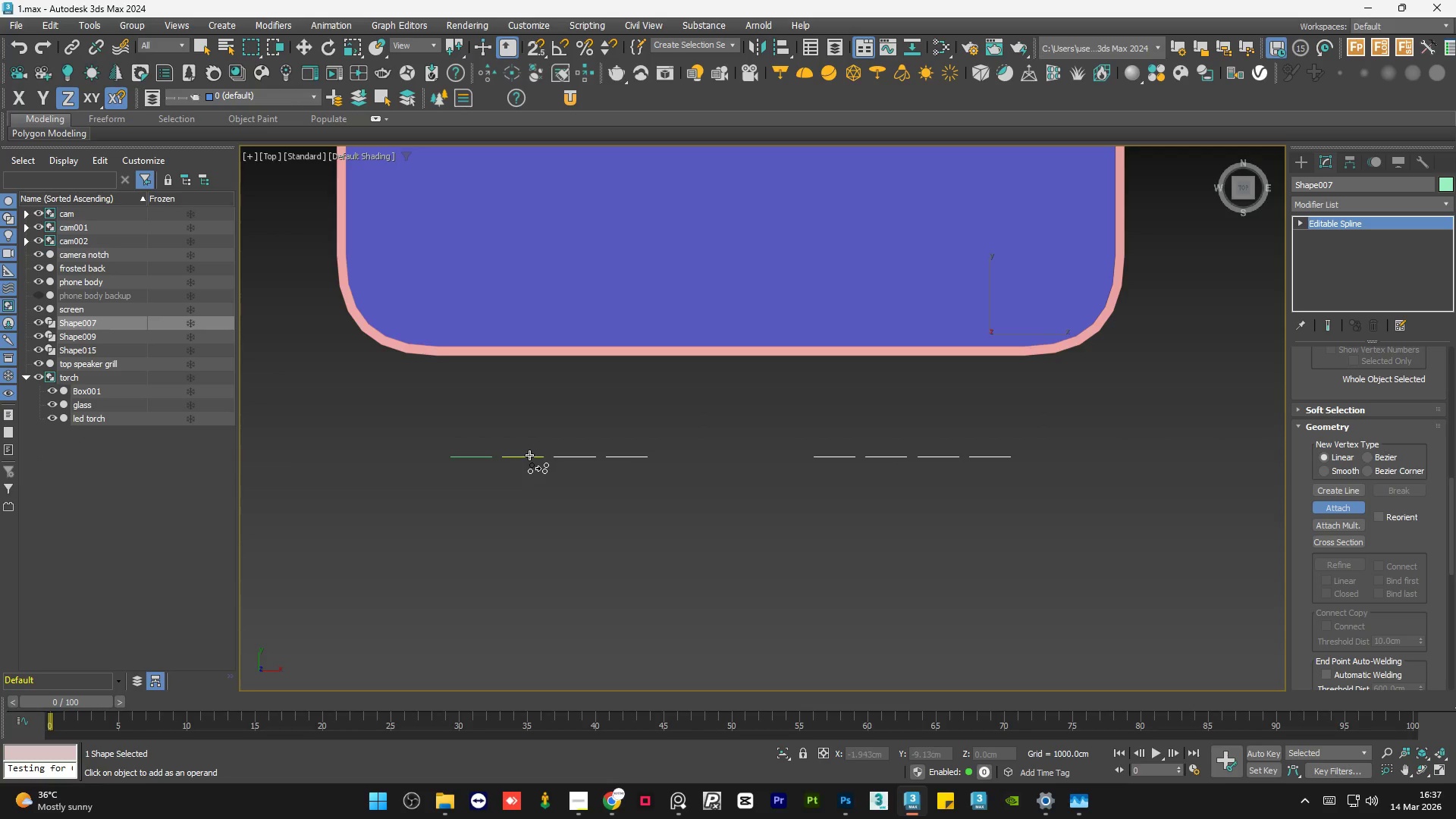 
left_click([529, 455])
 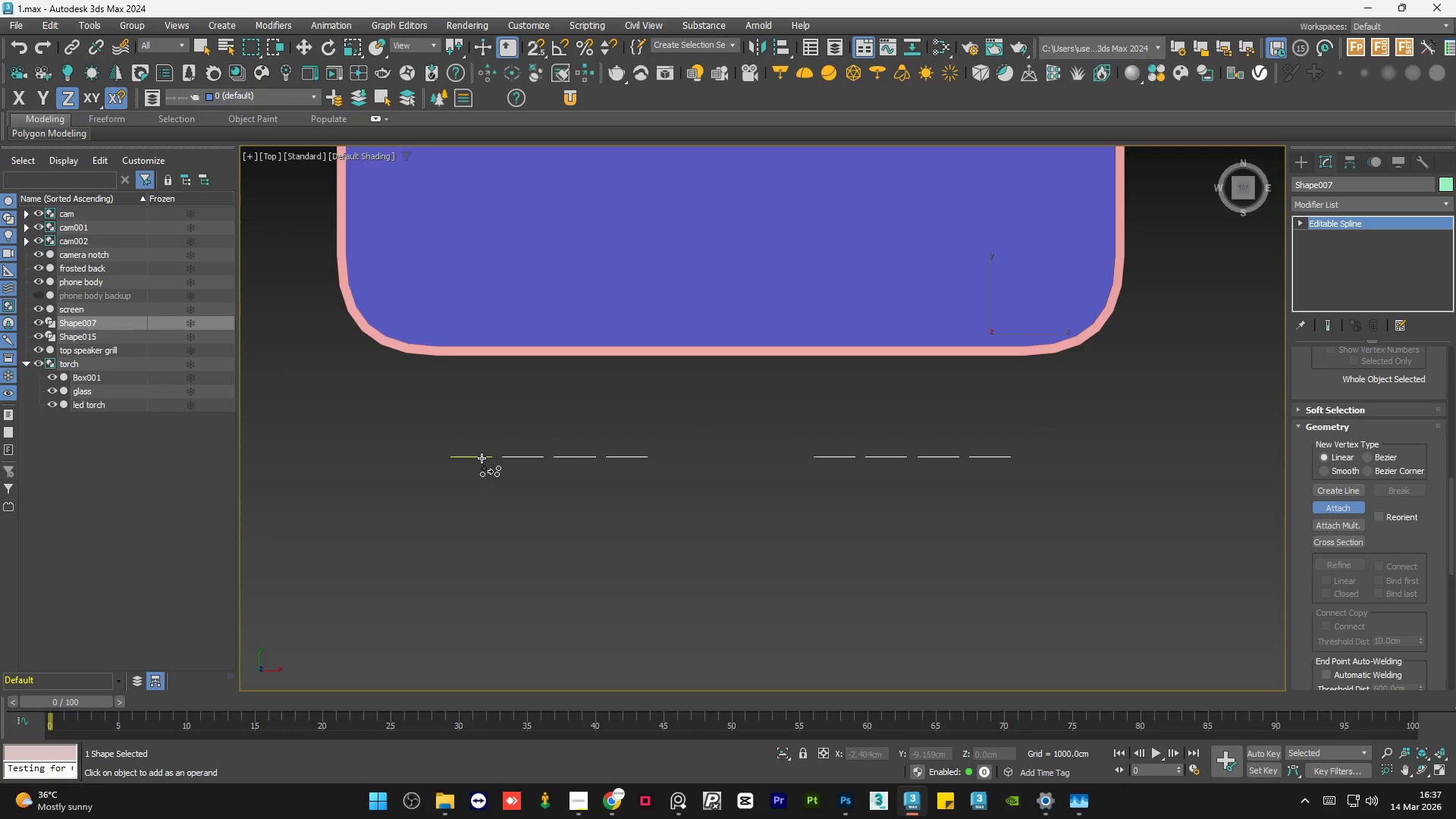 
left_click([482, 458])
 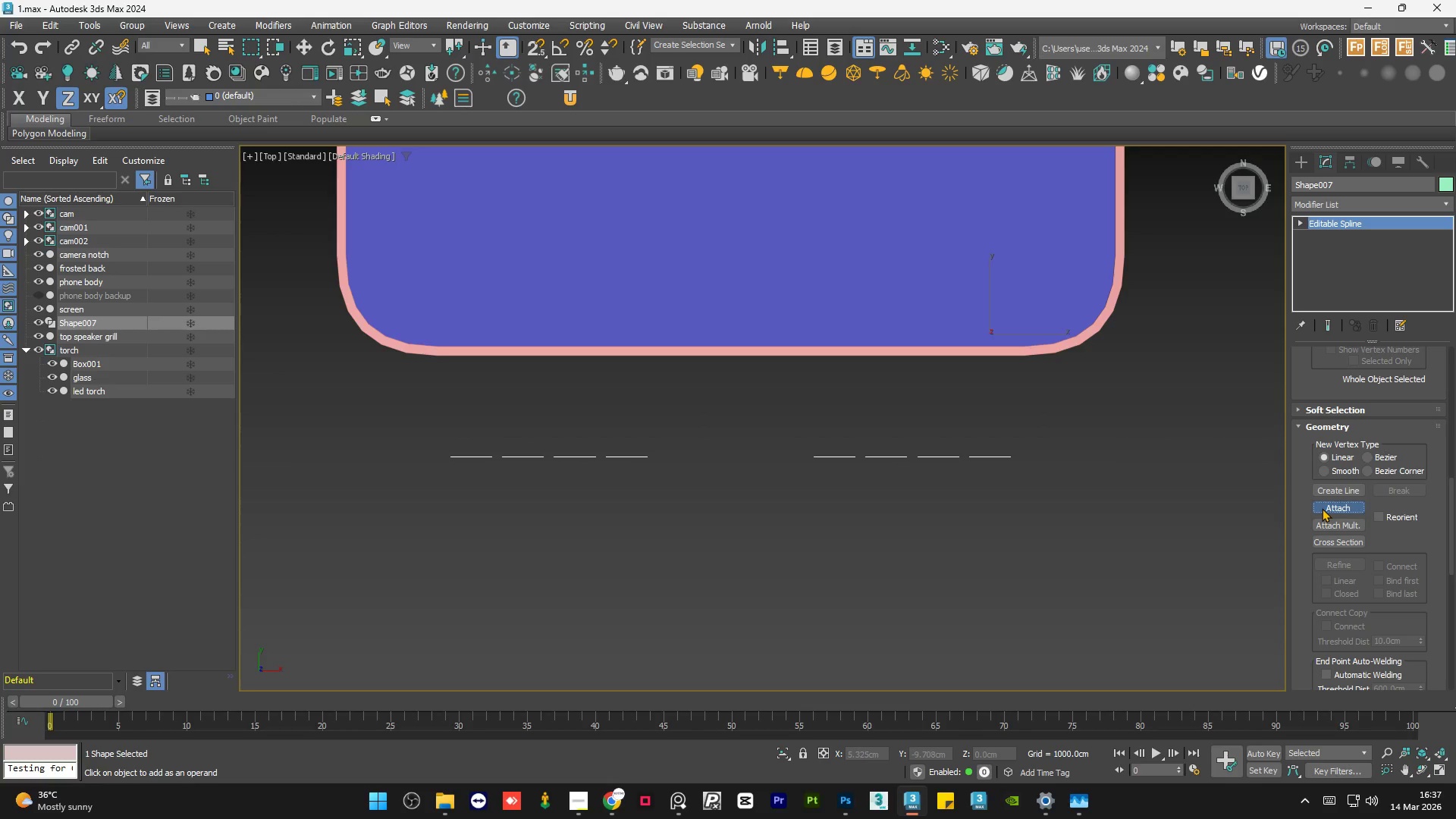 
double_click([1143, 535])
 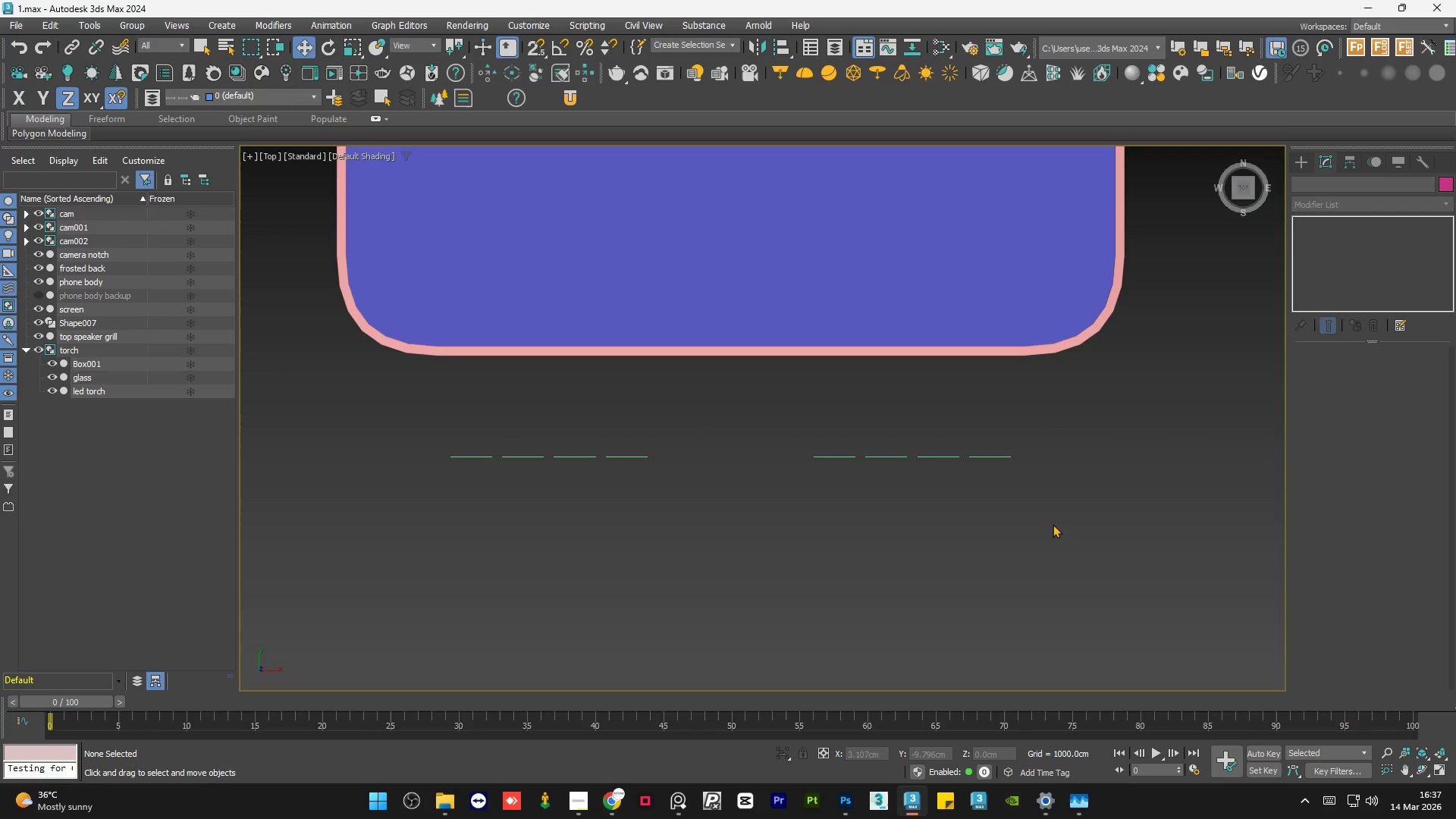 
left_click_drag(start_coordinate=[1052, 524], to_coordinate=[824, 449])
 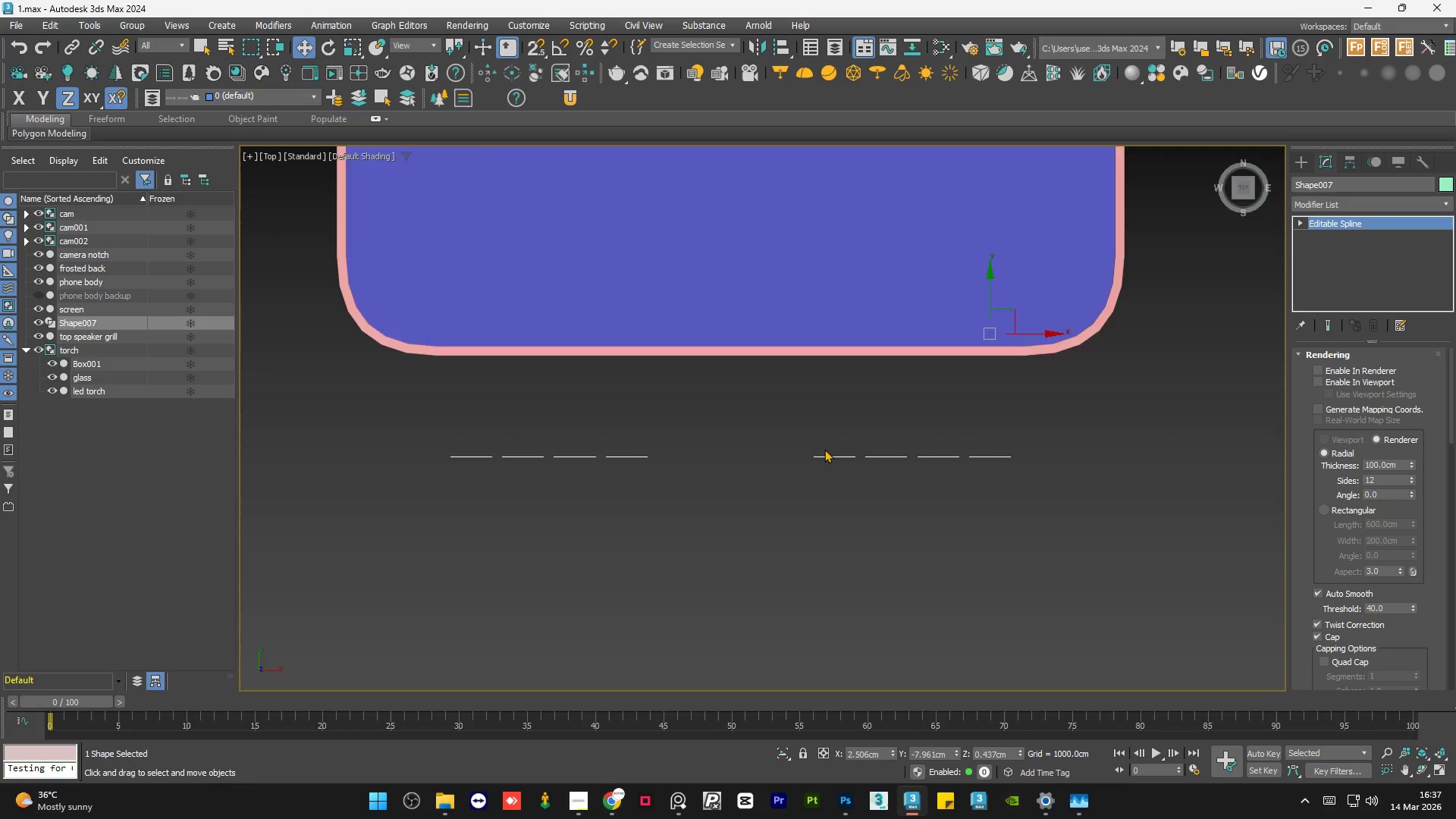 
hold_key(key=AltLeft, duration=1.08)
 